 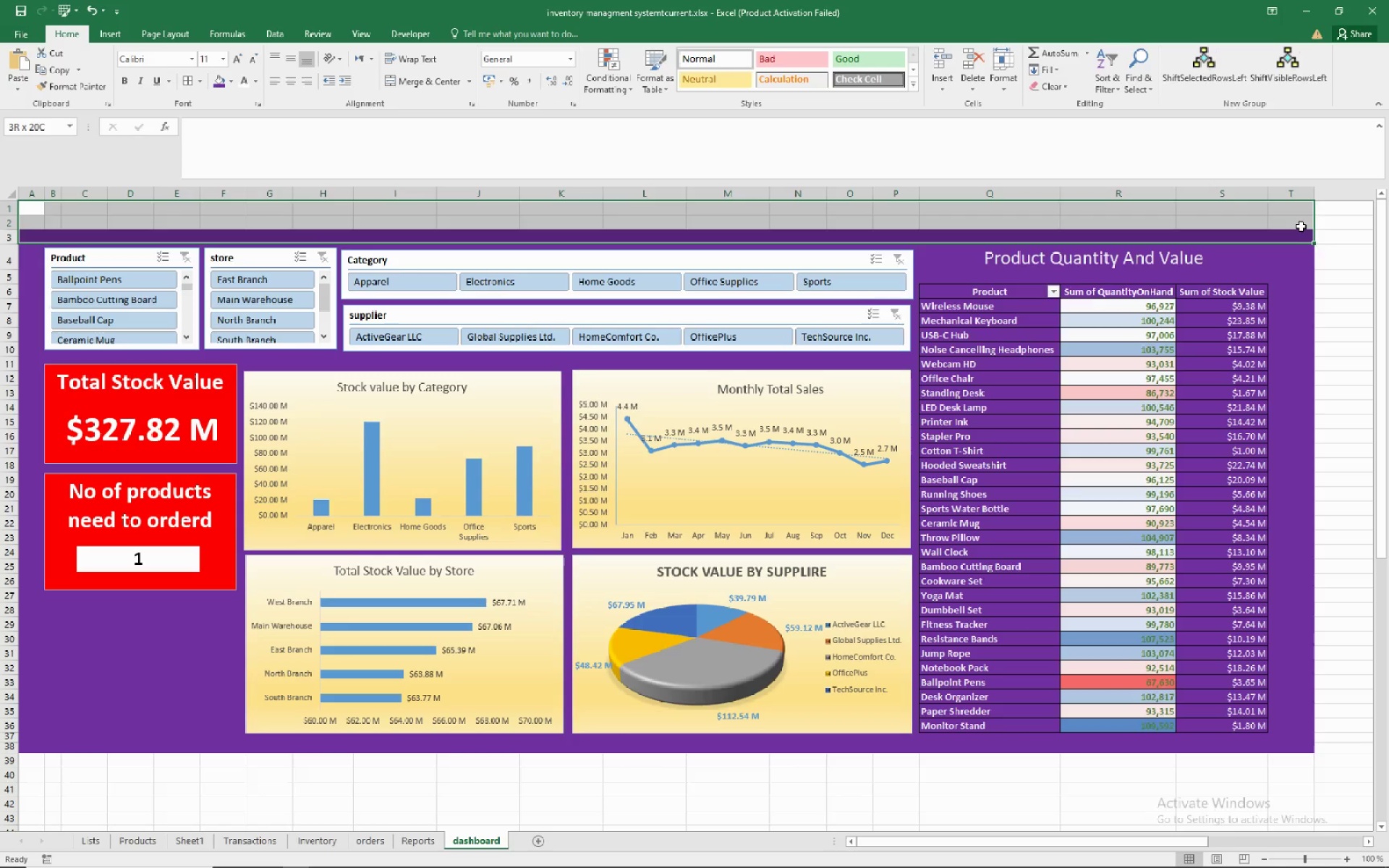 
left_click([415, 82])
 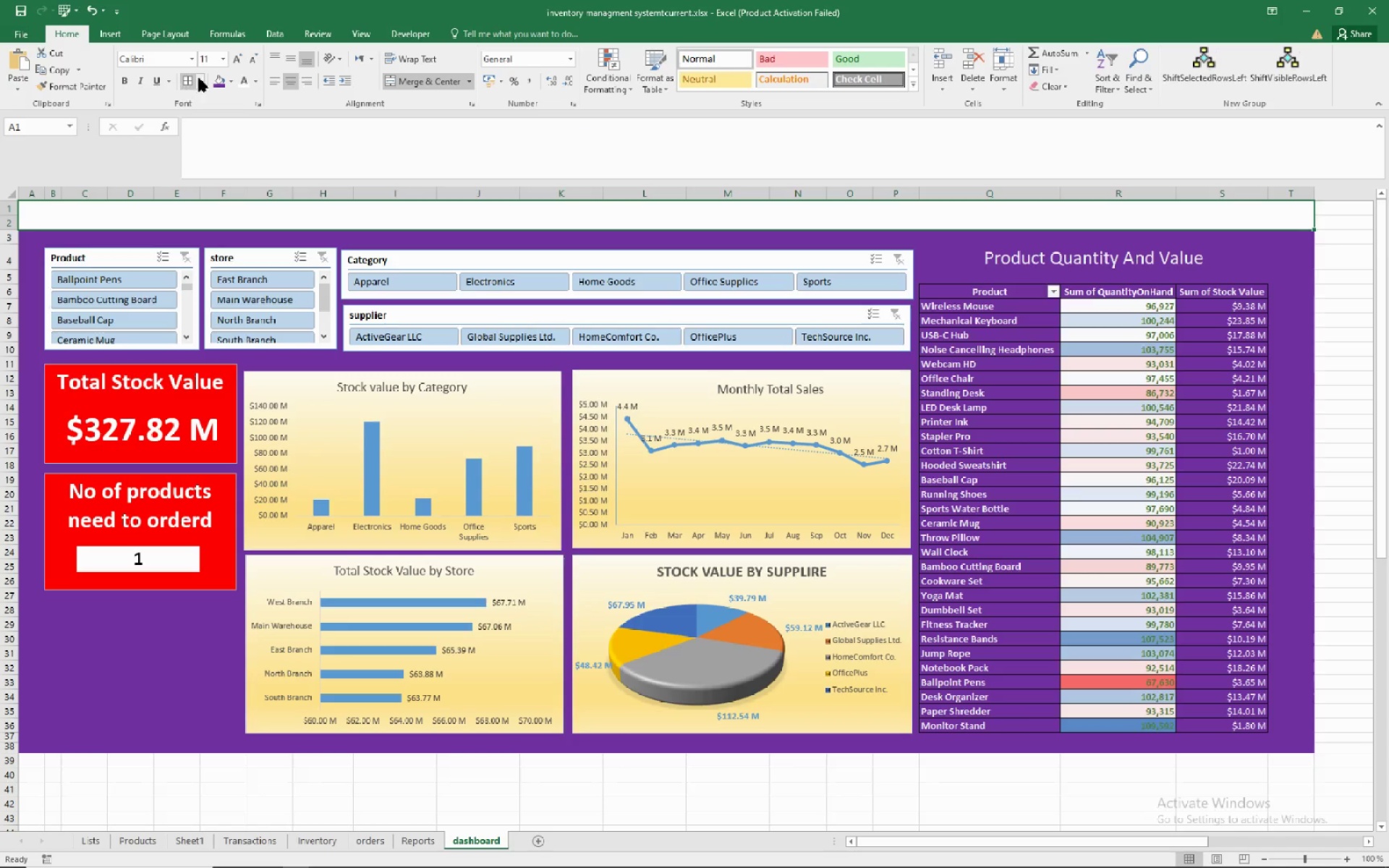 
wait(5.45)
 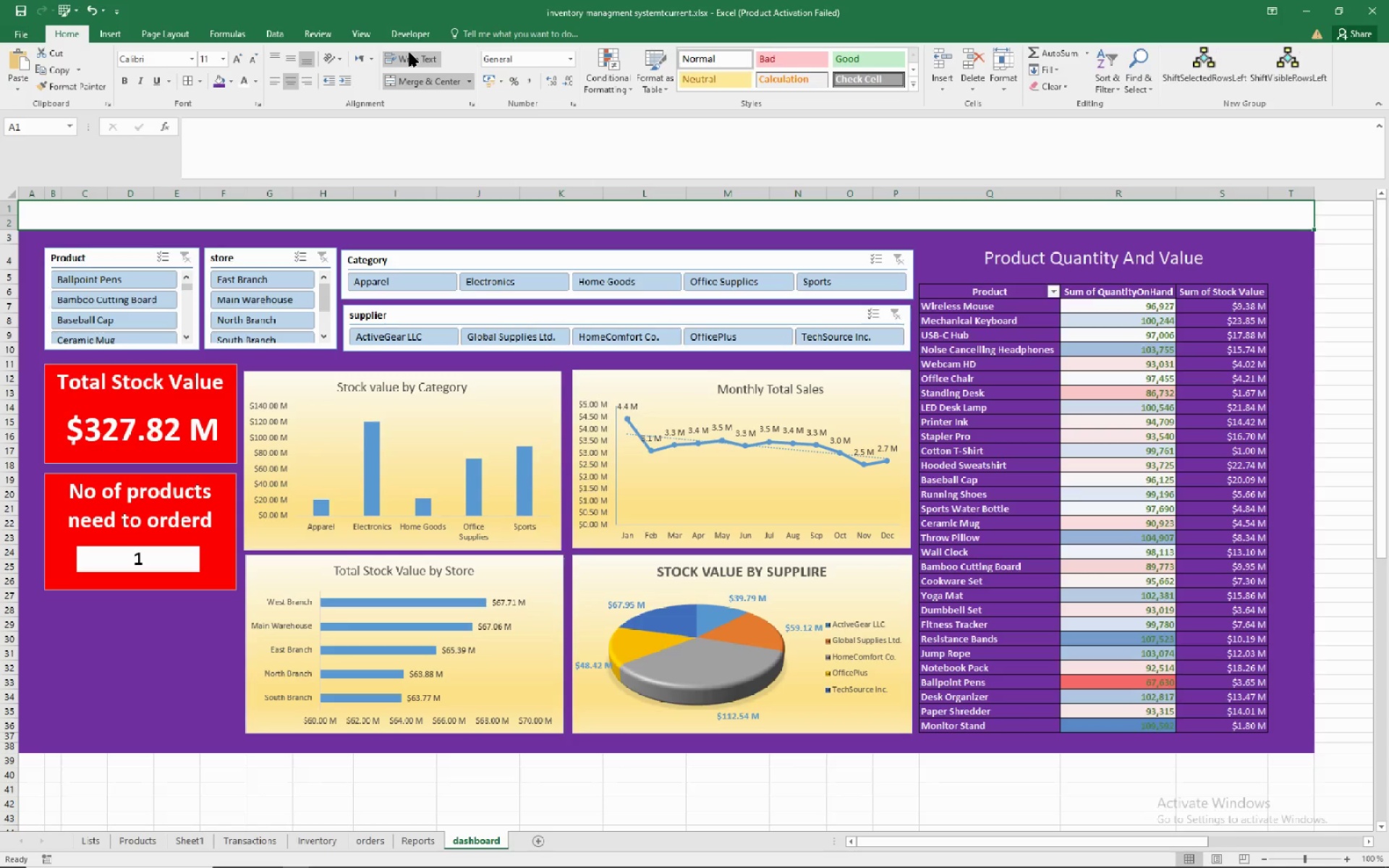 
left_click([232, 78])
 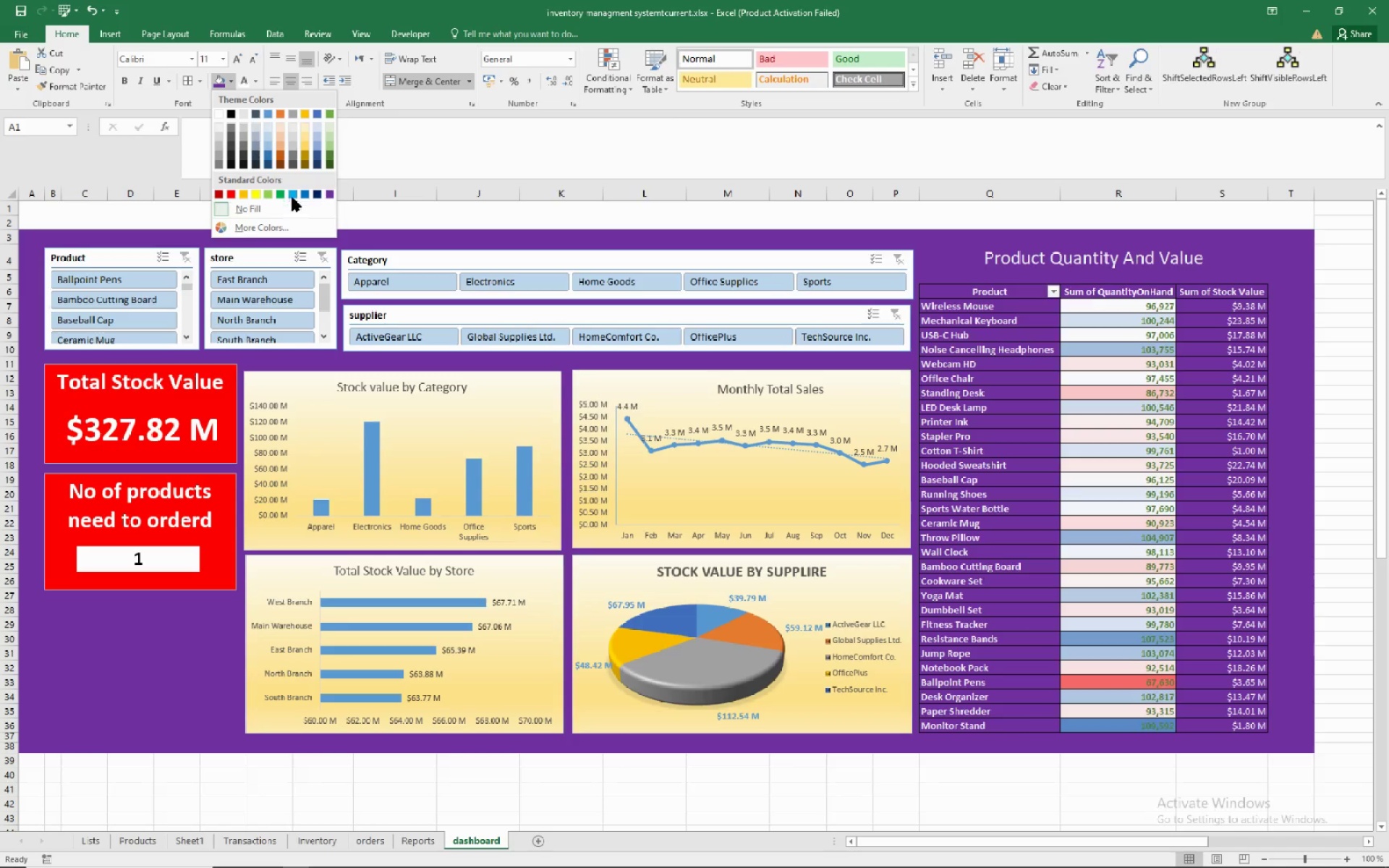 
wait(19.22)
 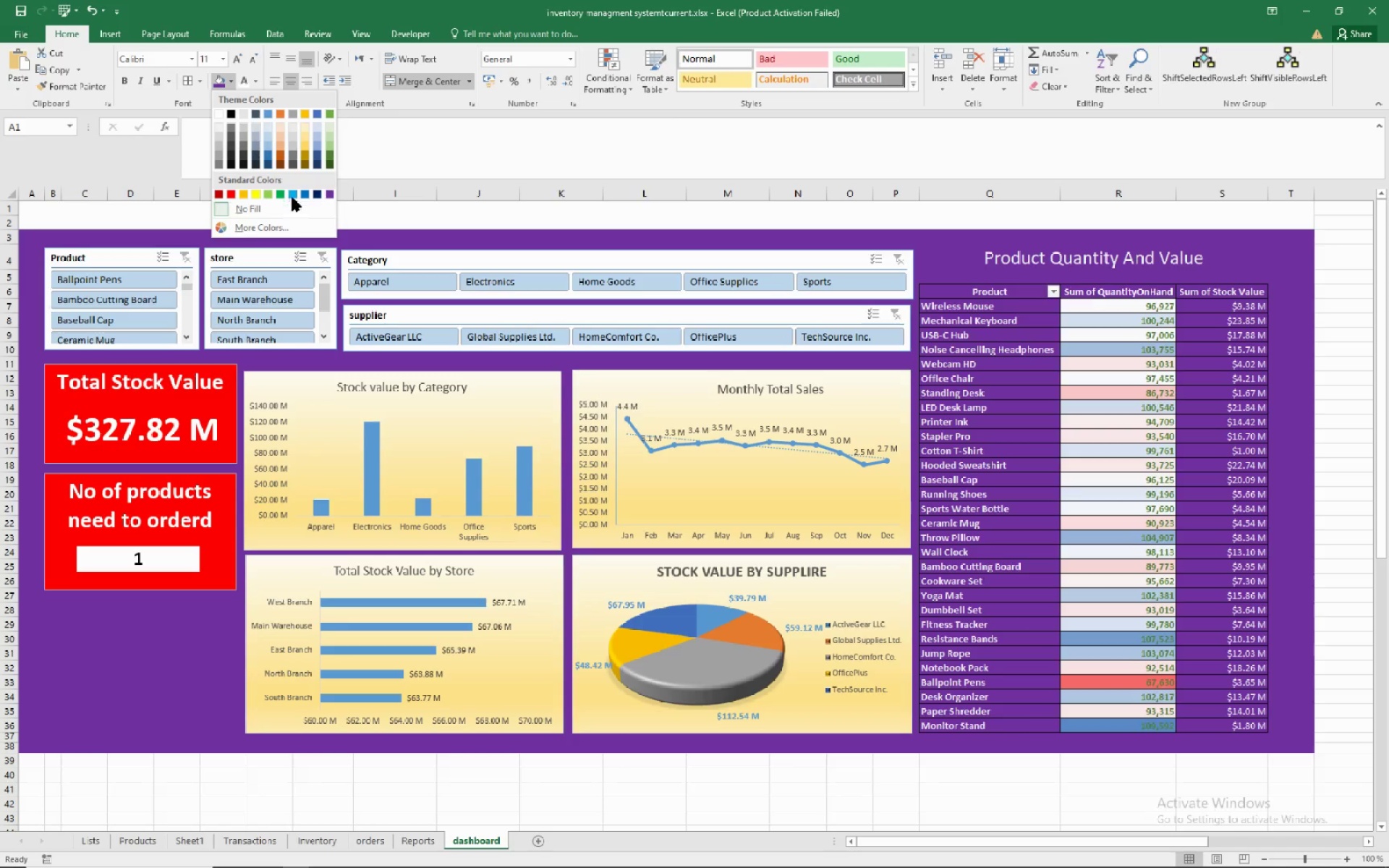 
left_click([317, 190])
 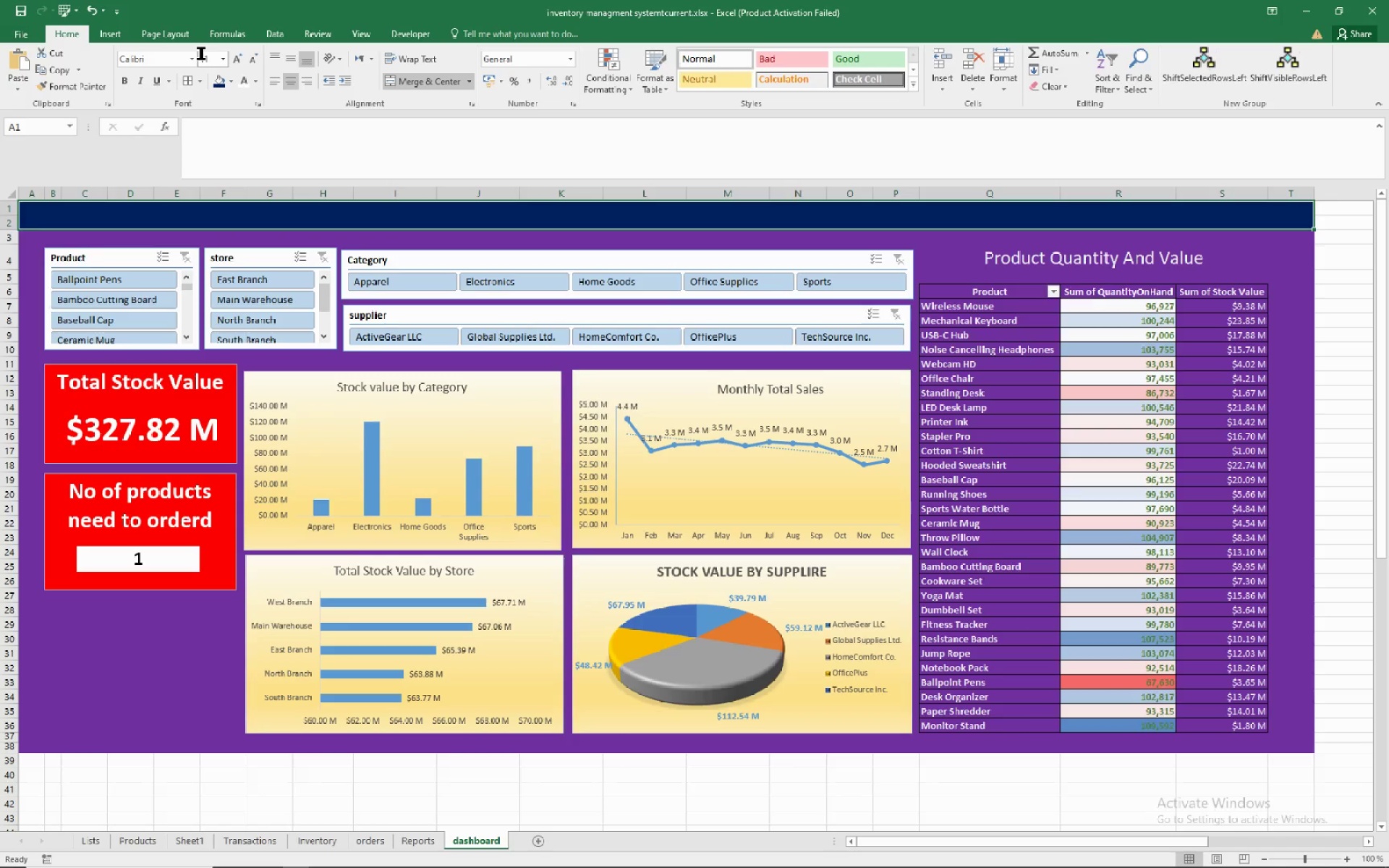 
mouse_move([233, 103])
 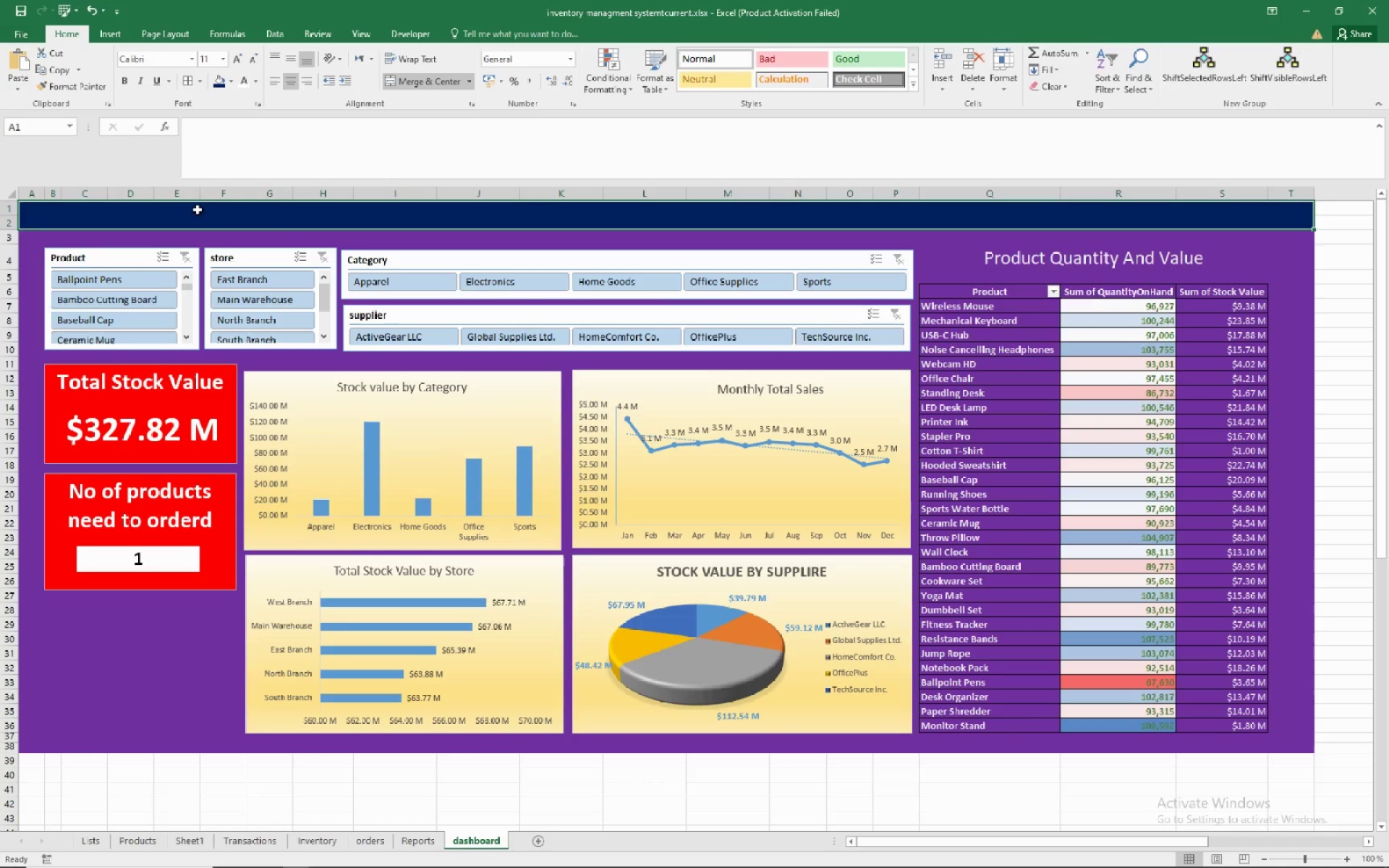 
left_click([197, 210])
 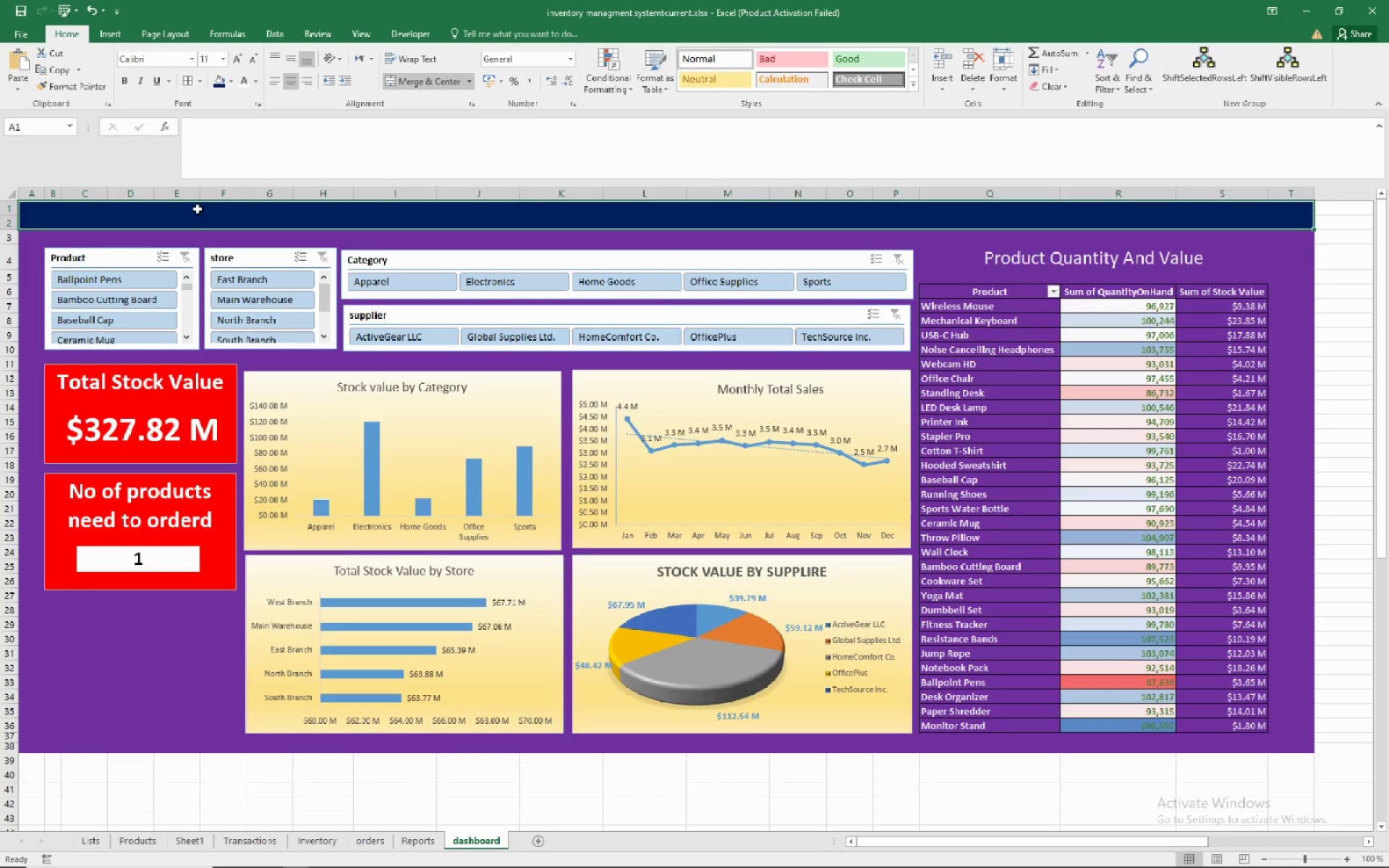 
left_click([197, 209])
 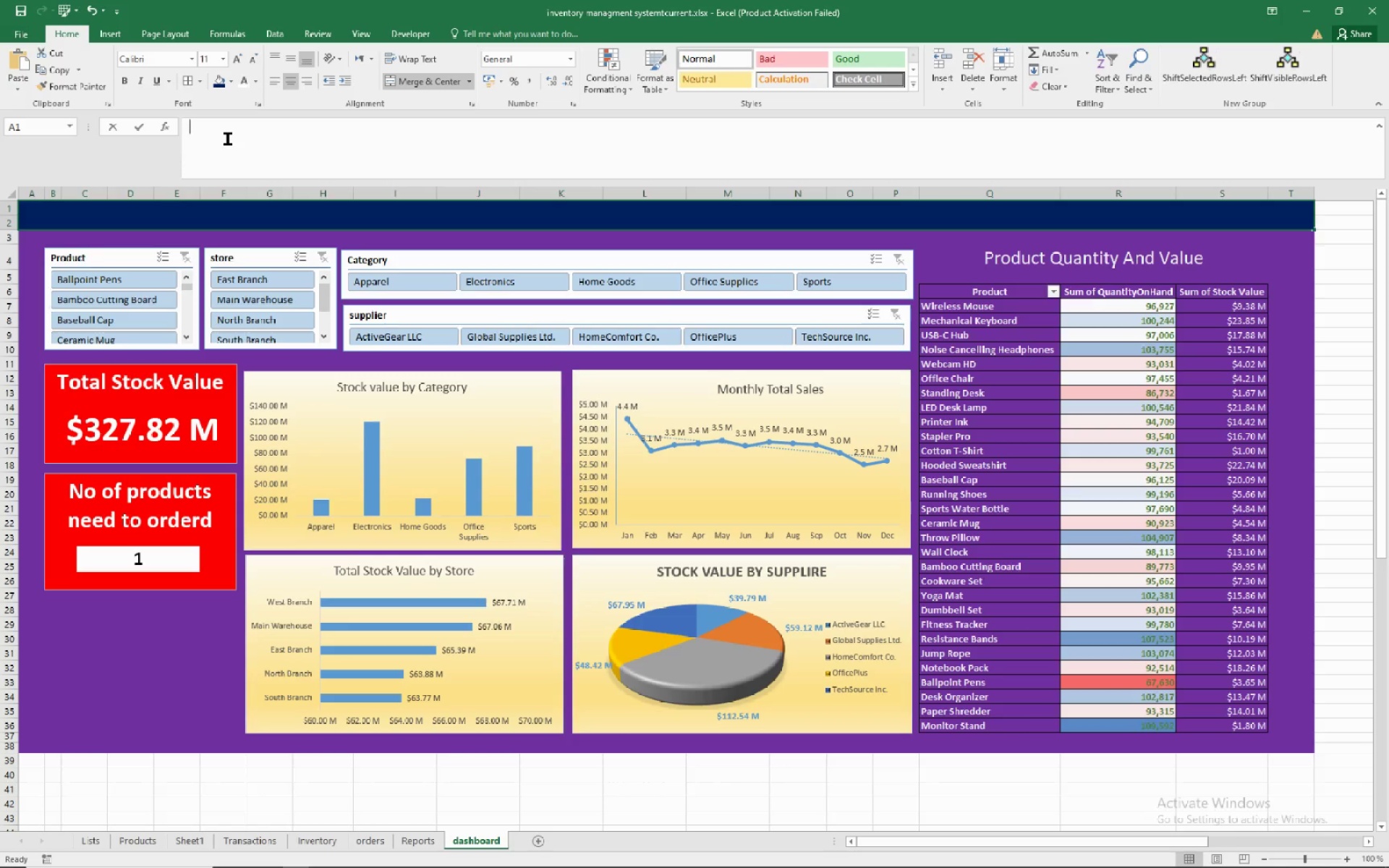 
left_click([228, 139])
 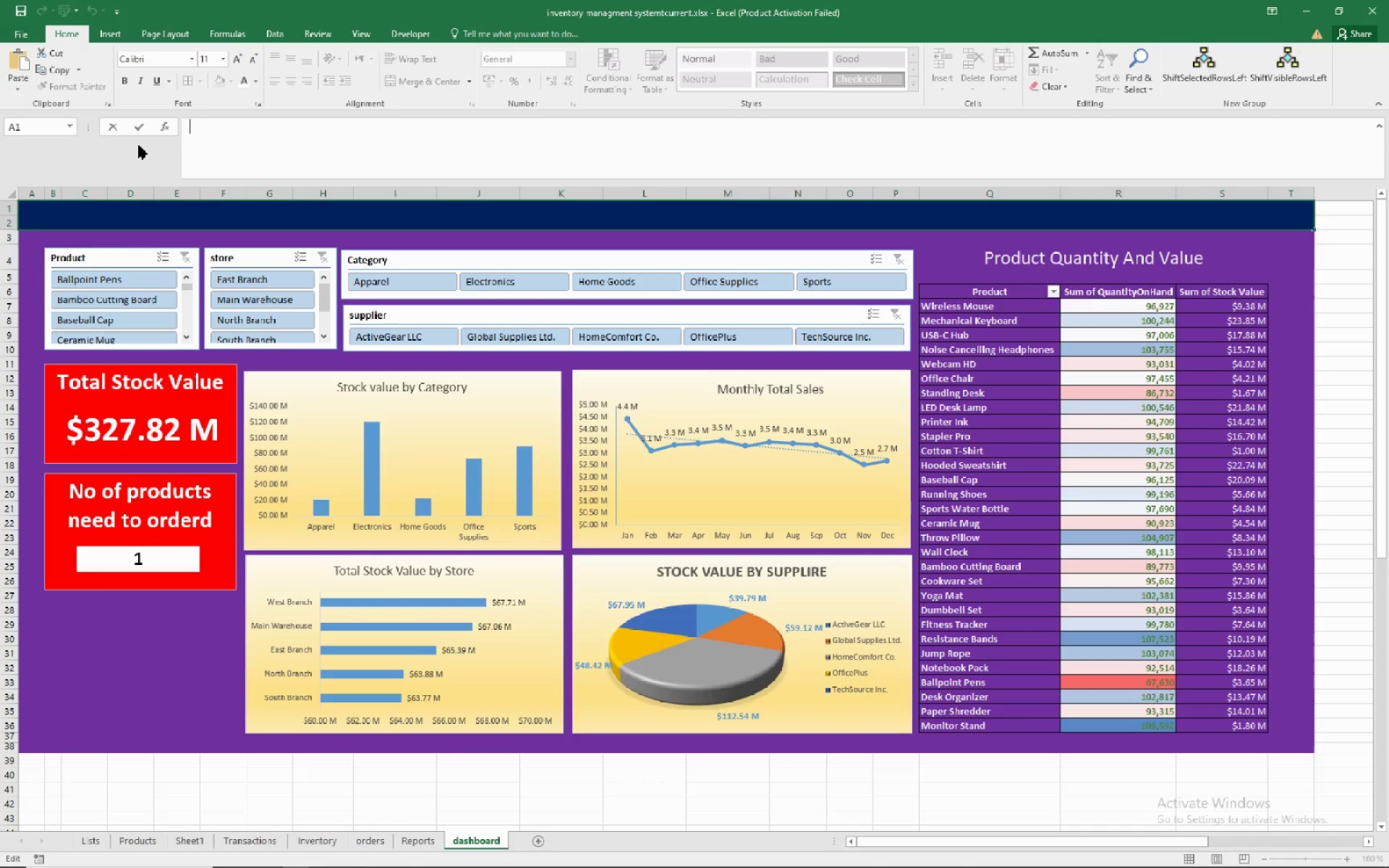 
type(El)
 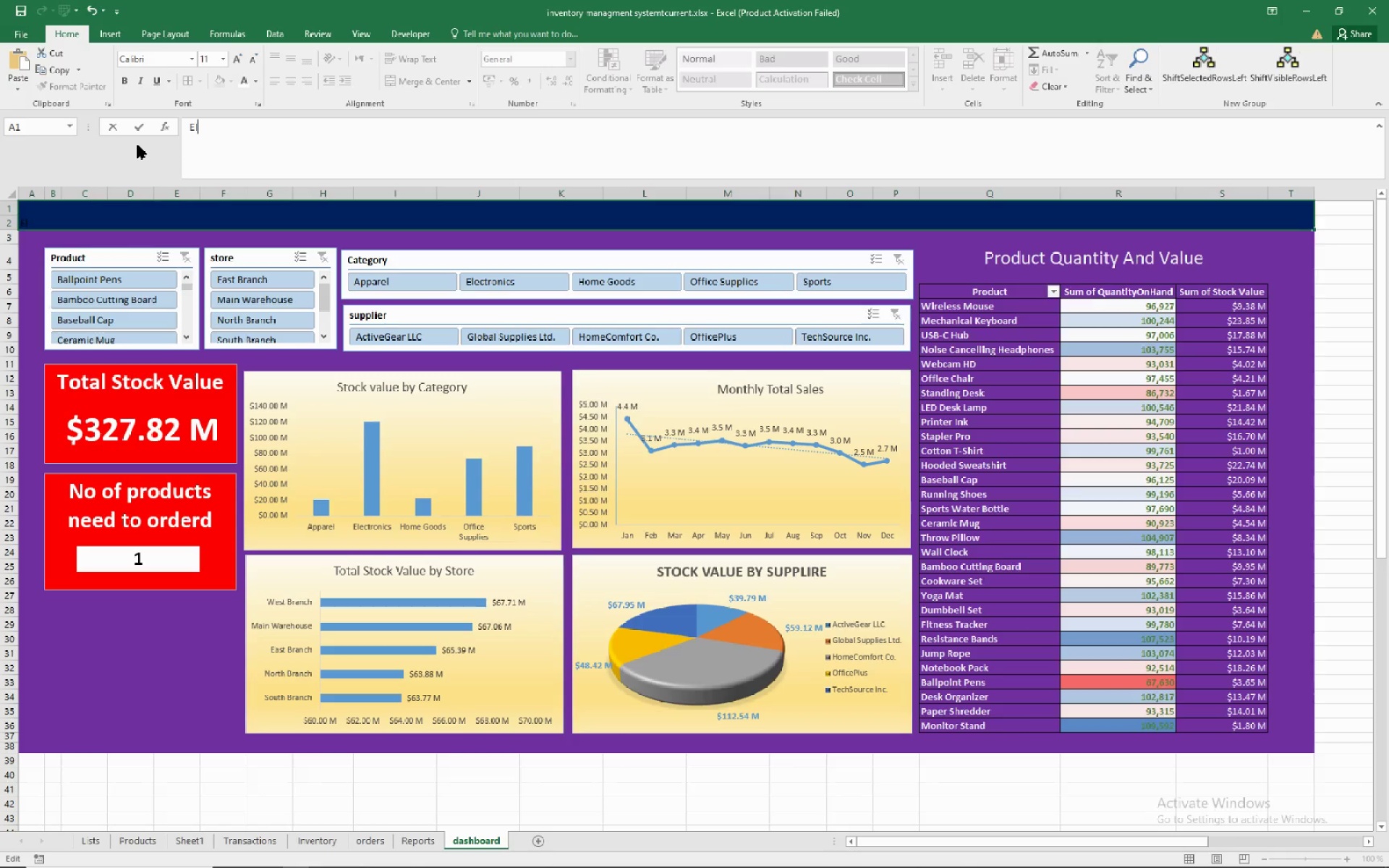 
type(-safa co)
key(Backspace)
 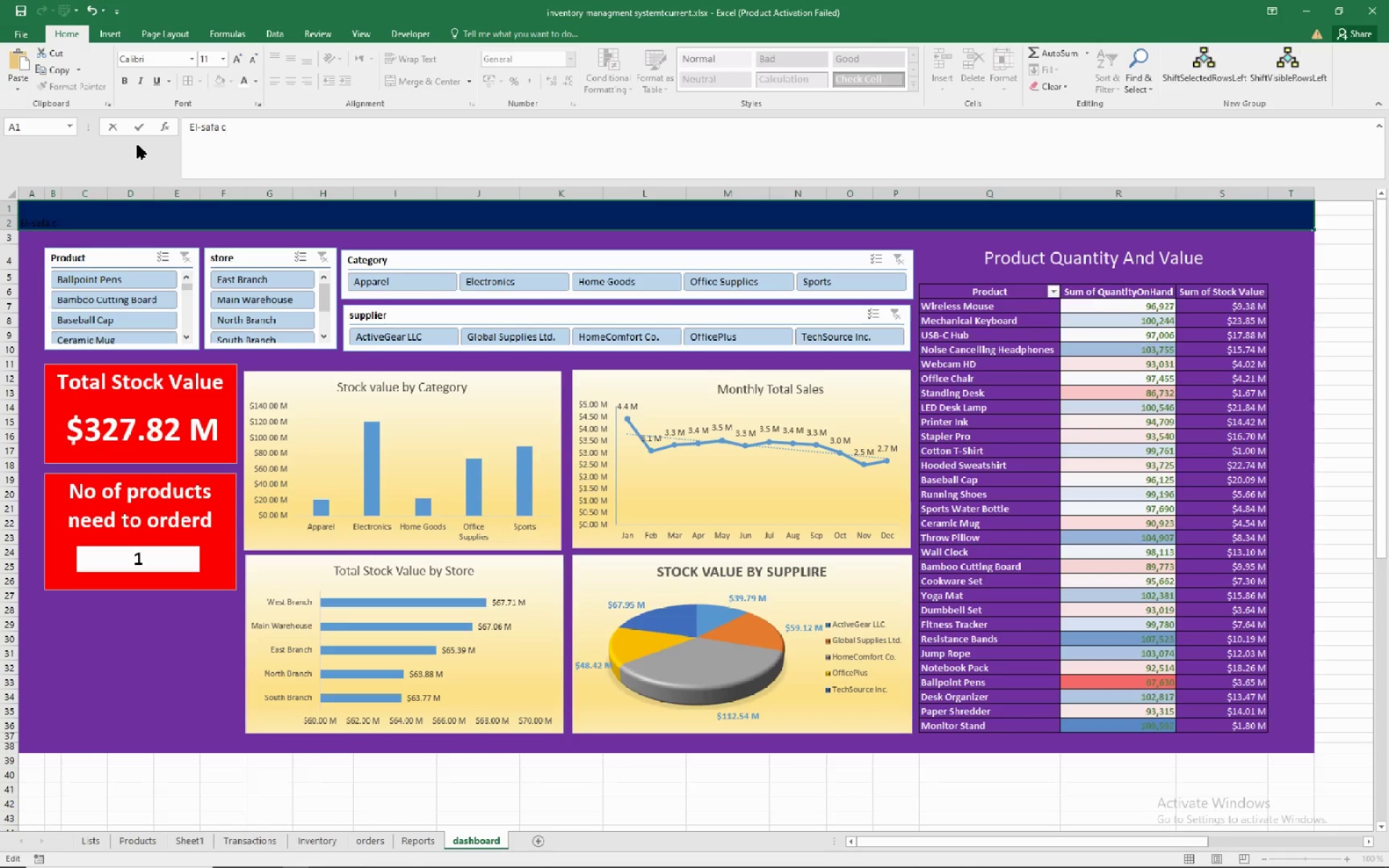 
key(Backspace)
type(trading company)
 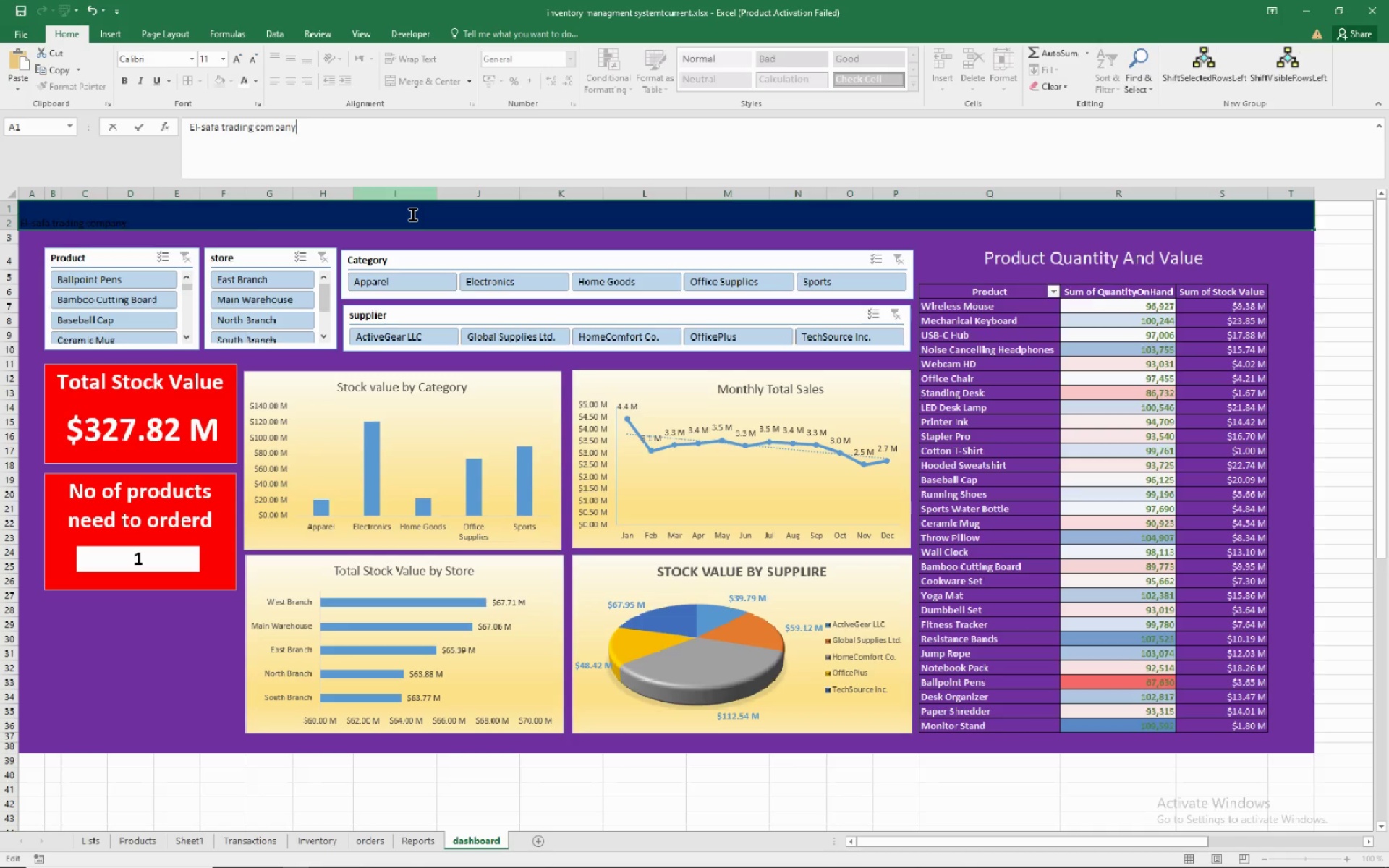 
wait(5.86)
 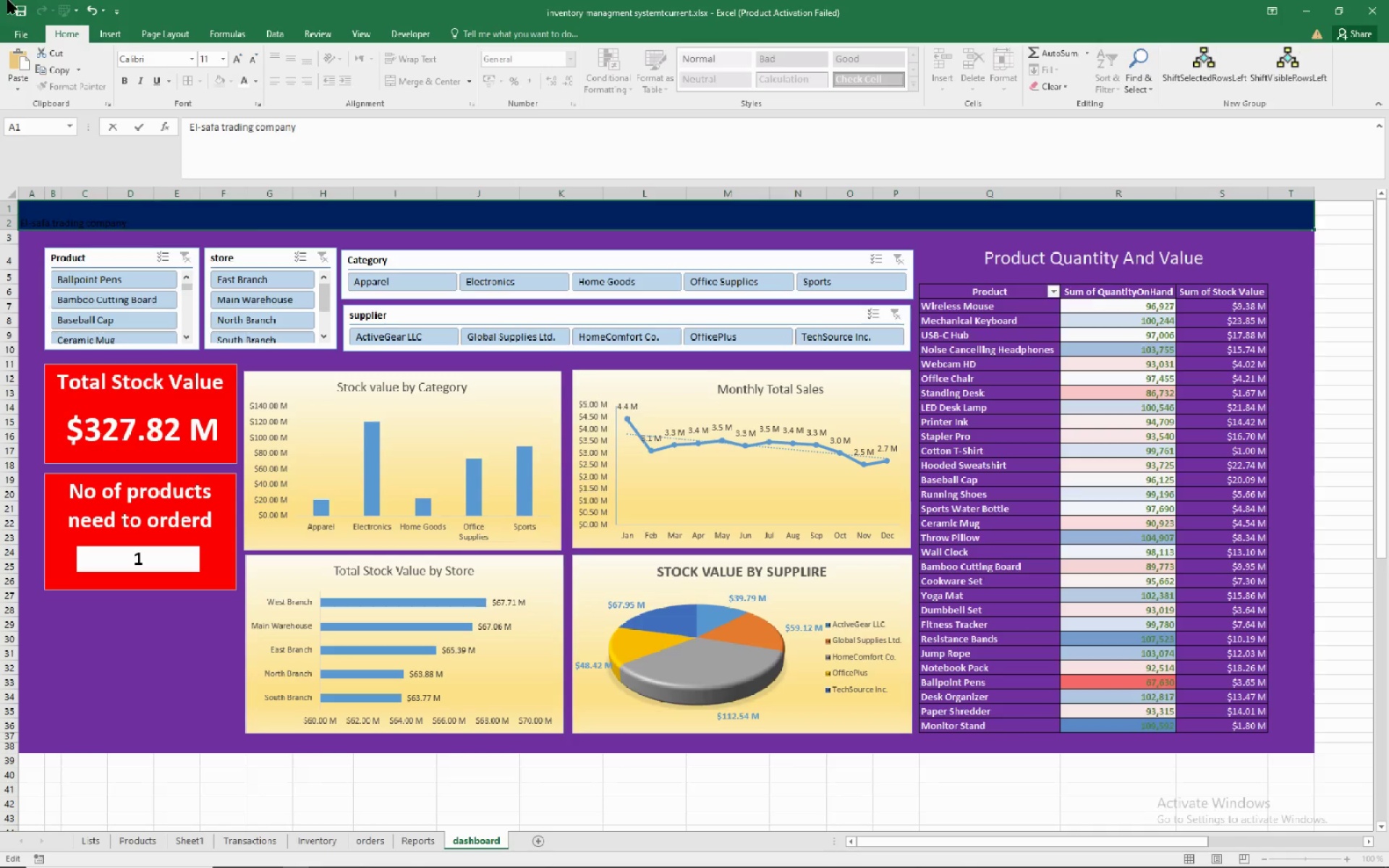 
left_click([413, 215])
 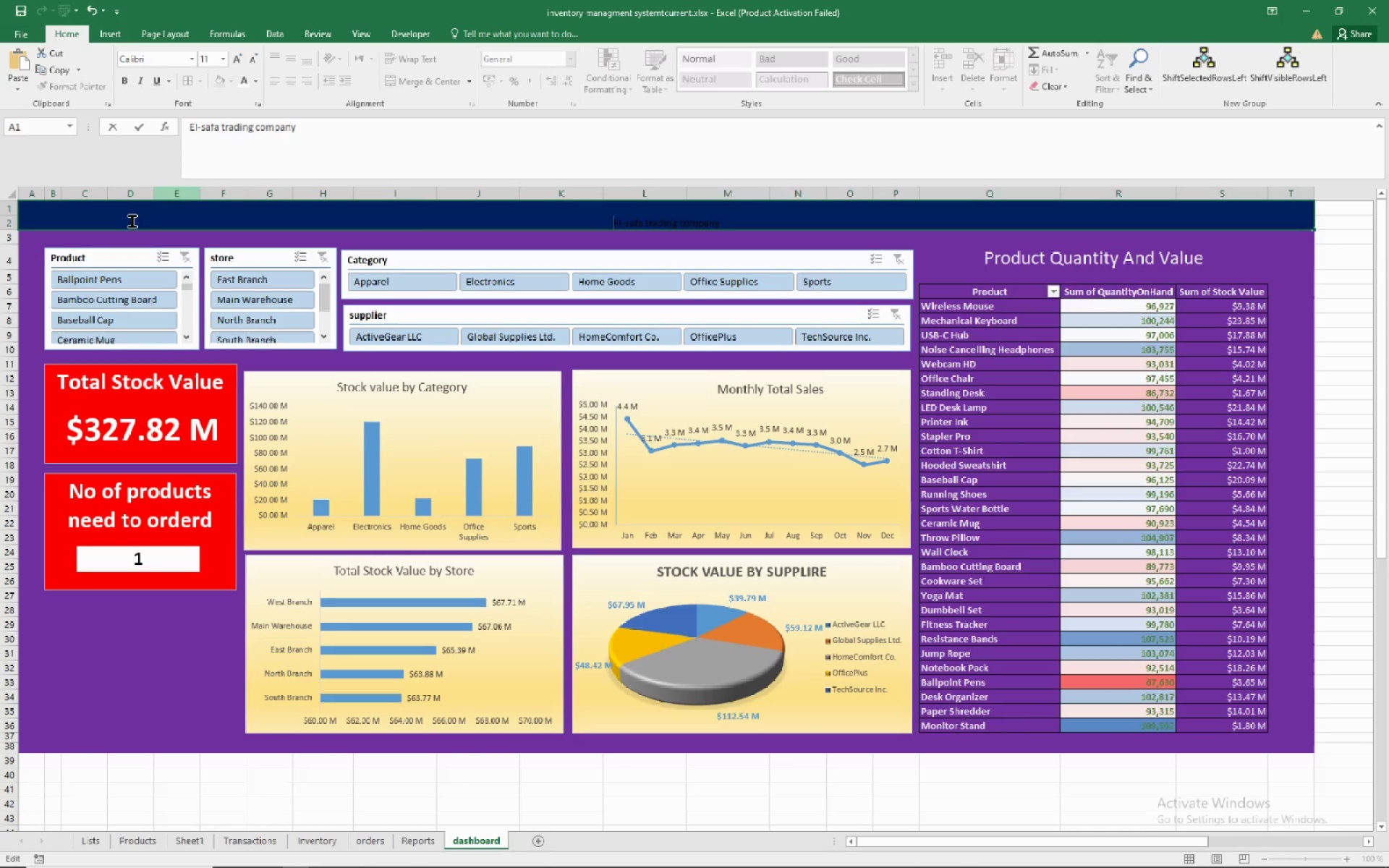 
left_click([125, 210])
 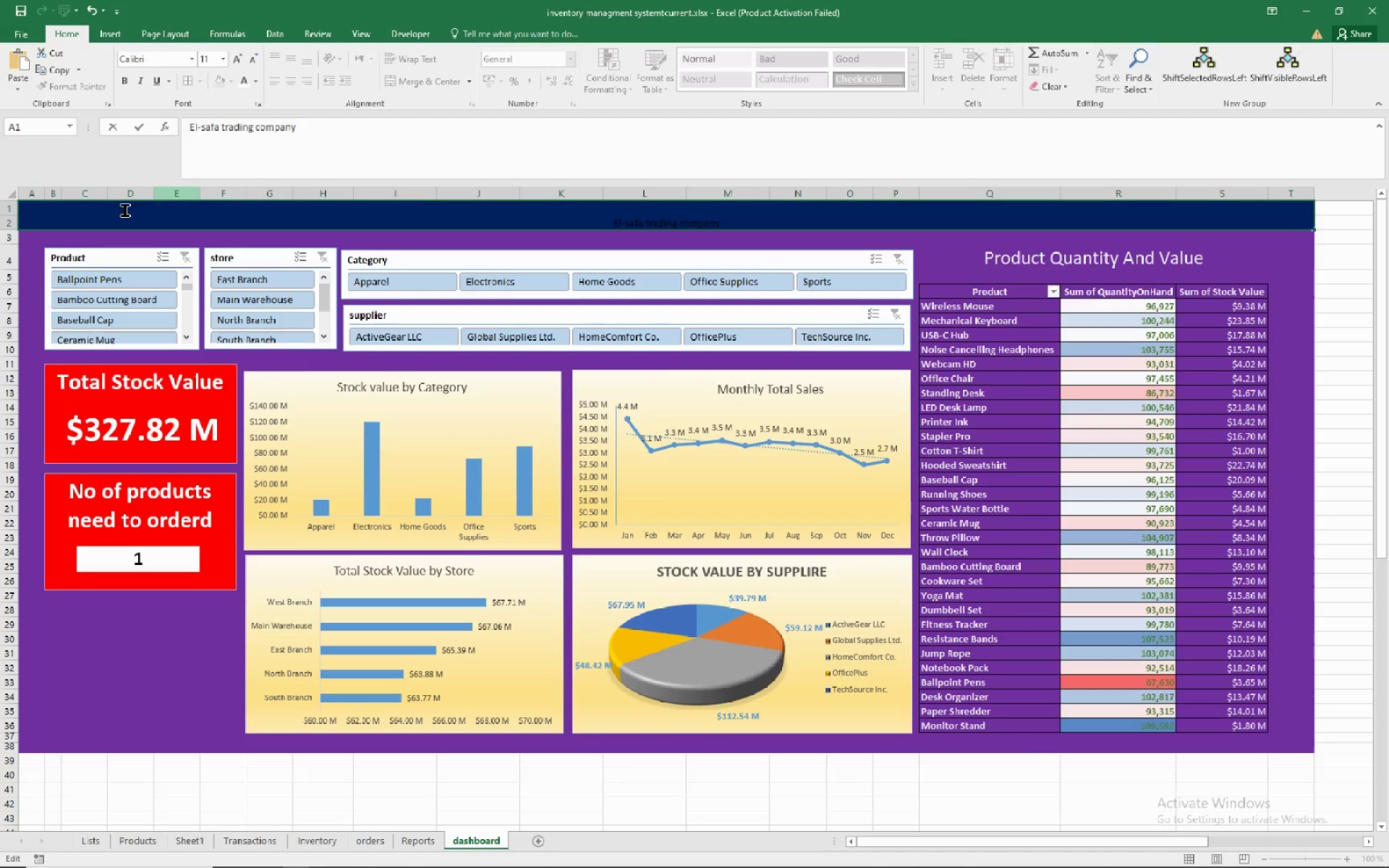 
double_click([125, 210])
 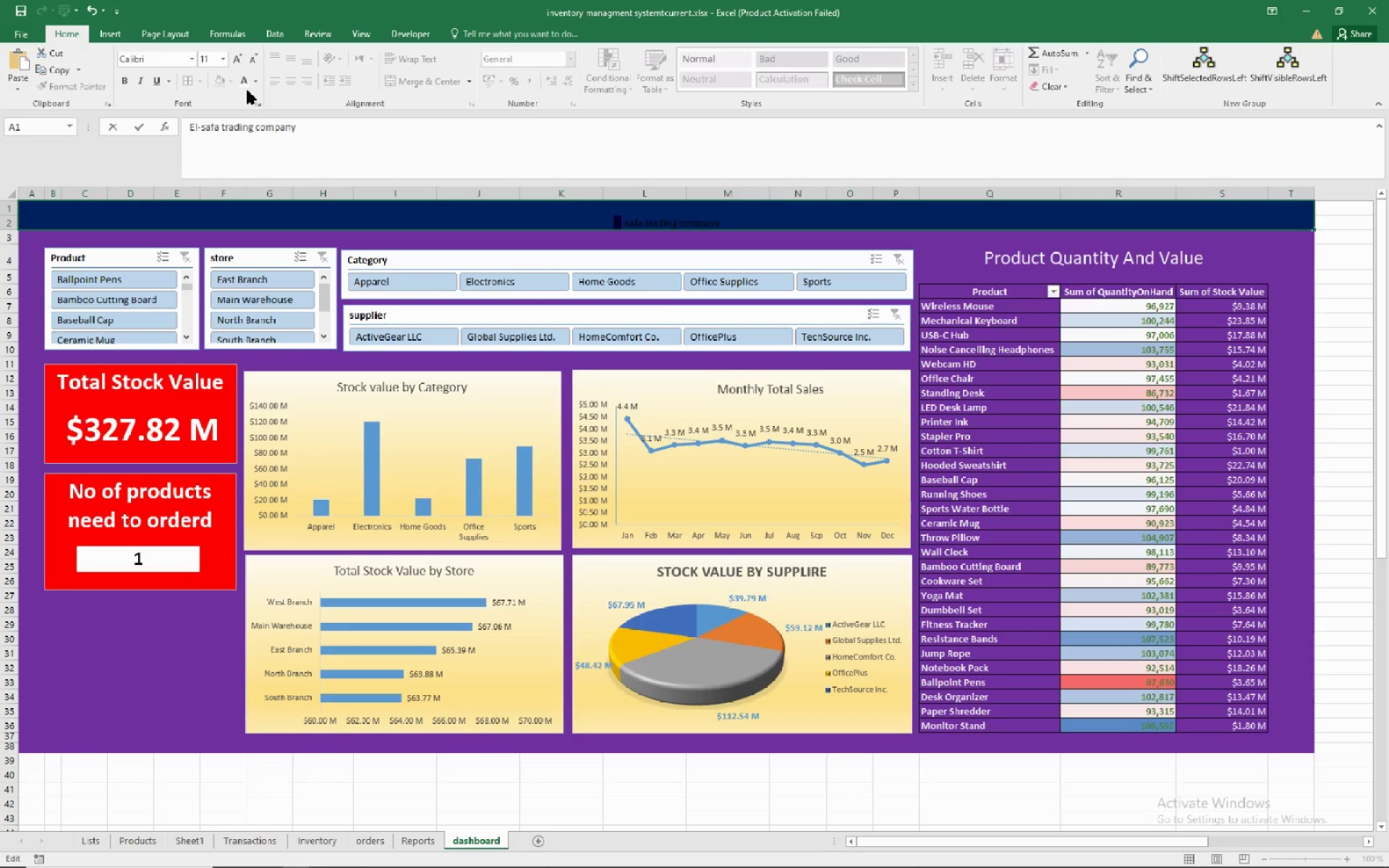 
left_click([247, 85])
 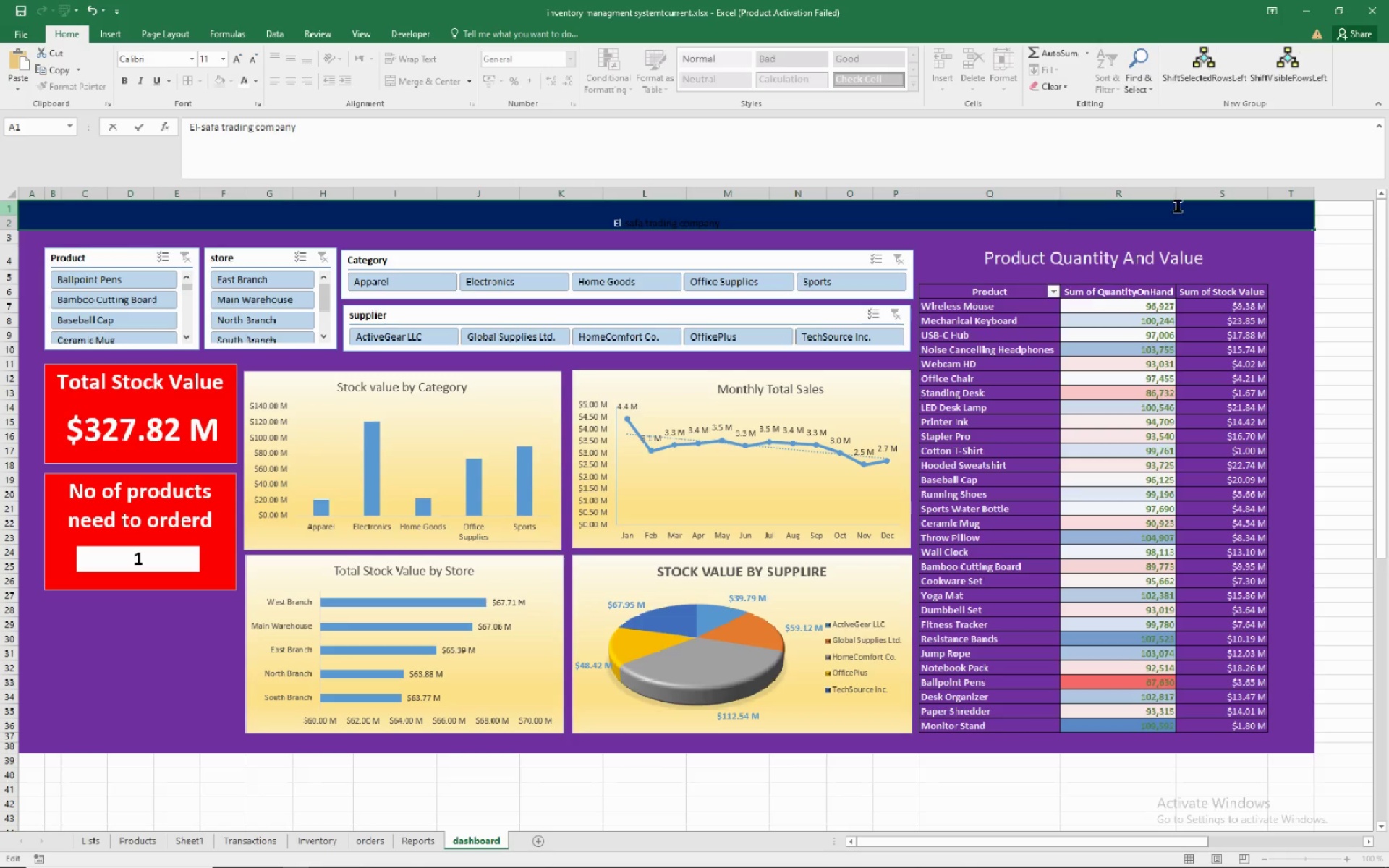 
wait(14.36)
 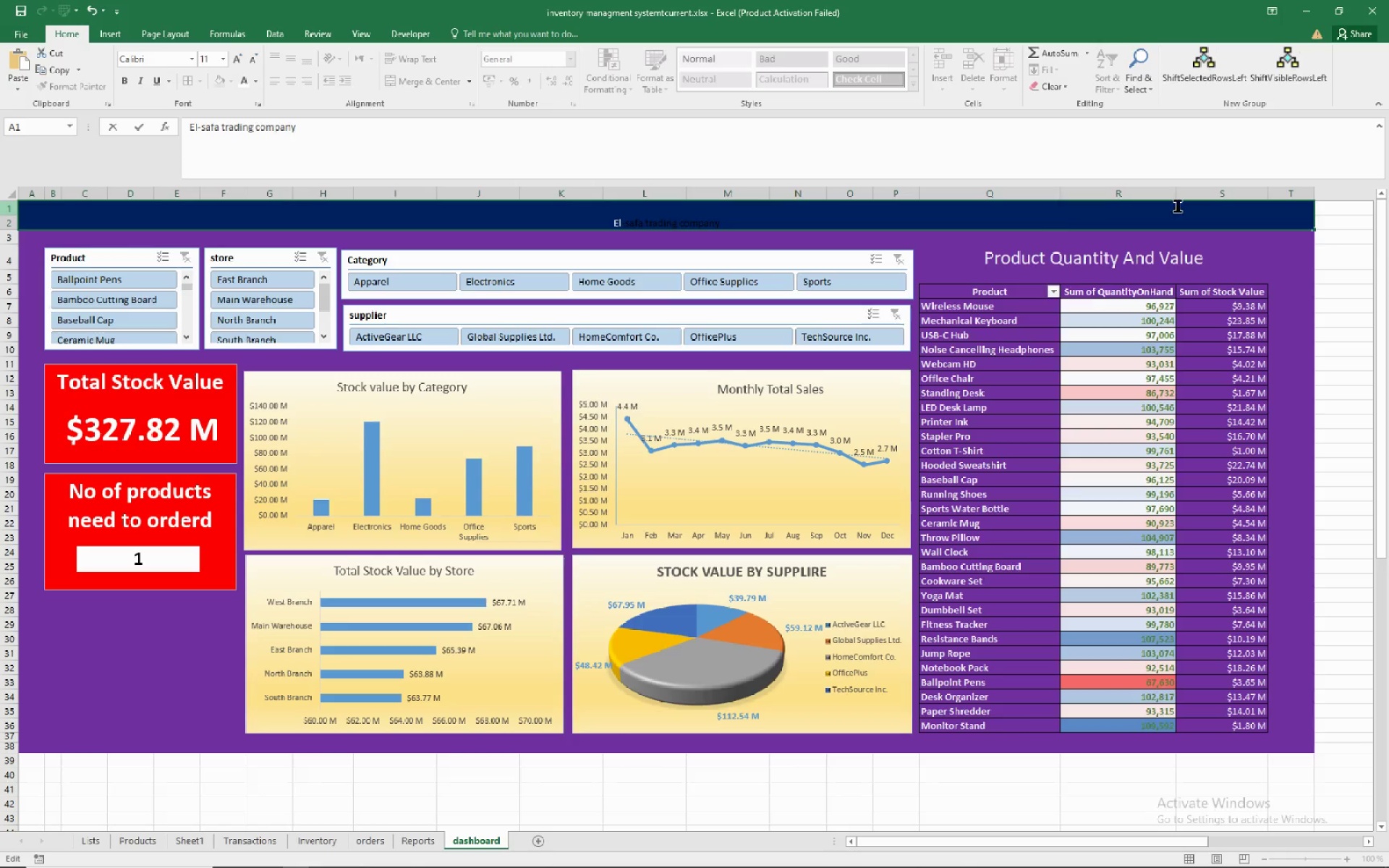 
left_click([252, 77])
 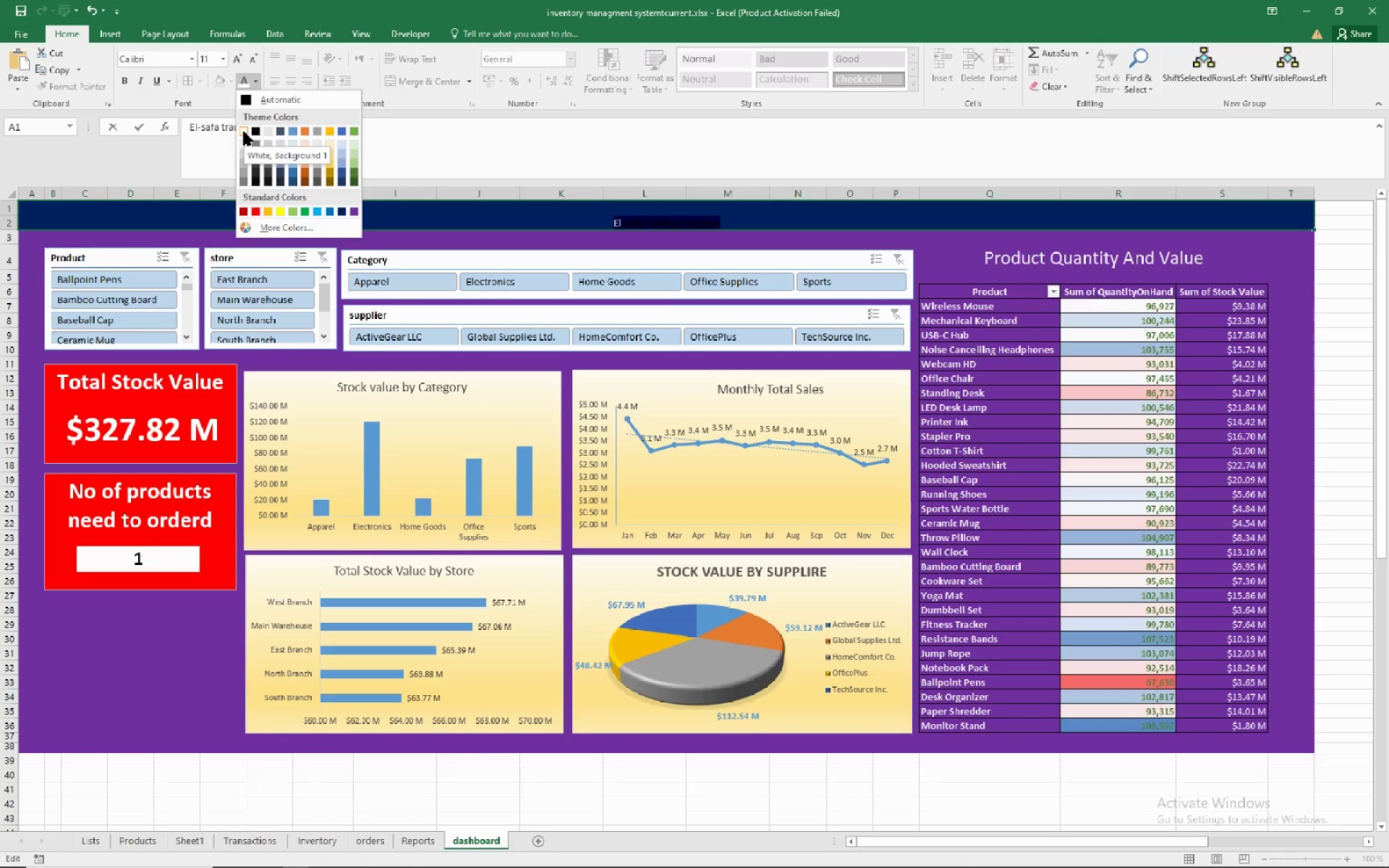 
wait(6.61)
 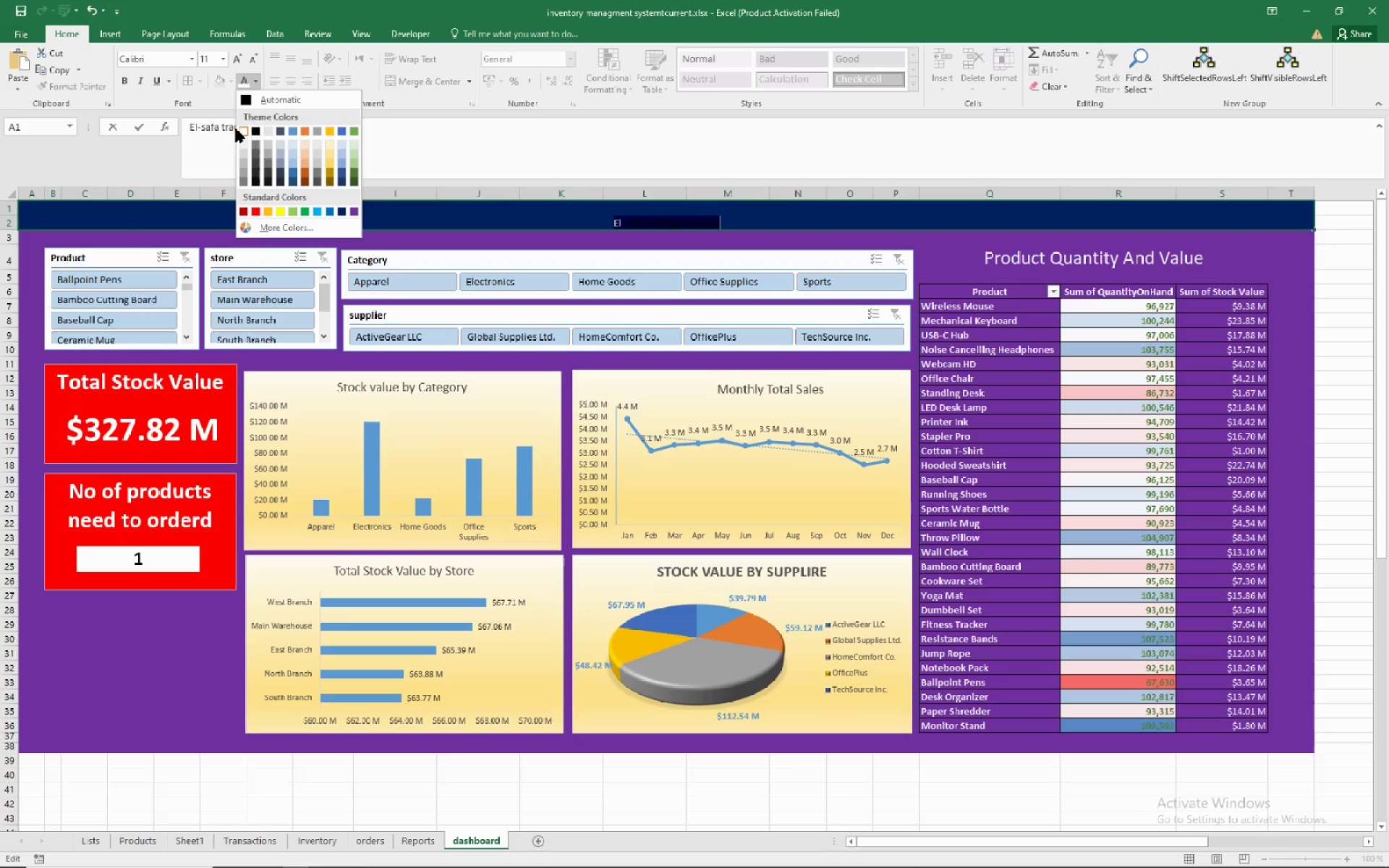 
left_click([244, 132])
 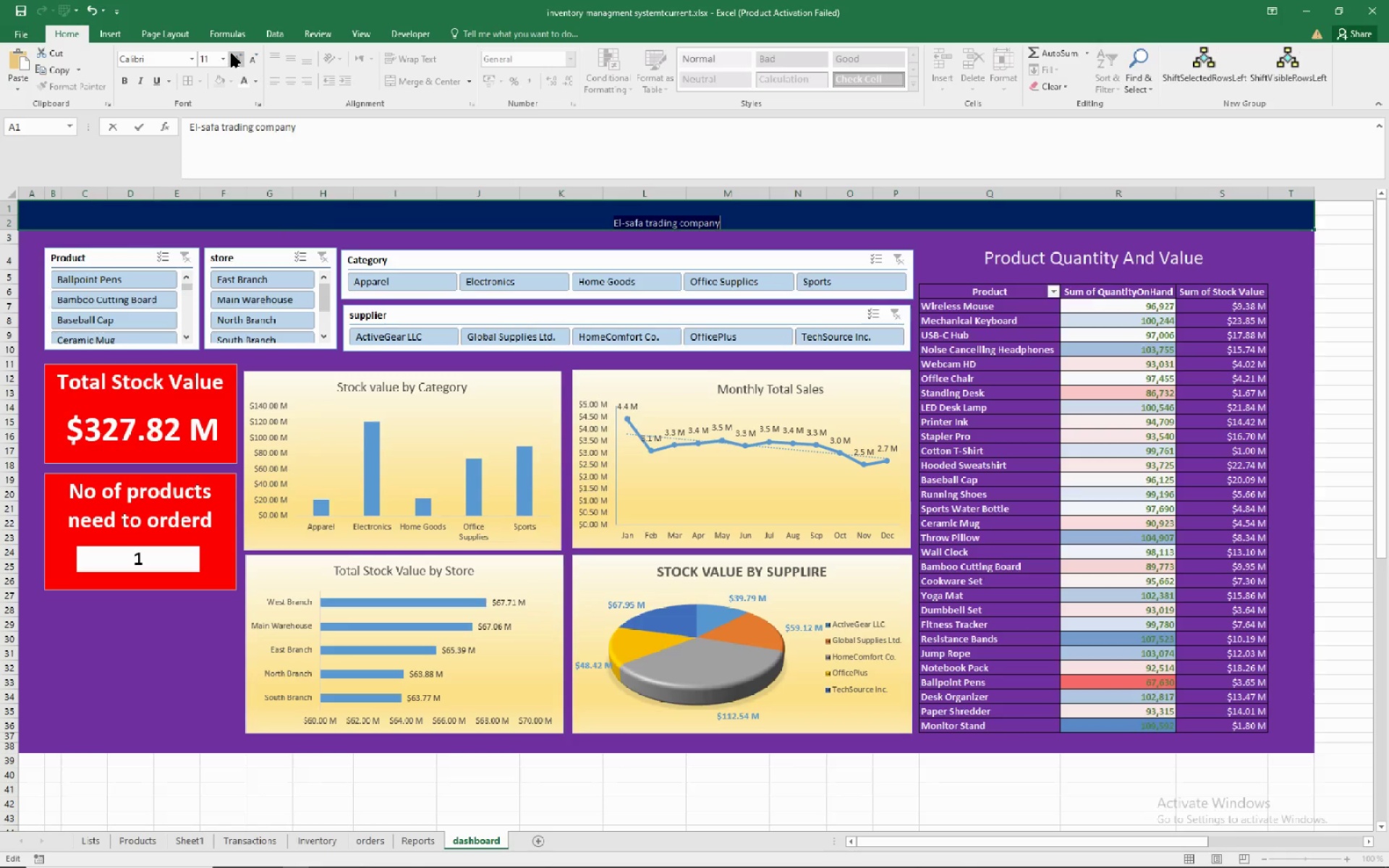 
double_click([233, 53])
 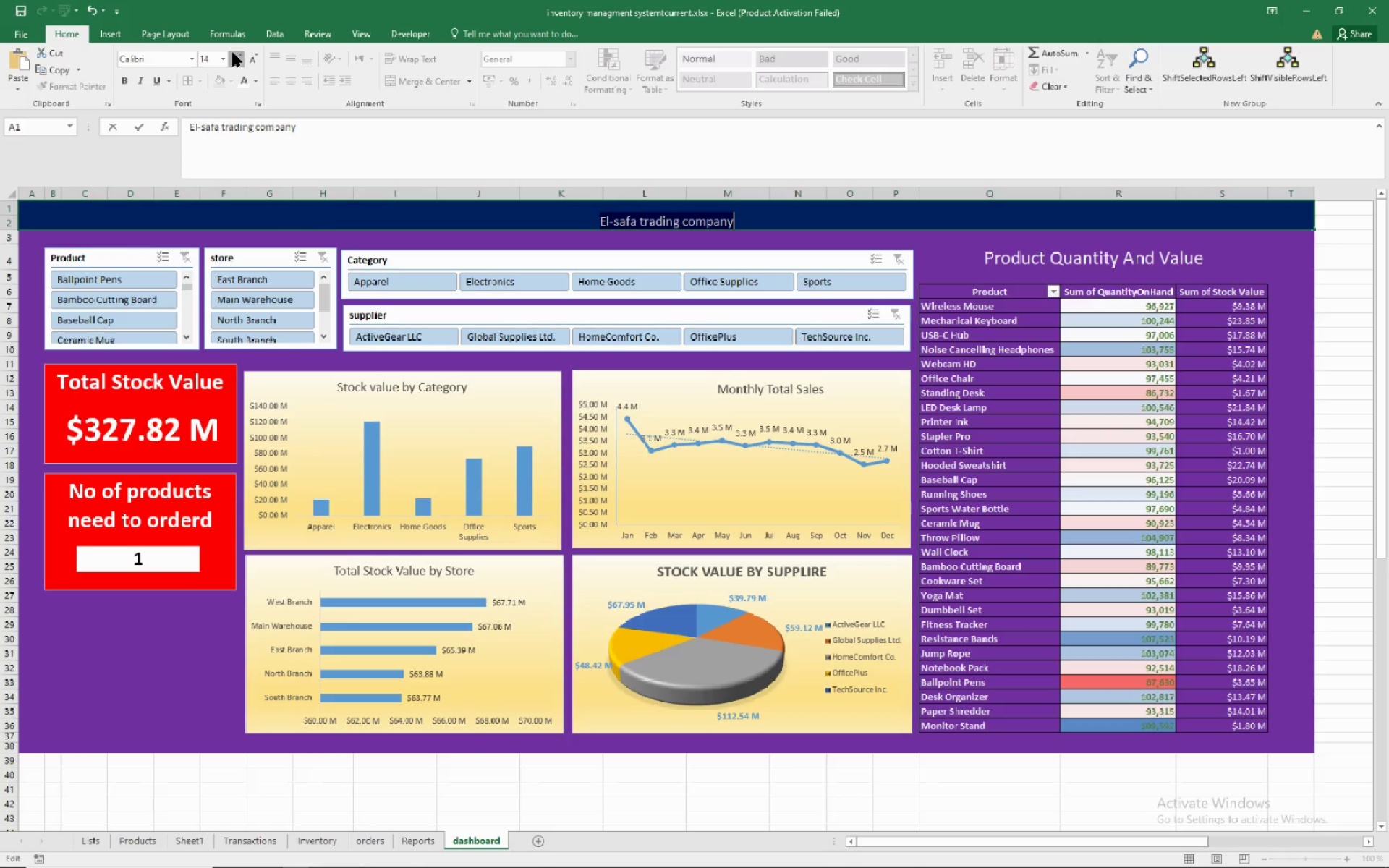 
triple_click([233, 53])
 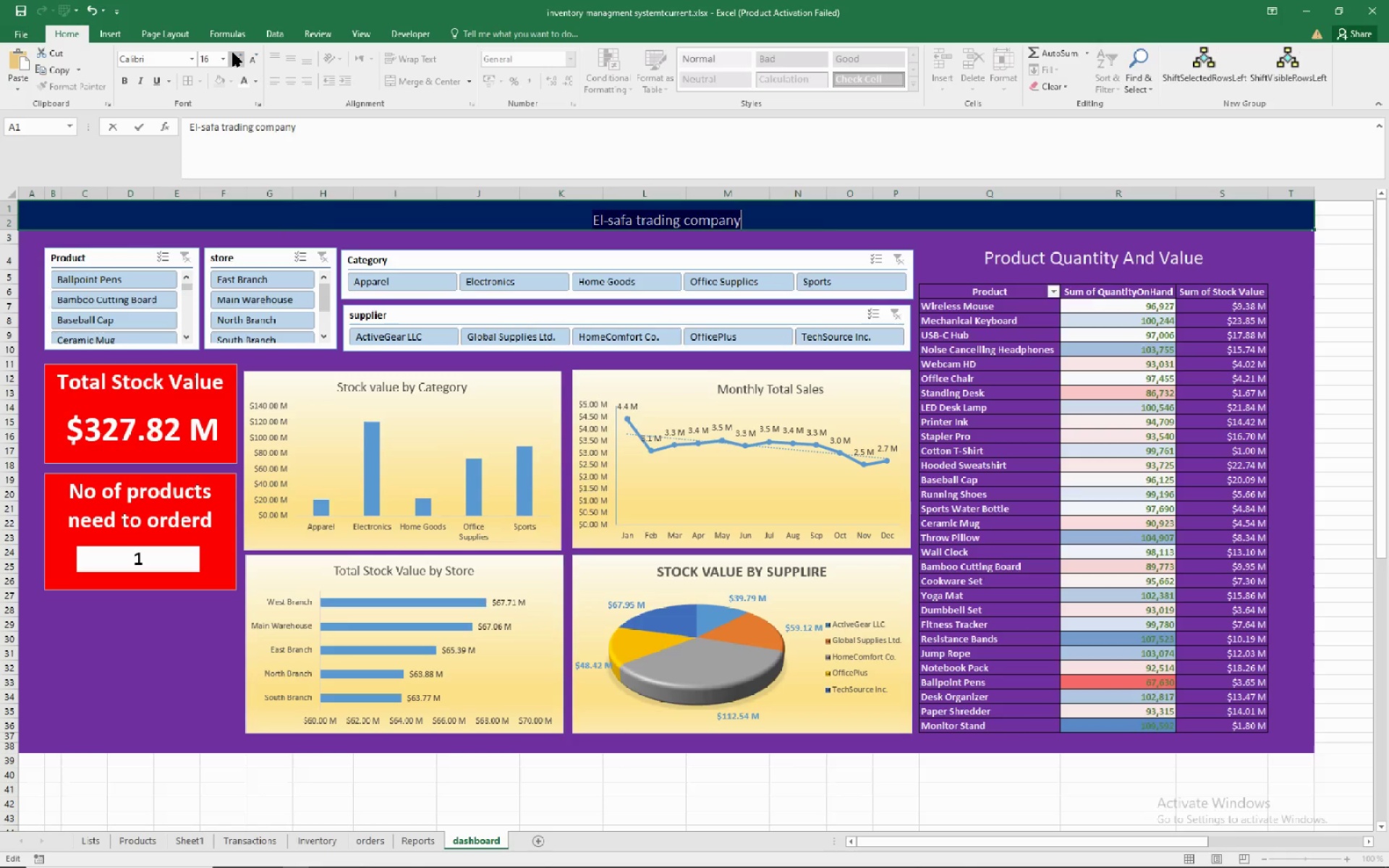 
triple_click([233, 53])
 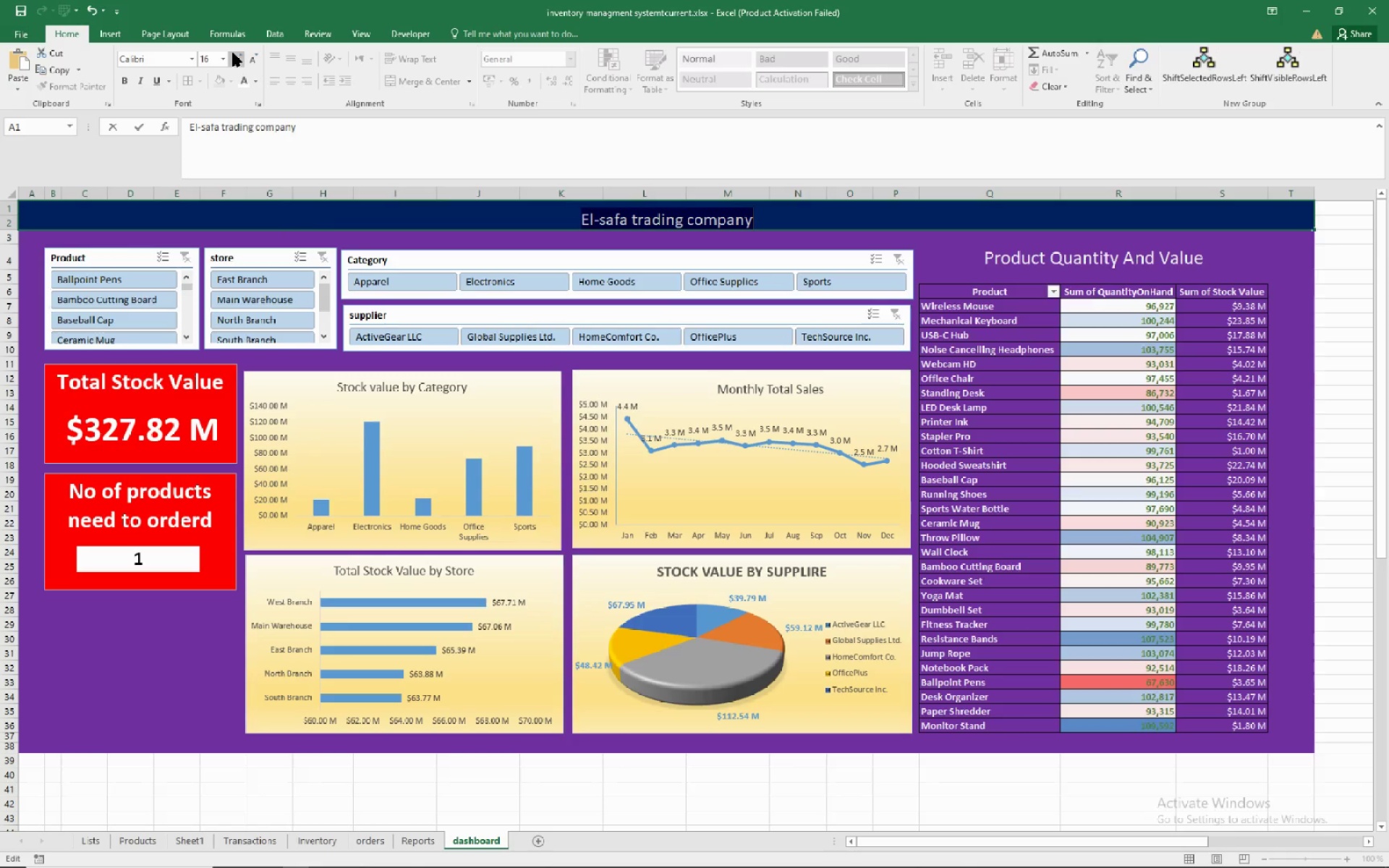 
triple_click([233, 53])
 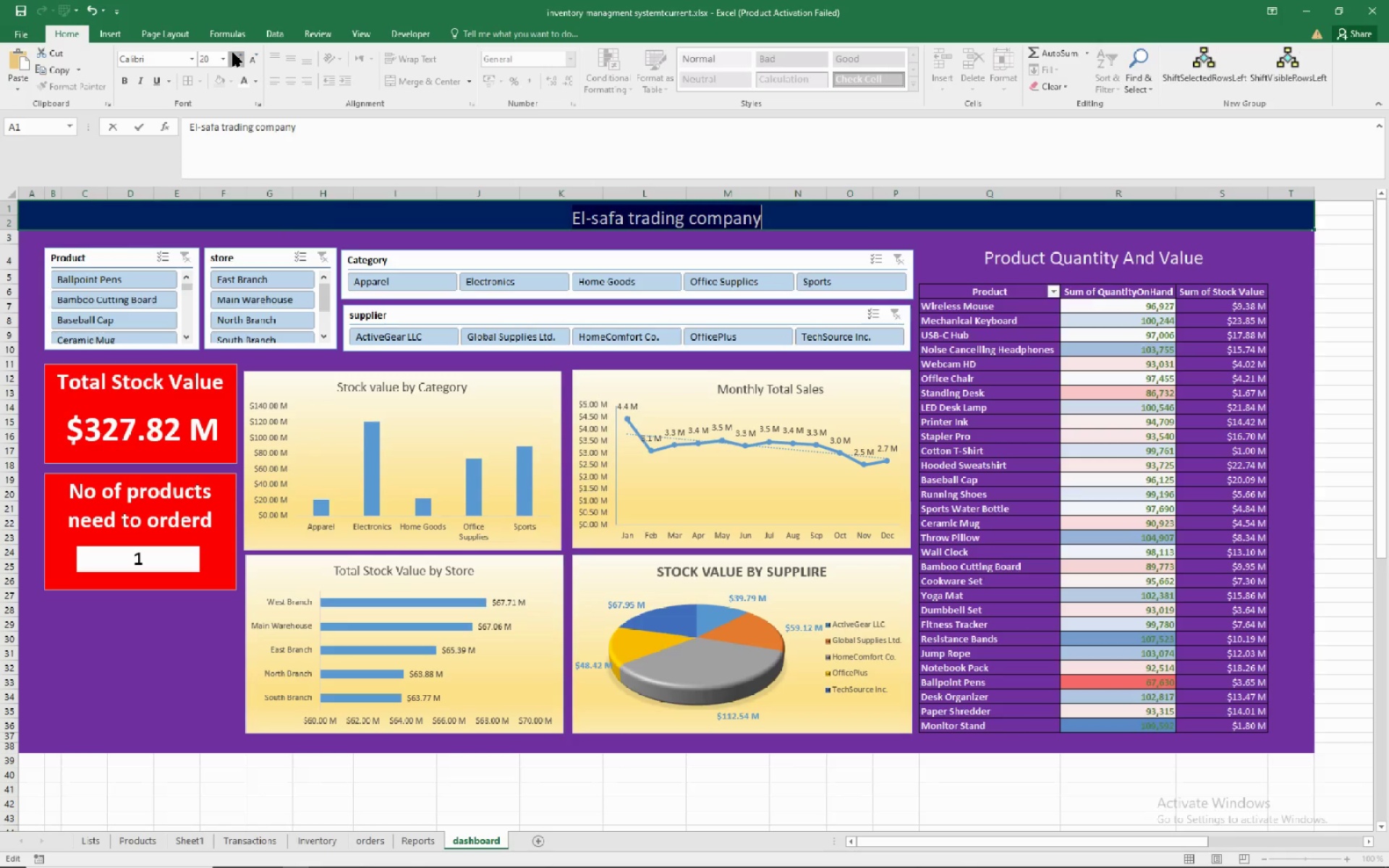 
triple_click([233, 53])
 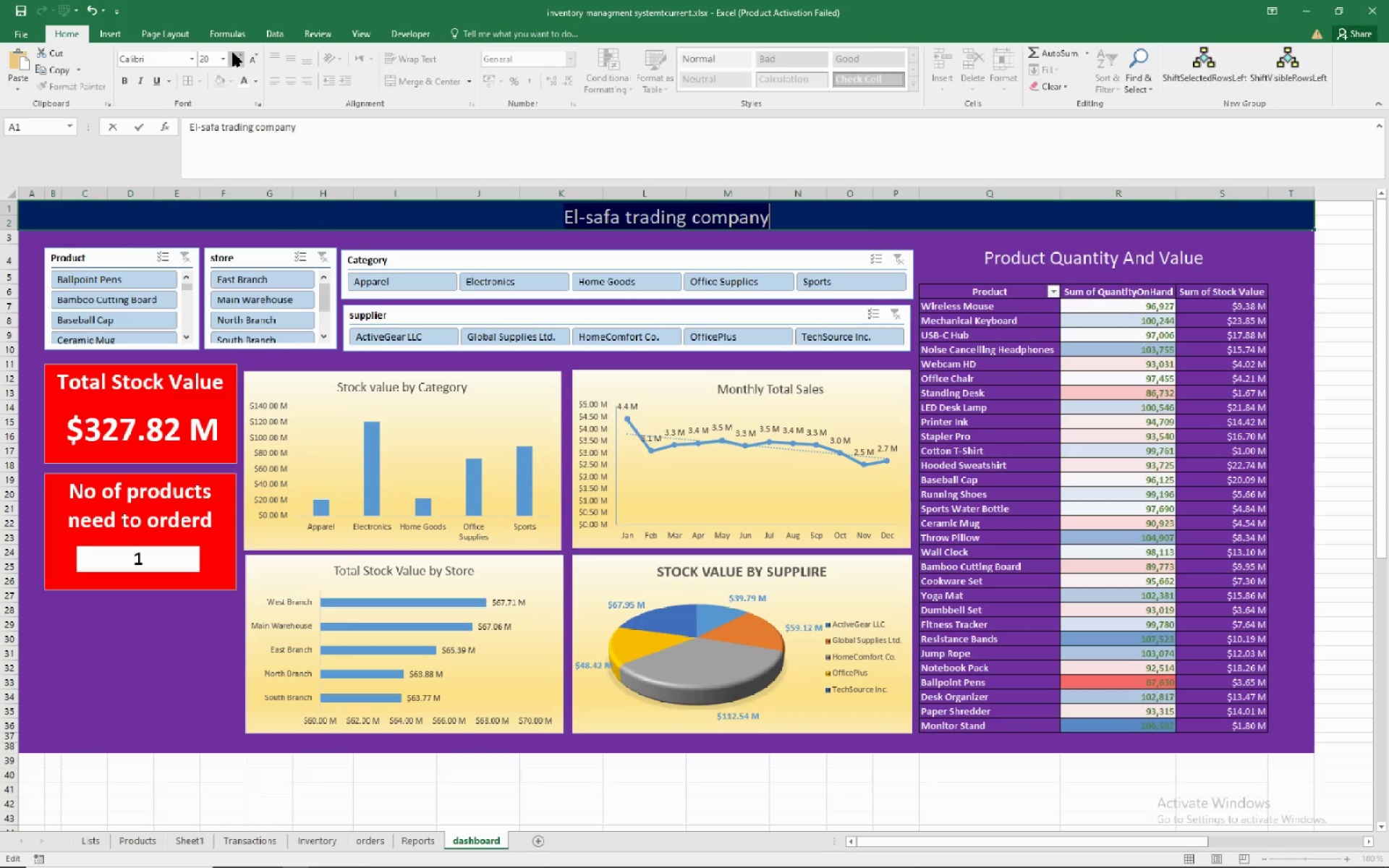 
triple_click([233, 53])
 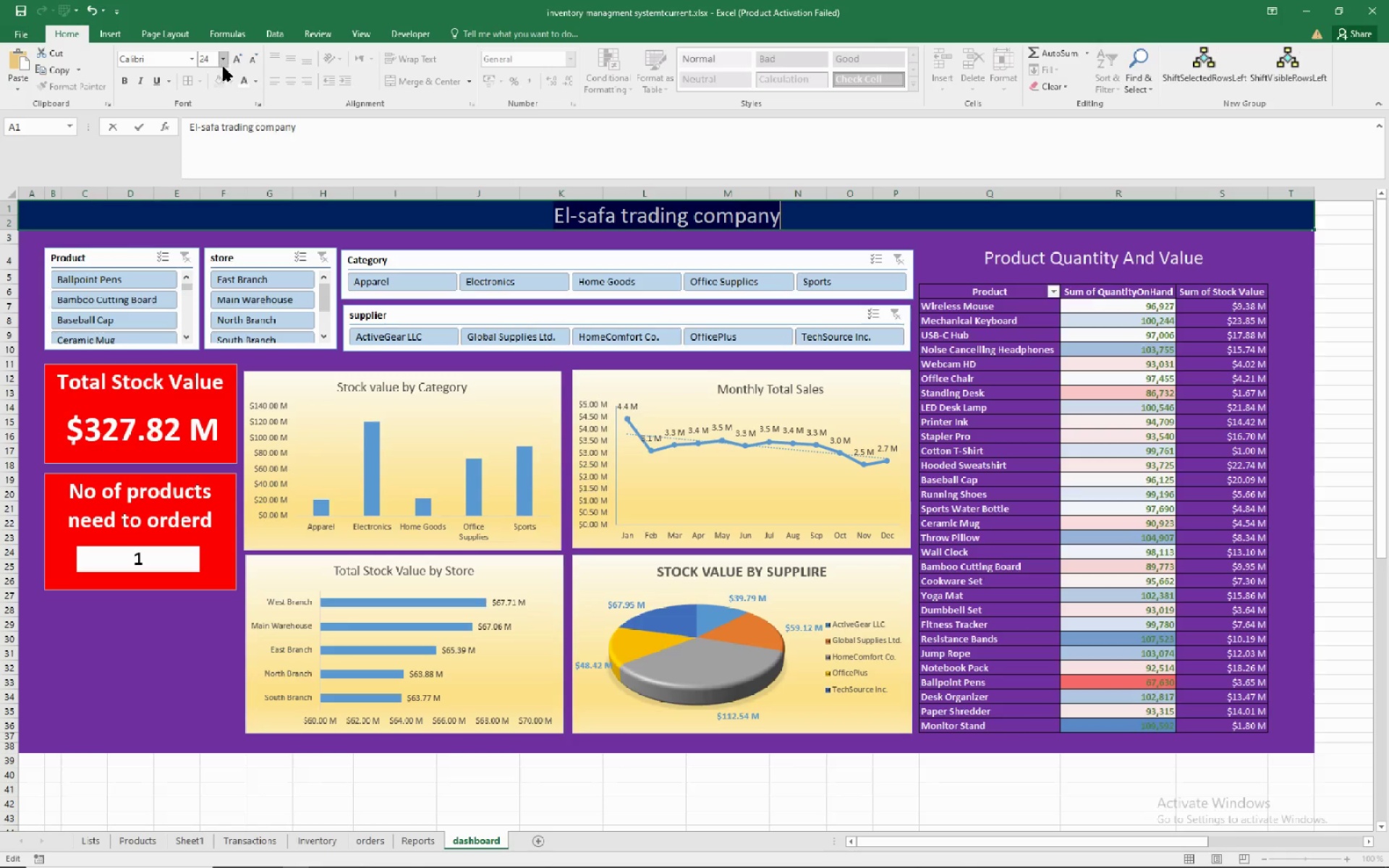 
wait(6.89)
 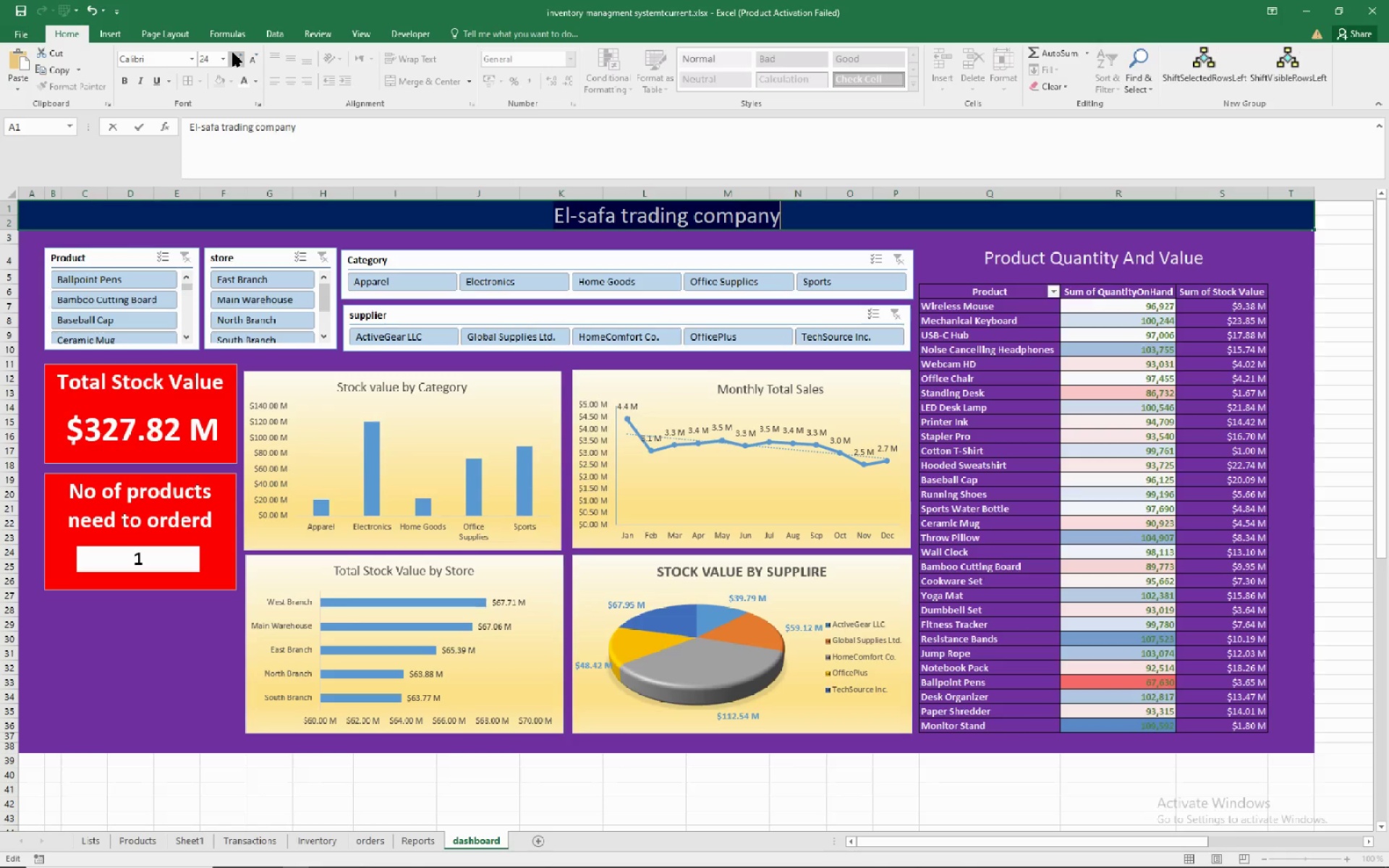 
left_click([122, 81])
 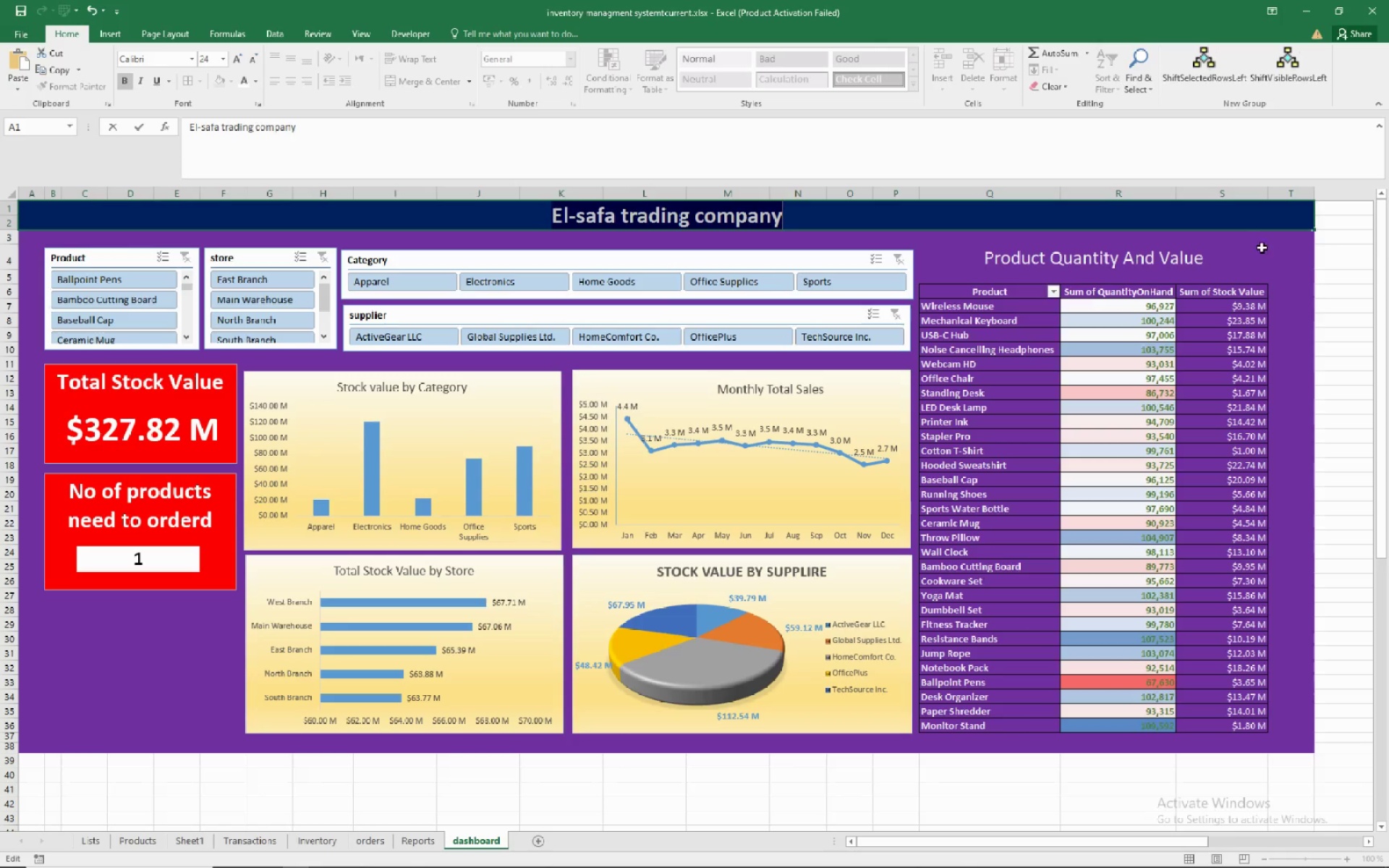 
left_click([1348, 227])
 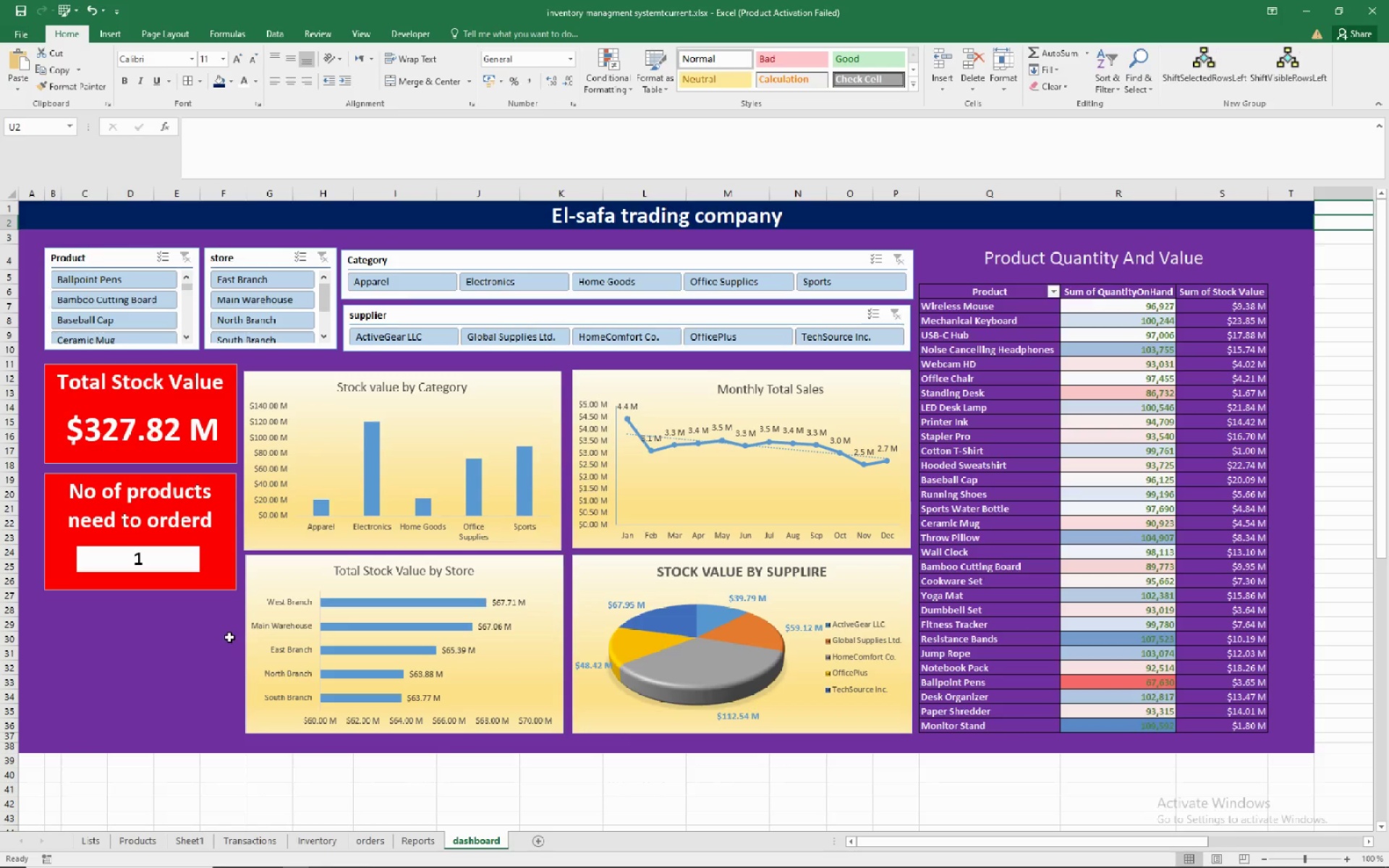 
wait(12.45)
 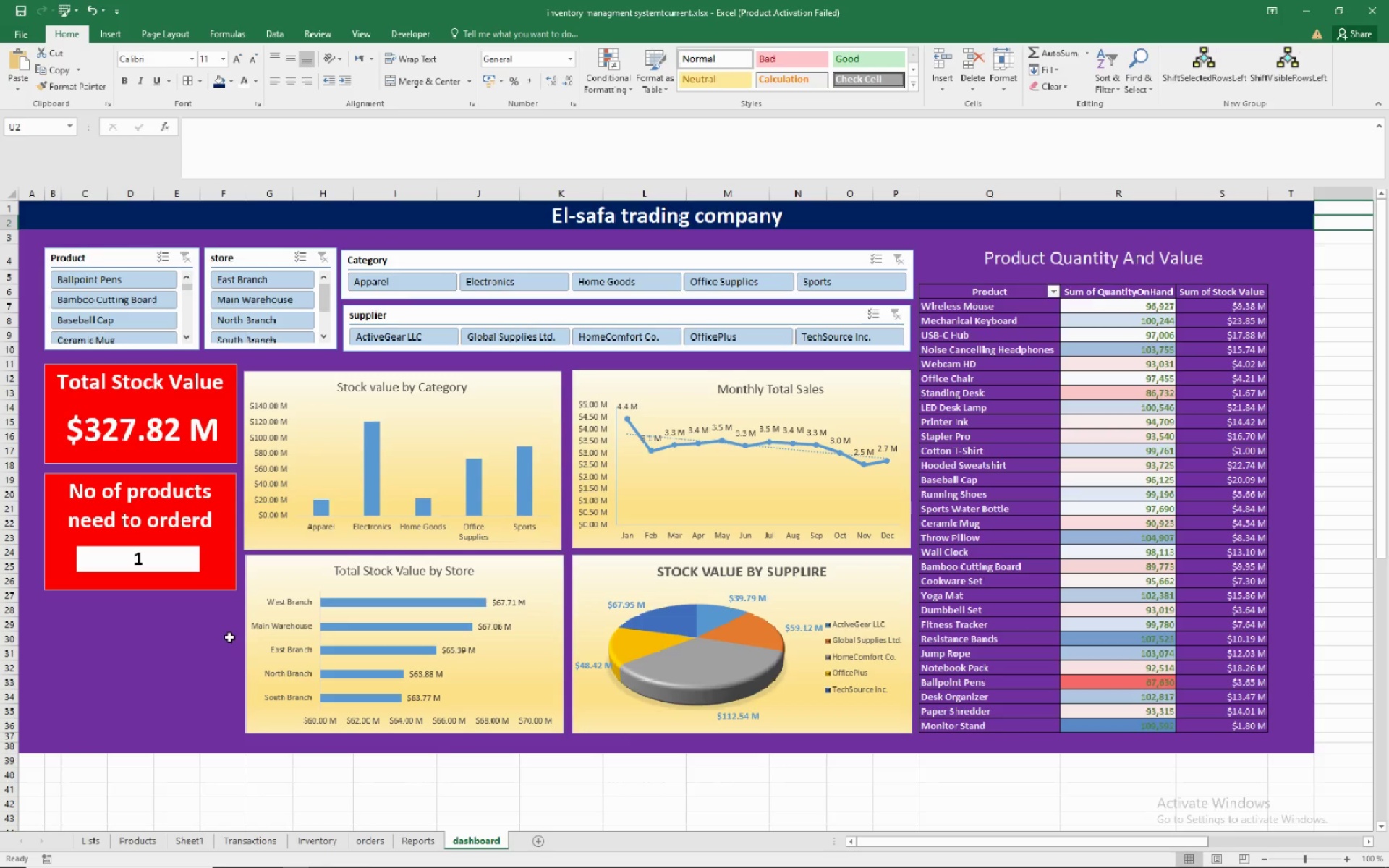 
left_click([106, 32])
 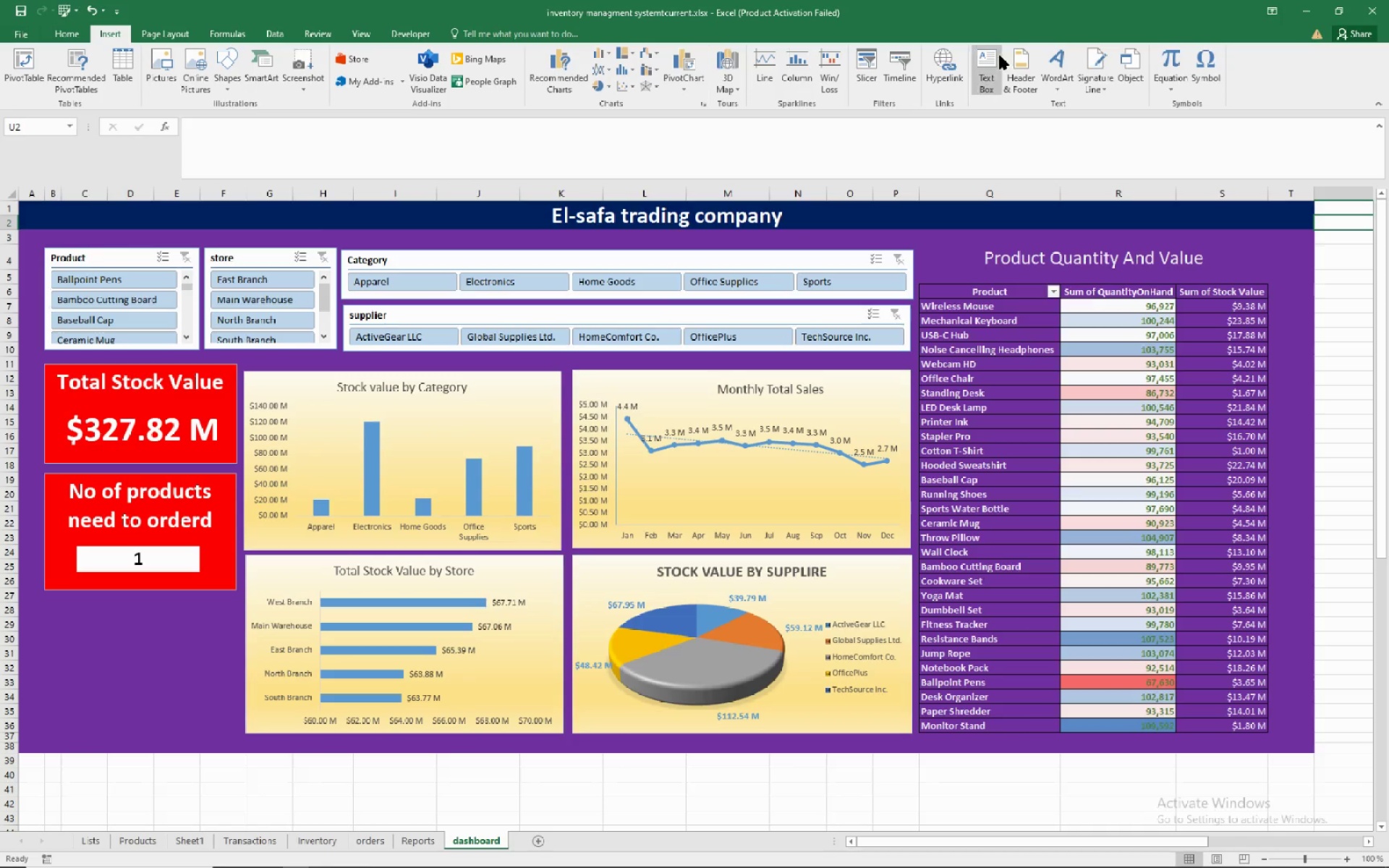 
left_click([987, 55])
 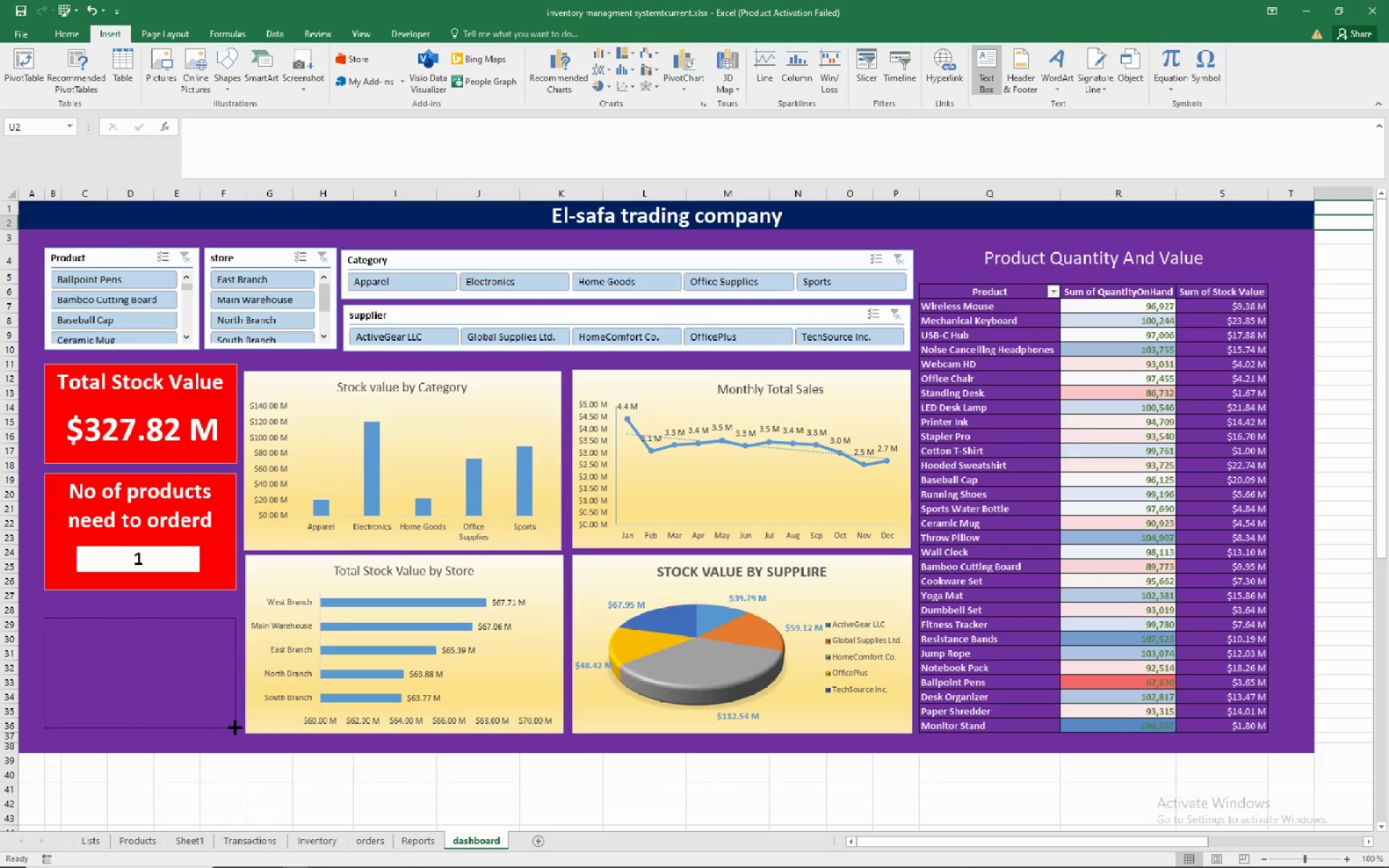 
wait(6.34)
 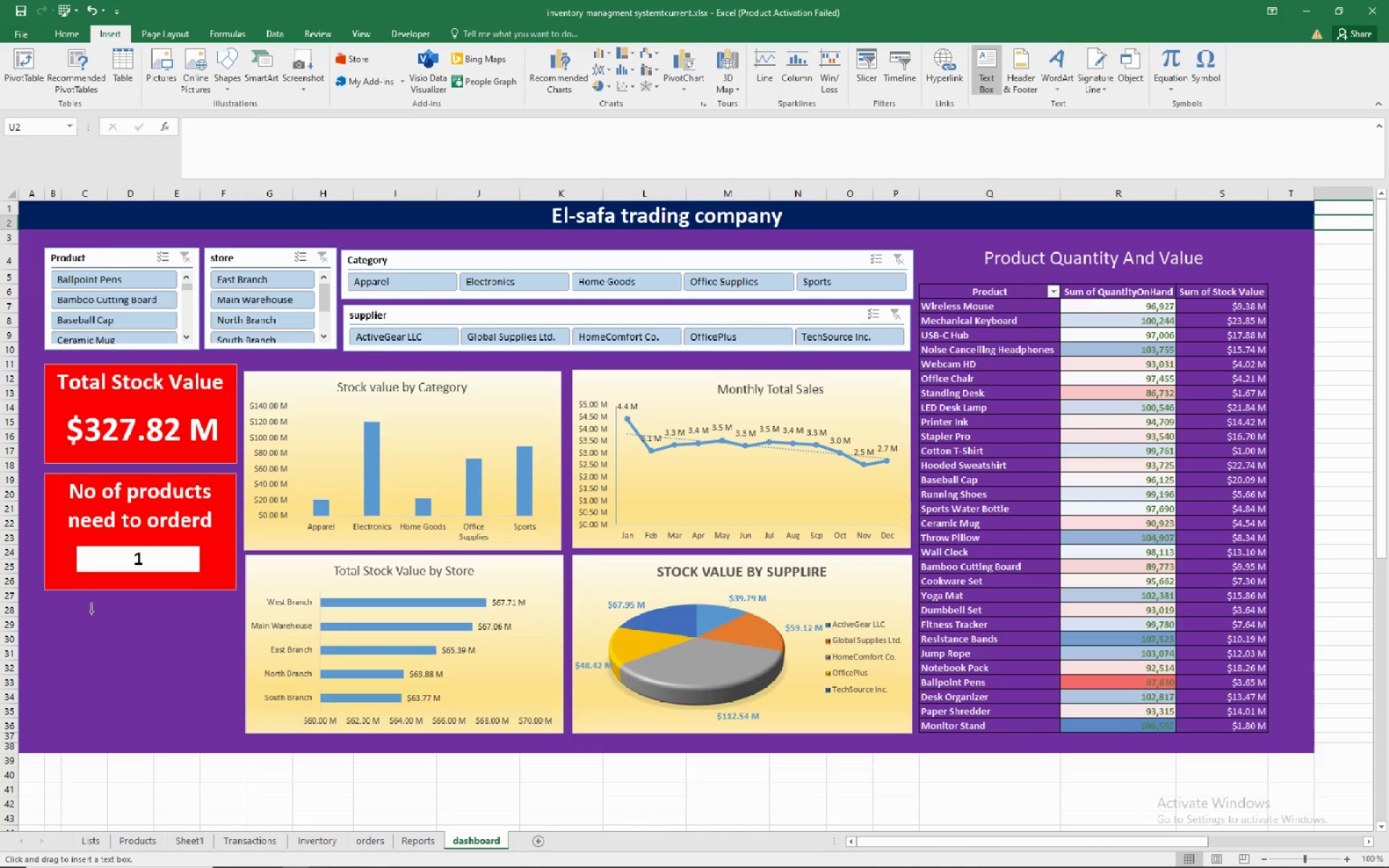 
left_click([142, 644])
 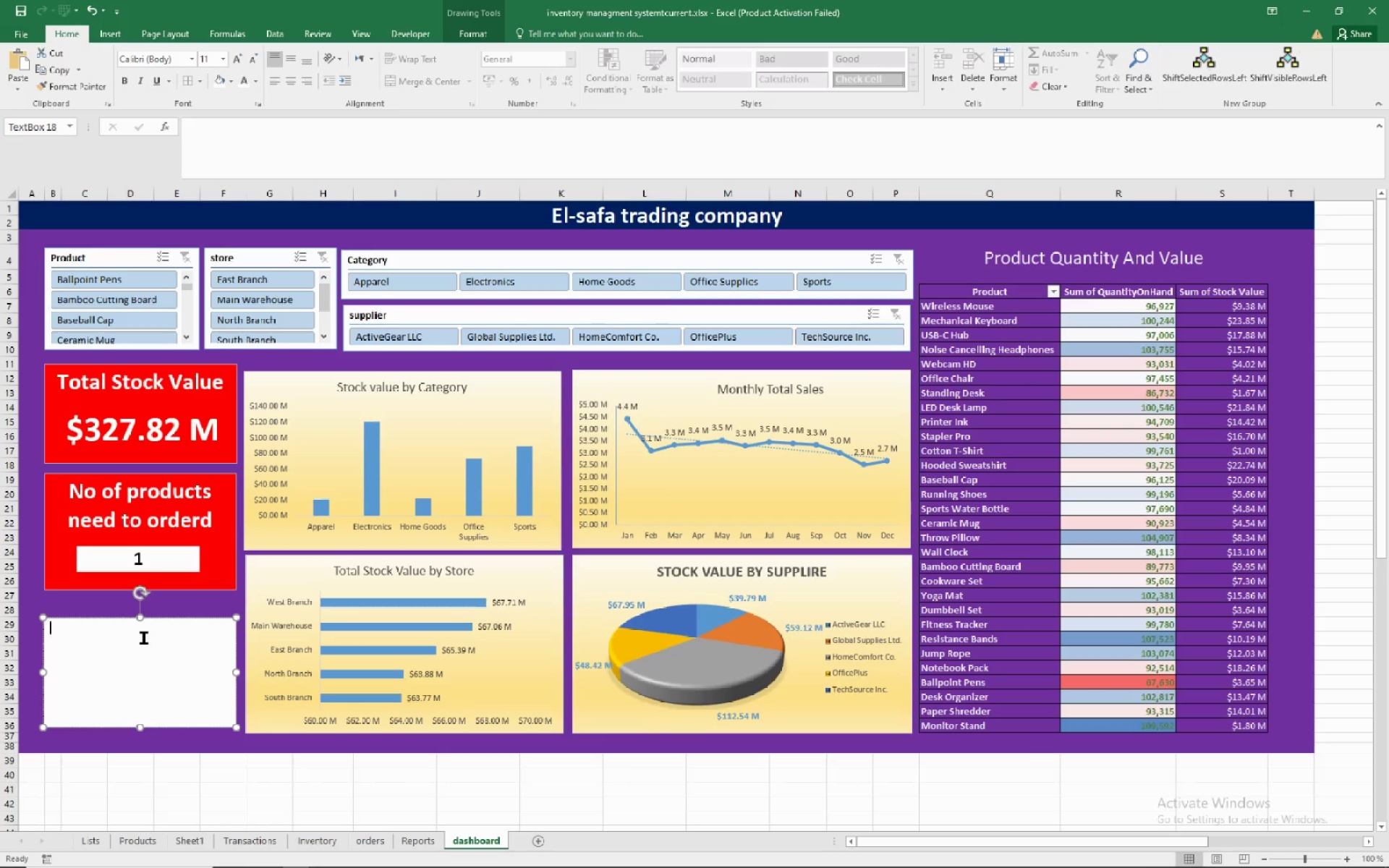 
type(You can filter the data by using slicers upove)
 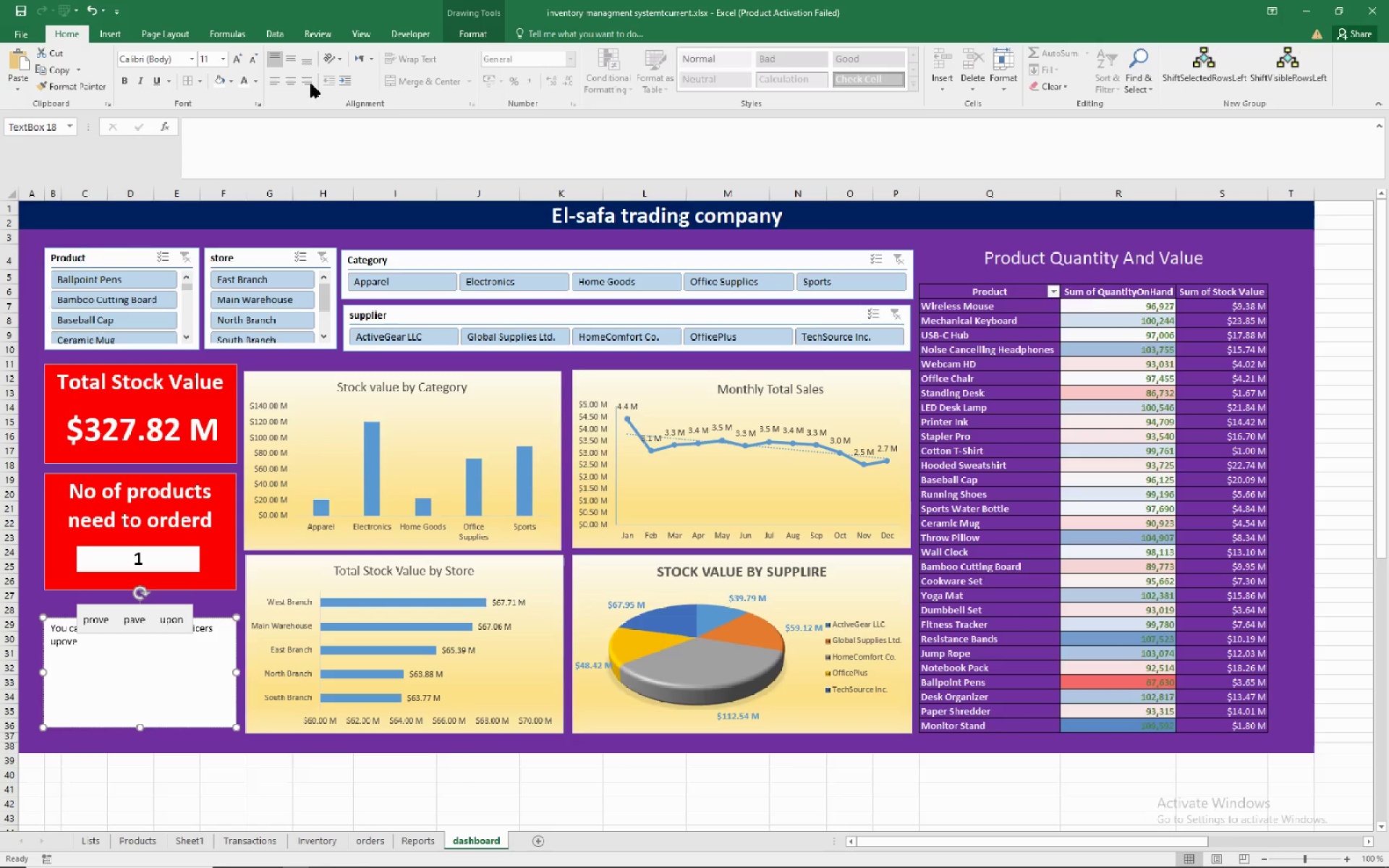 
wait(6.57)
 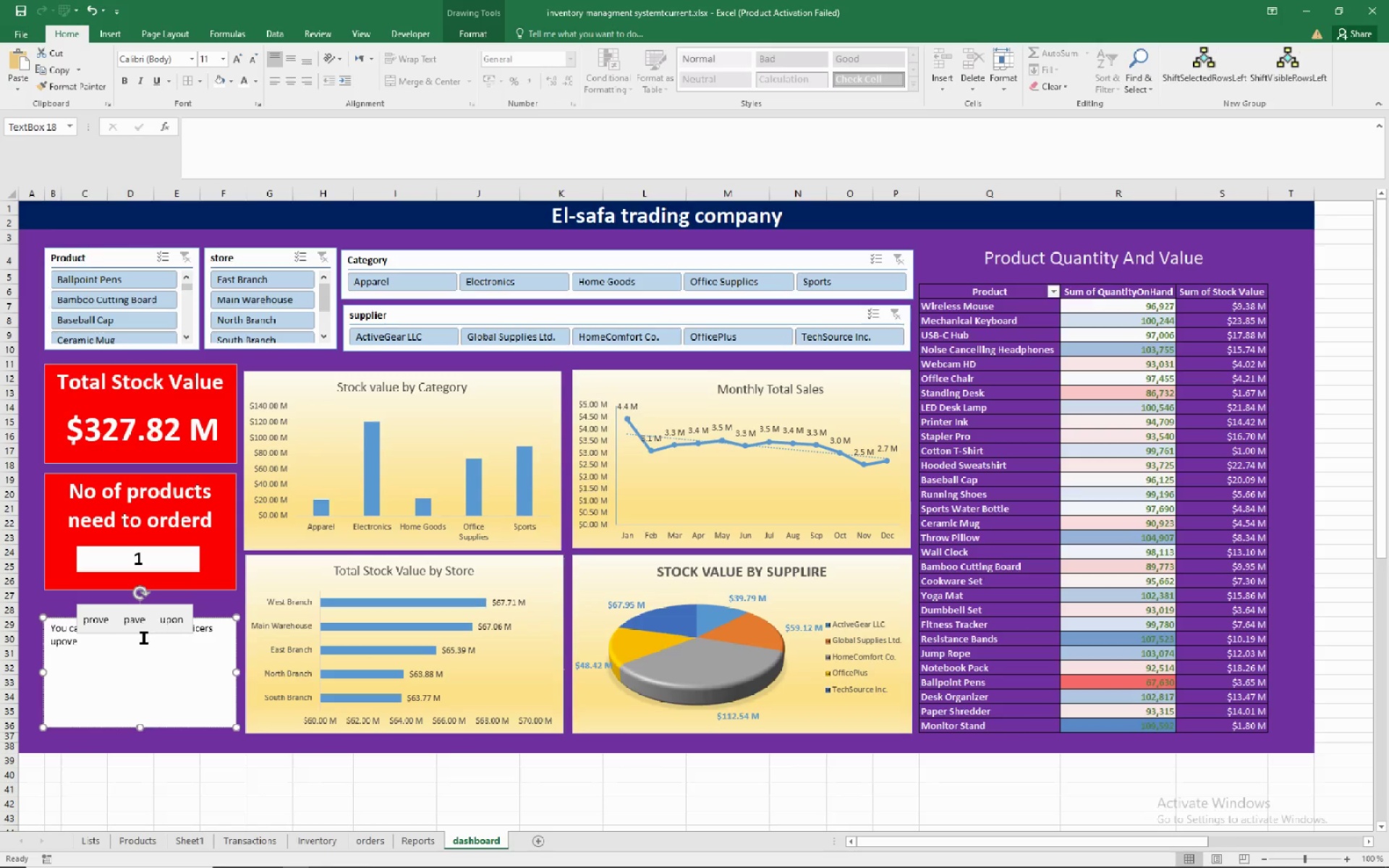 
left_click([290, 54])
 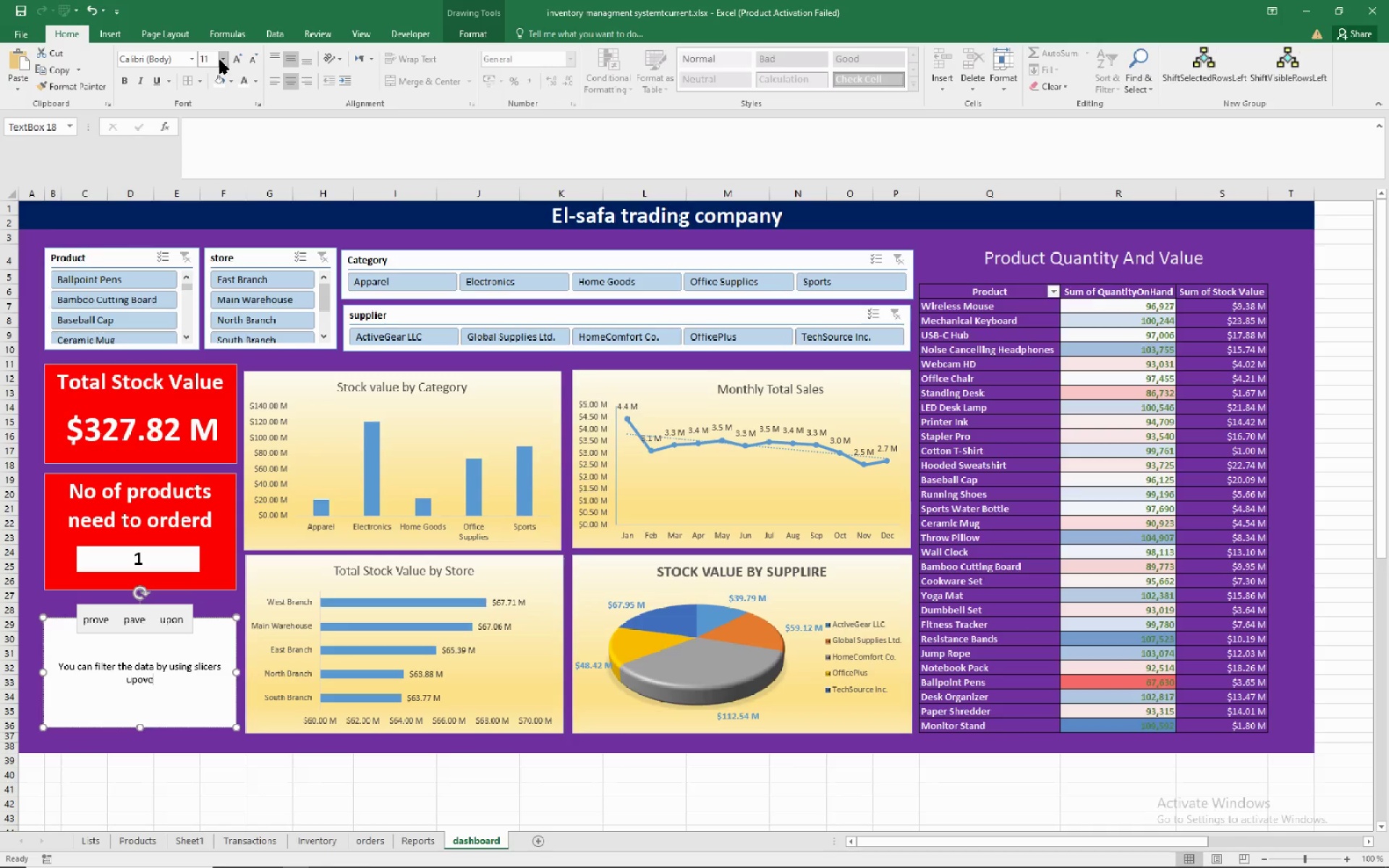 
left_click([225, 56])
 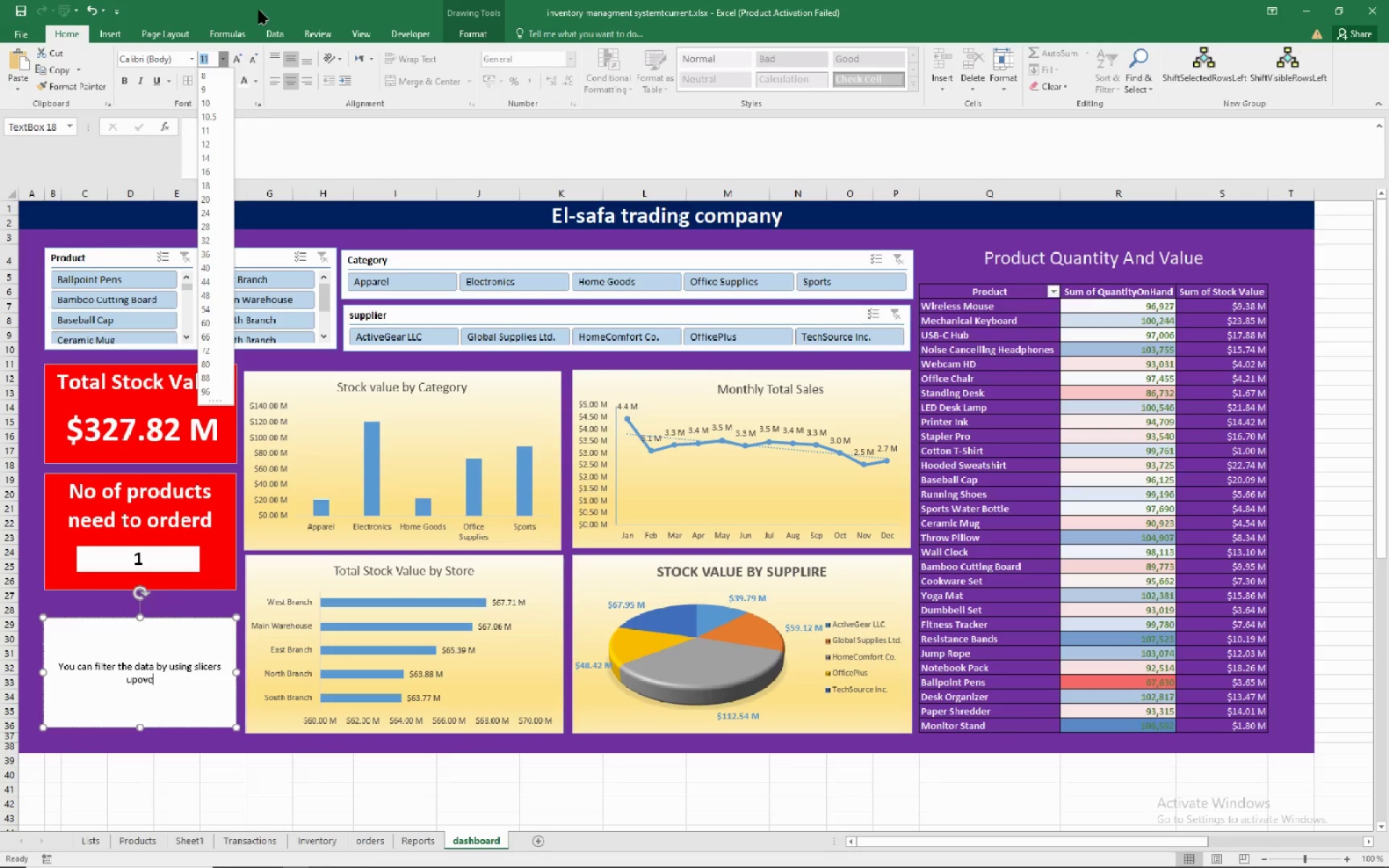 
left_click([258, 7])
 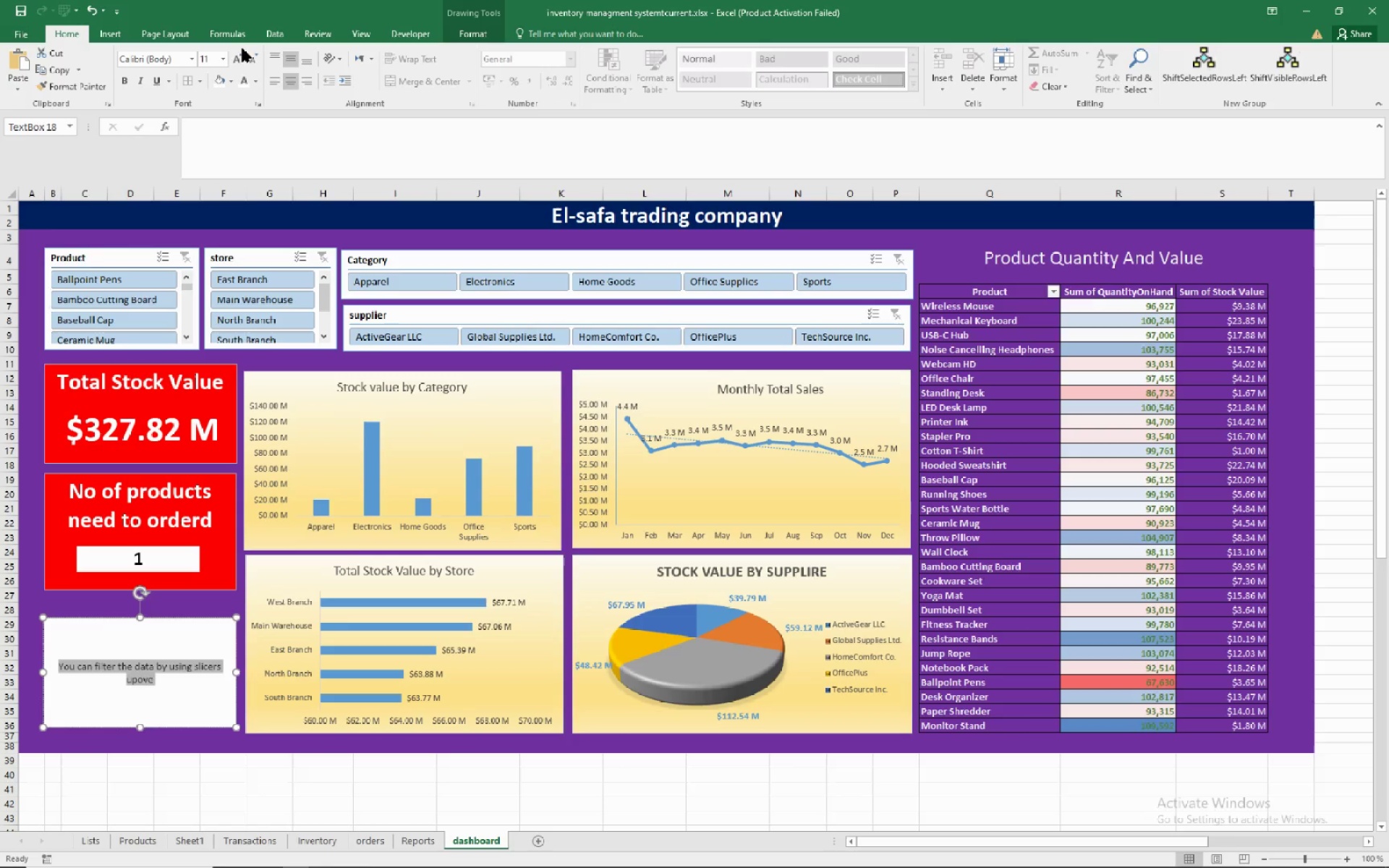 
double_click([235, 55])
 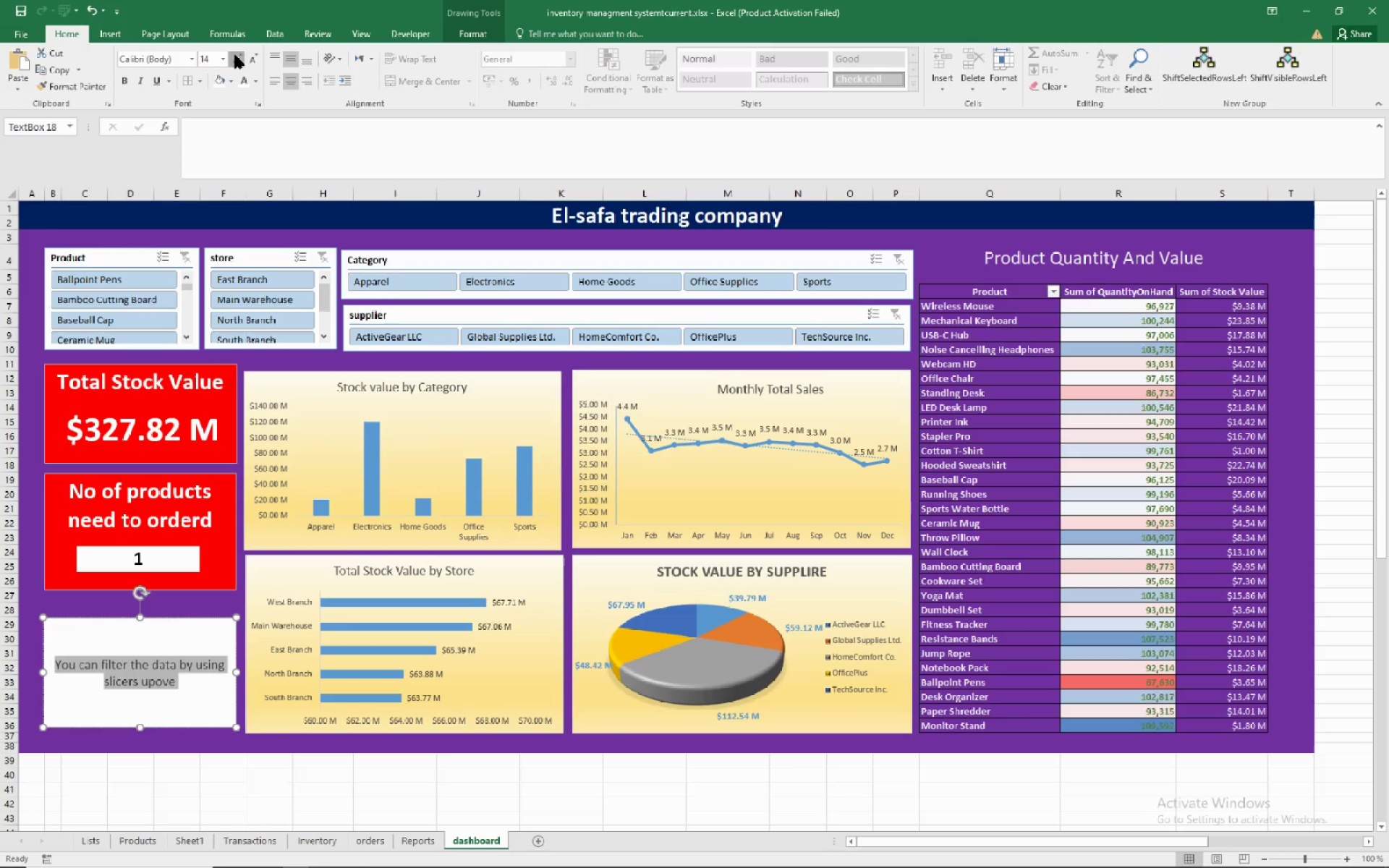 
triple_click([235, 55])
 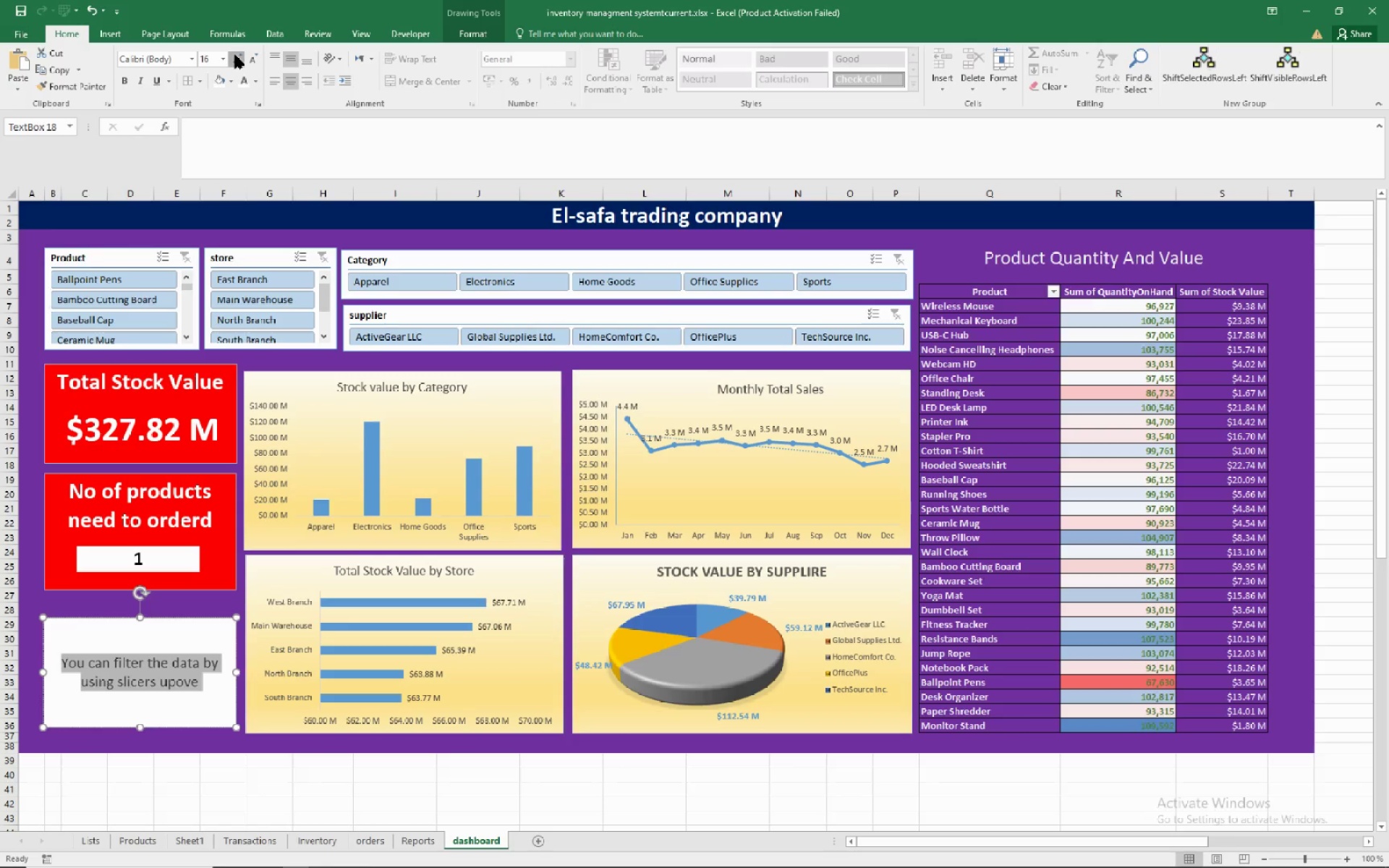 
triple_click([235, 55])
 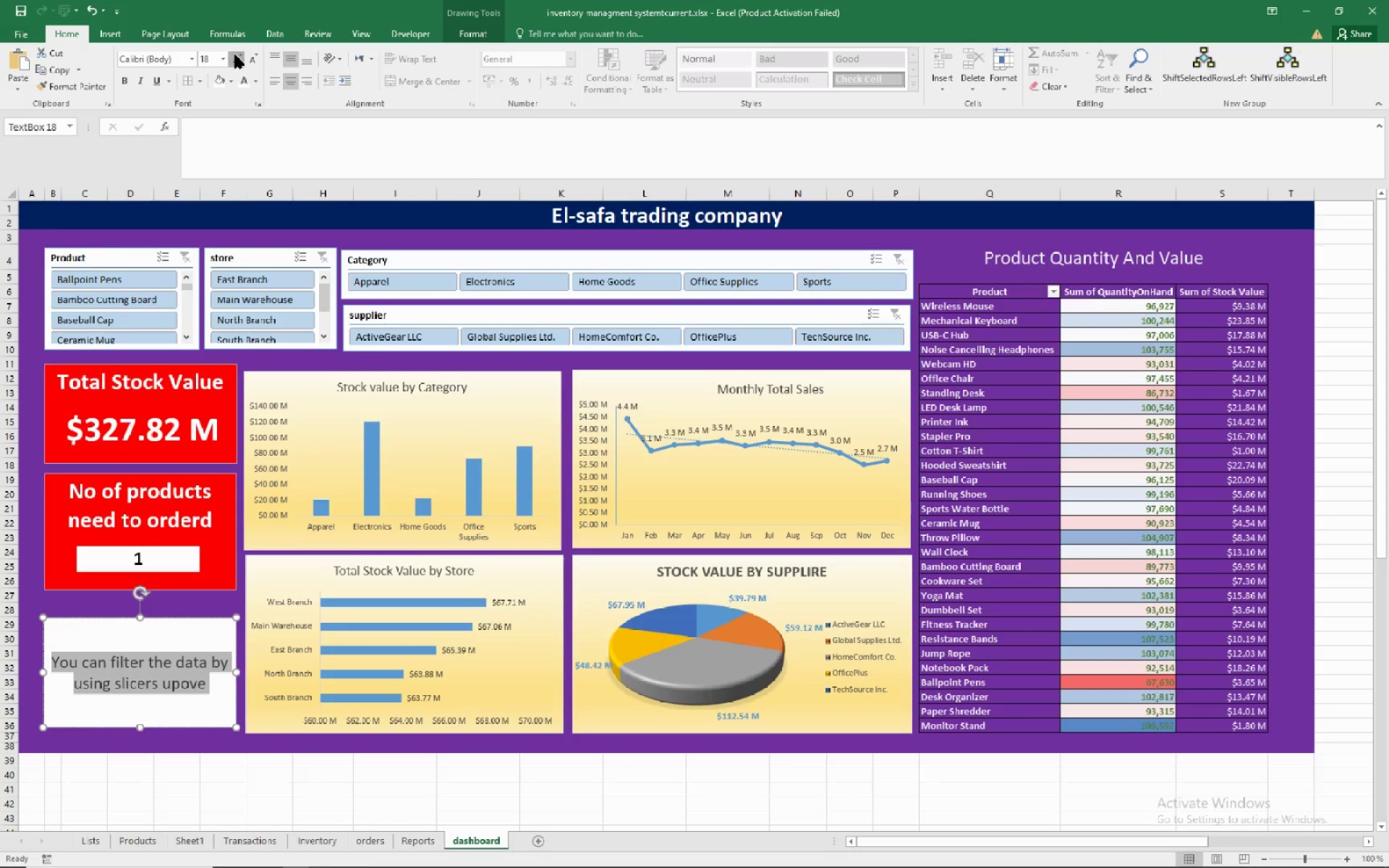 
triple_click([235, 55])
 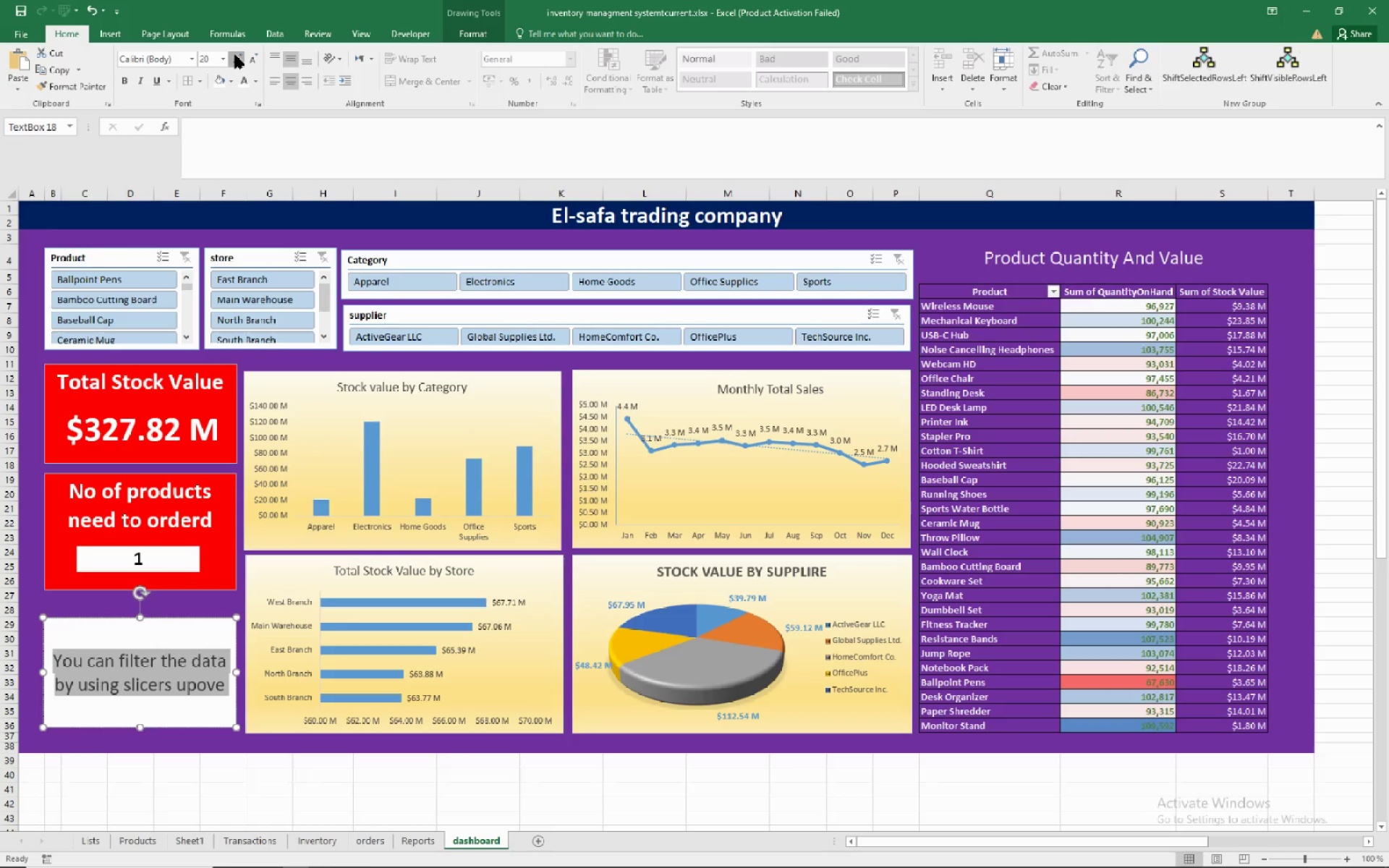 
triple_click([235, 55])
 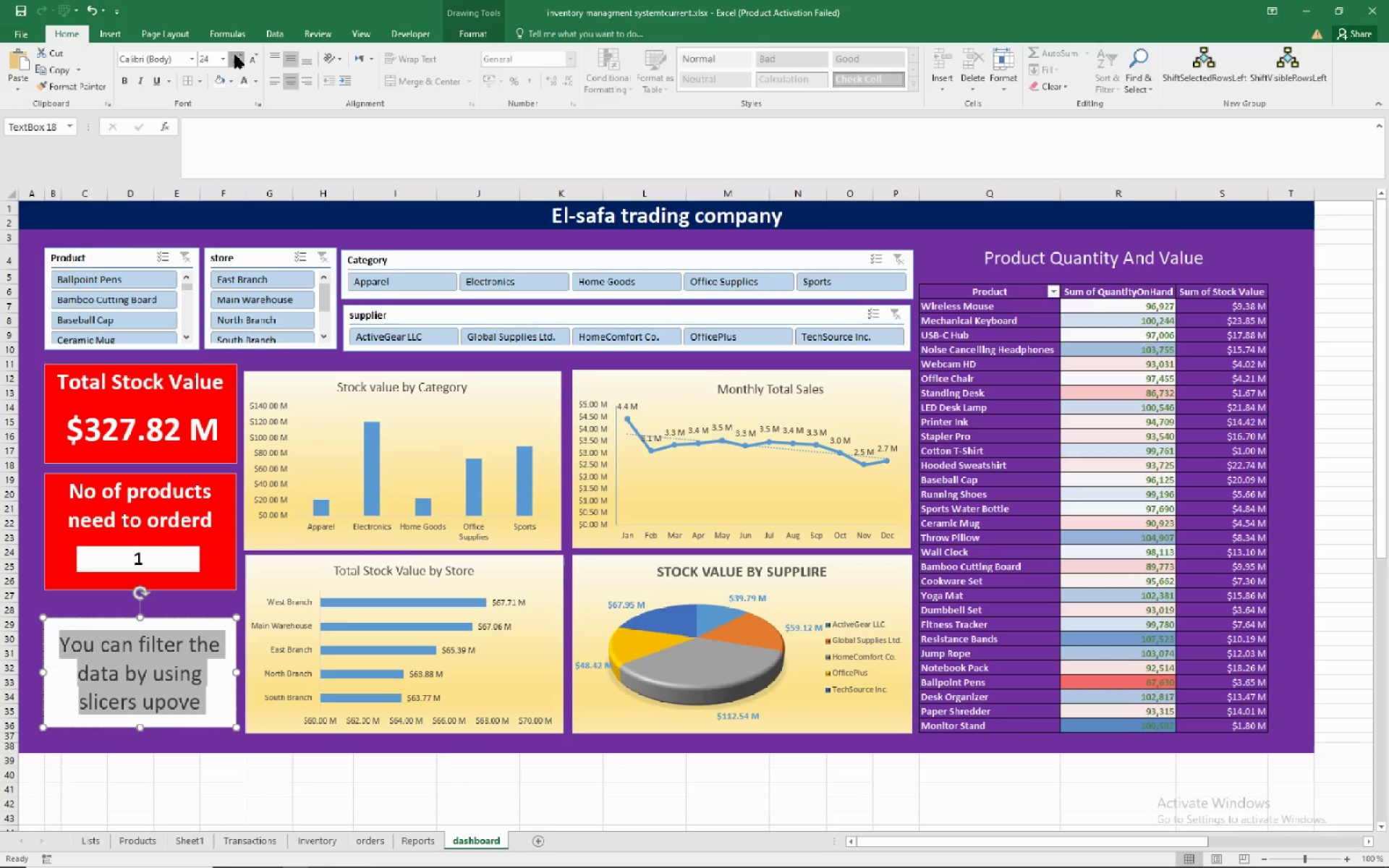 
triple_click([235, 55])
 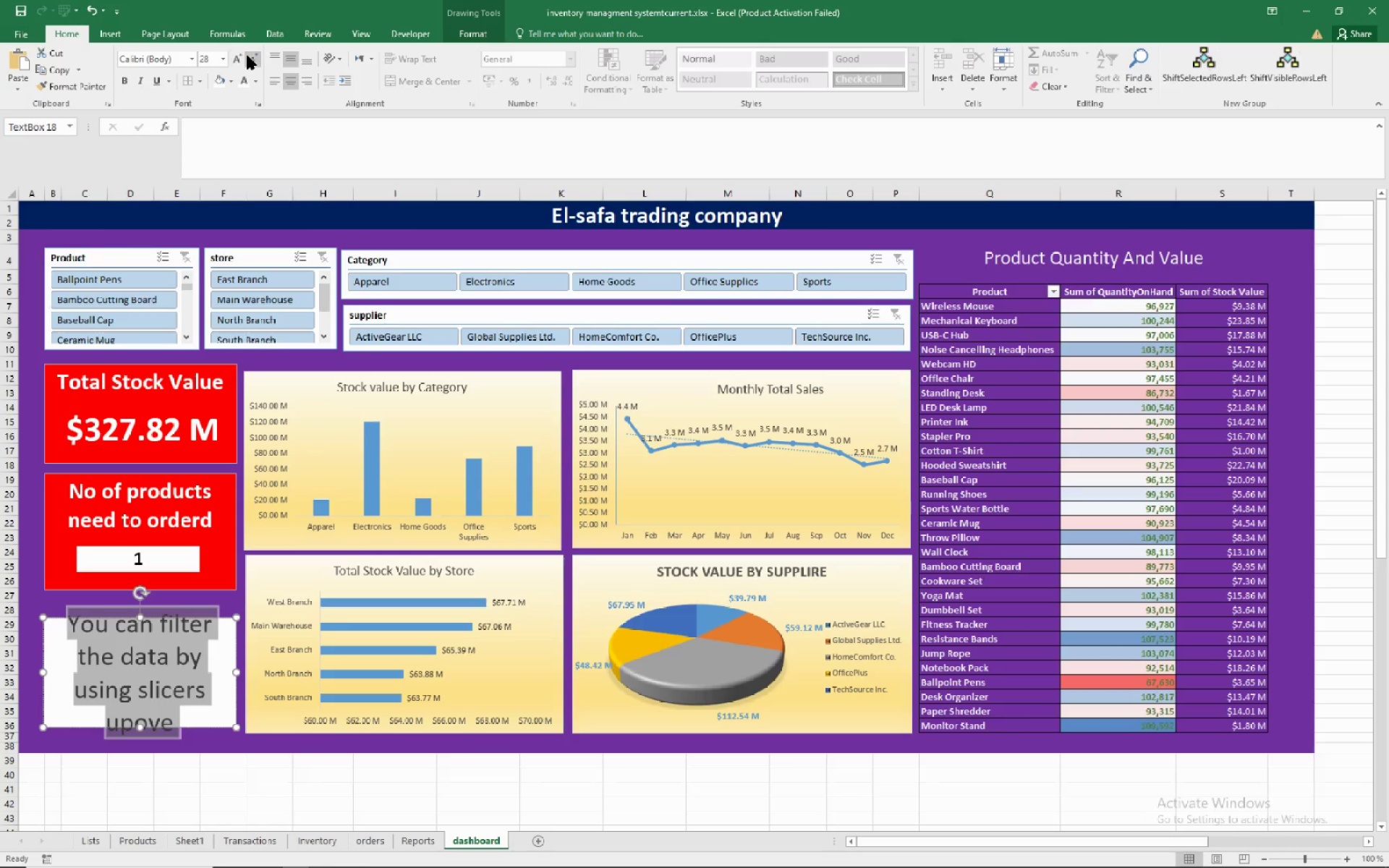 
left_click([249, 60])
 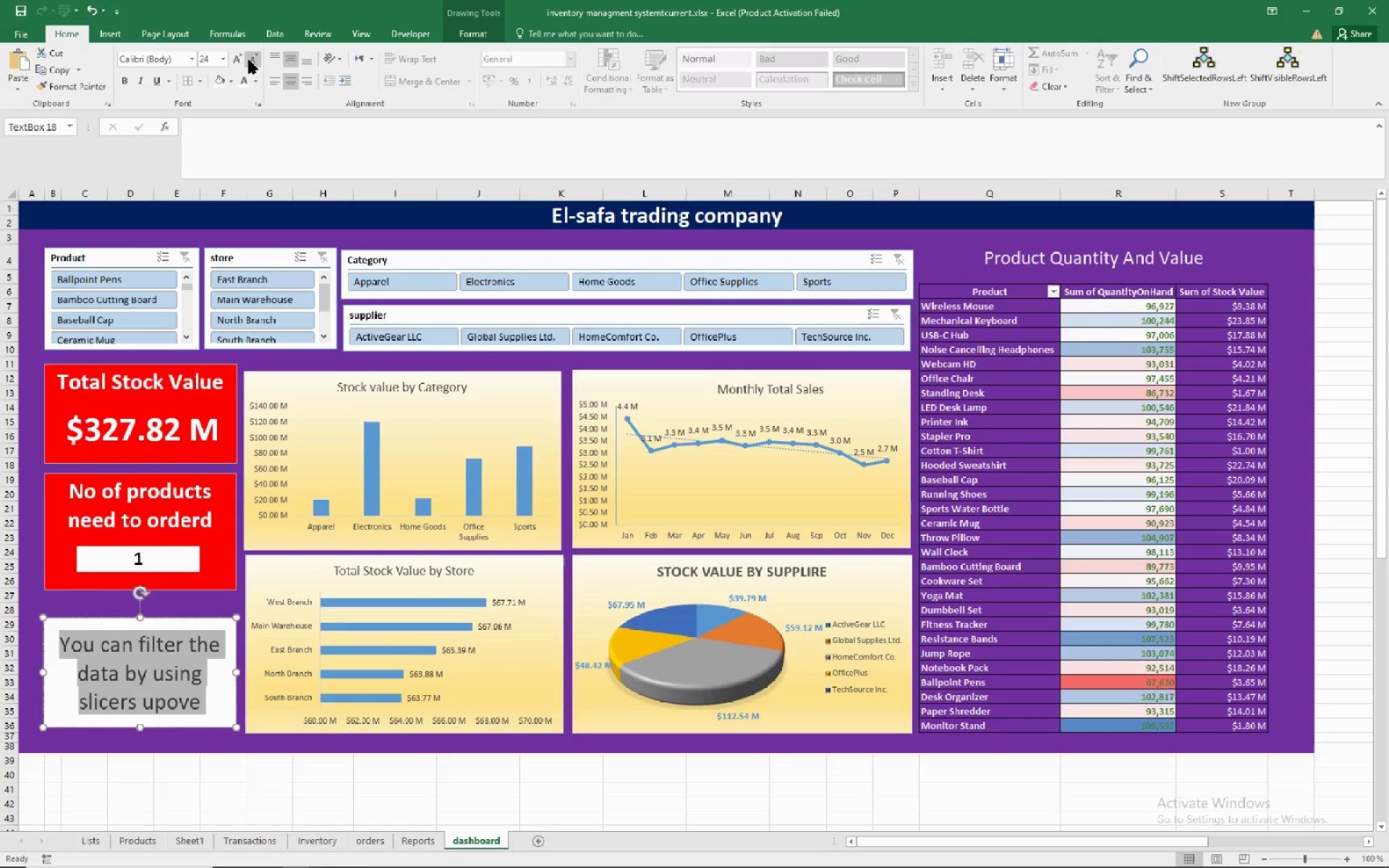 
left_click([249, 60])
 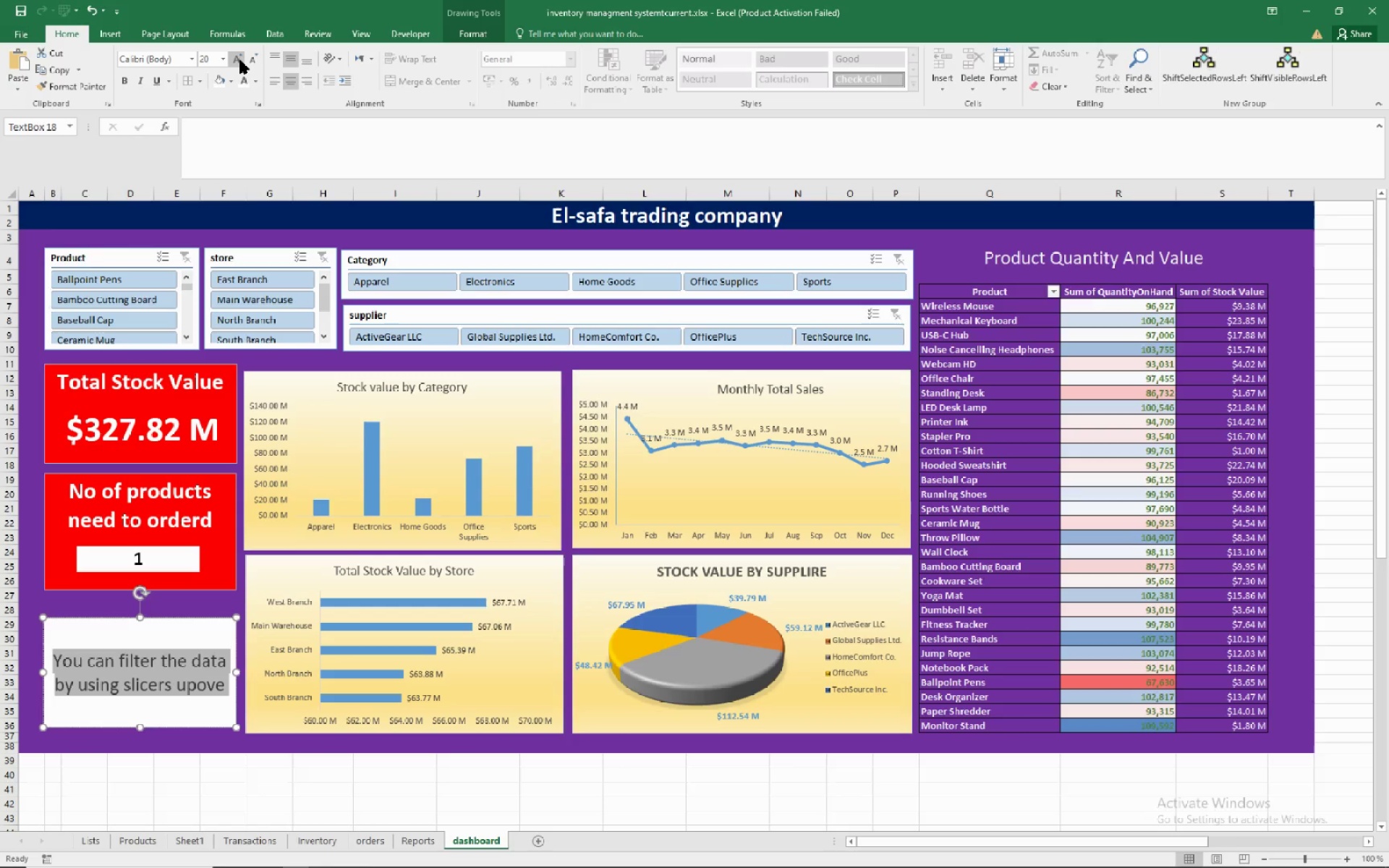 
left_click([240, 60])
 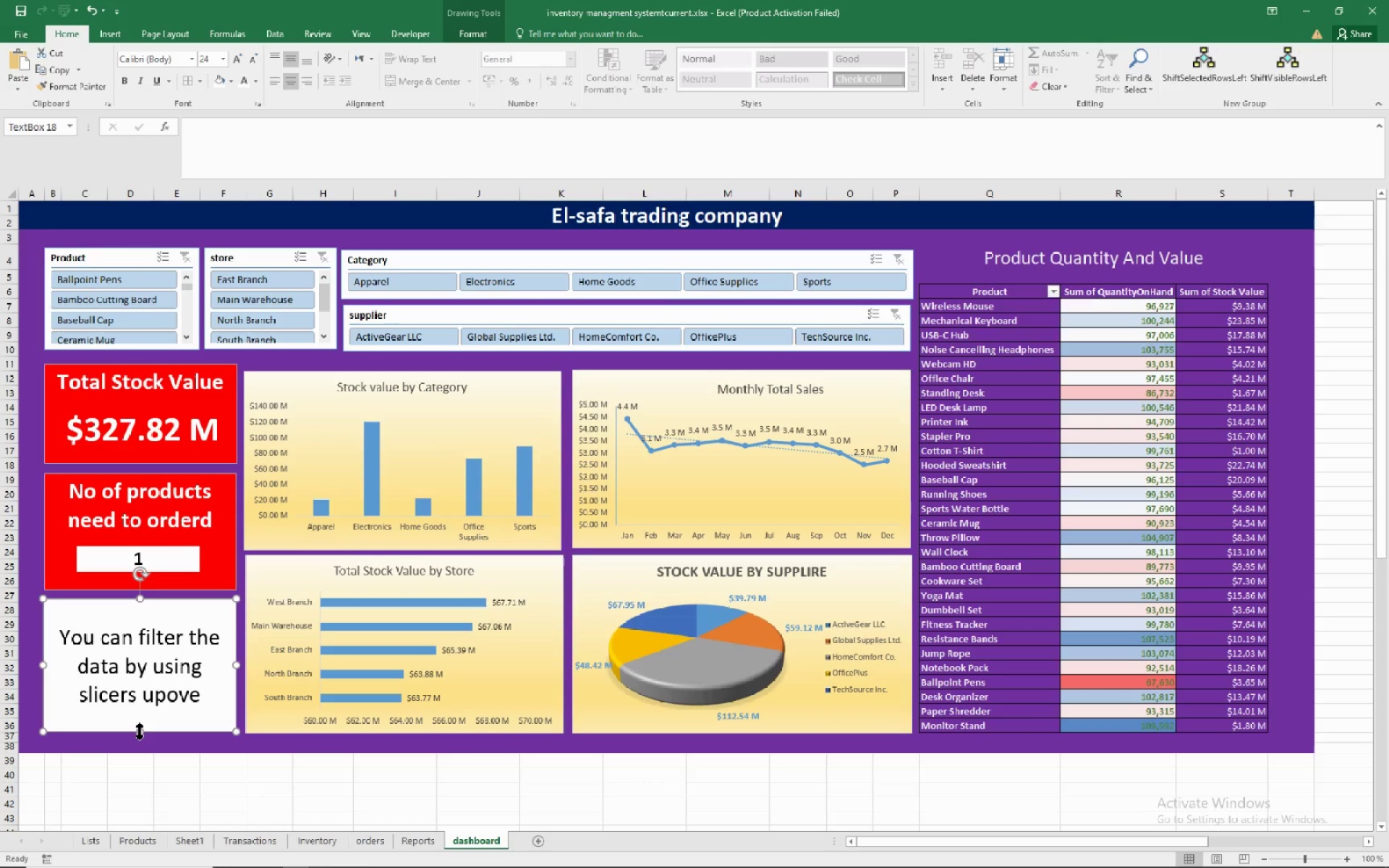 
wait(14.46)
 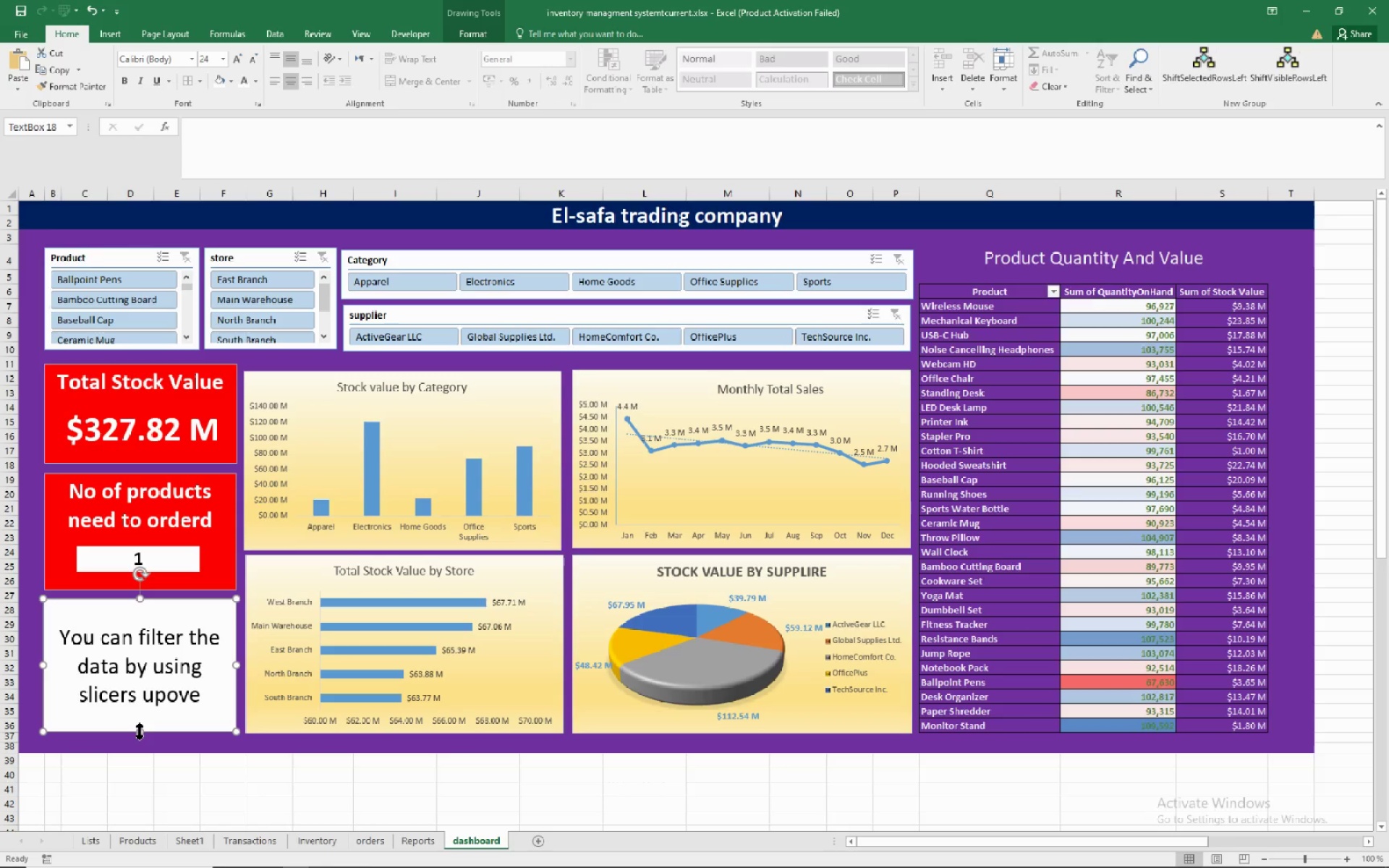 
left_click([229, 81])
 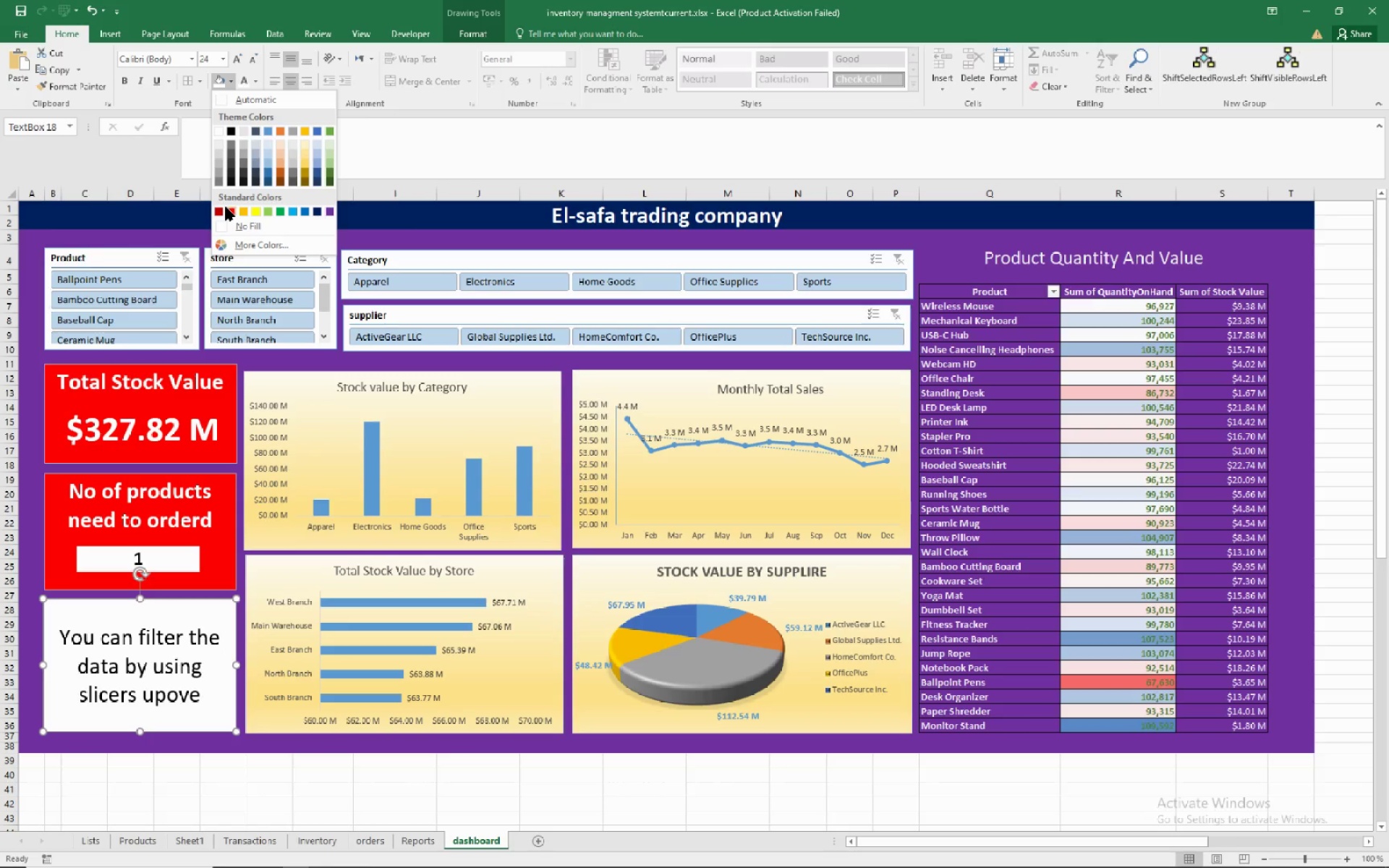 
left_click([226, 208])
 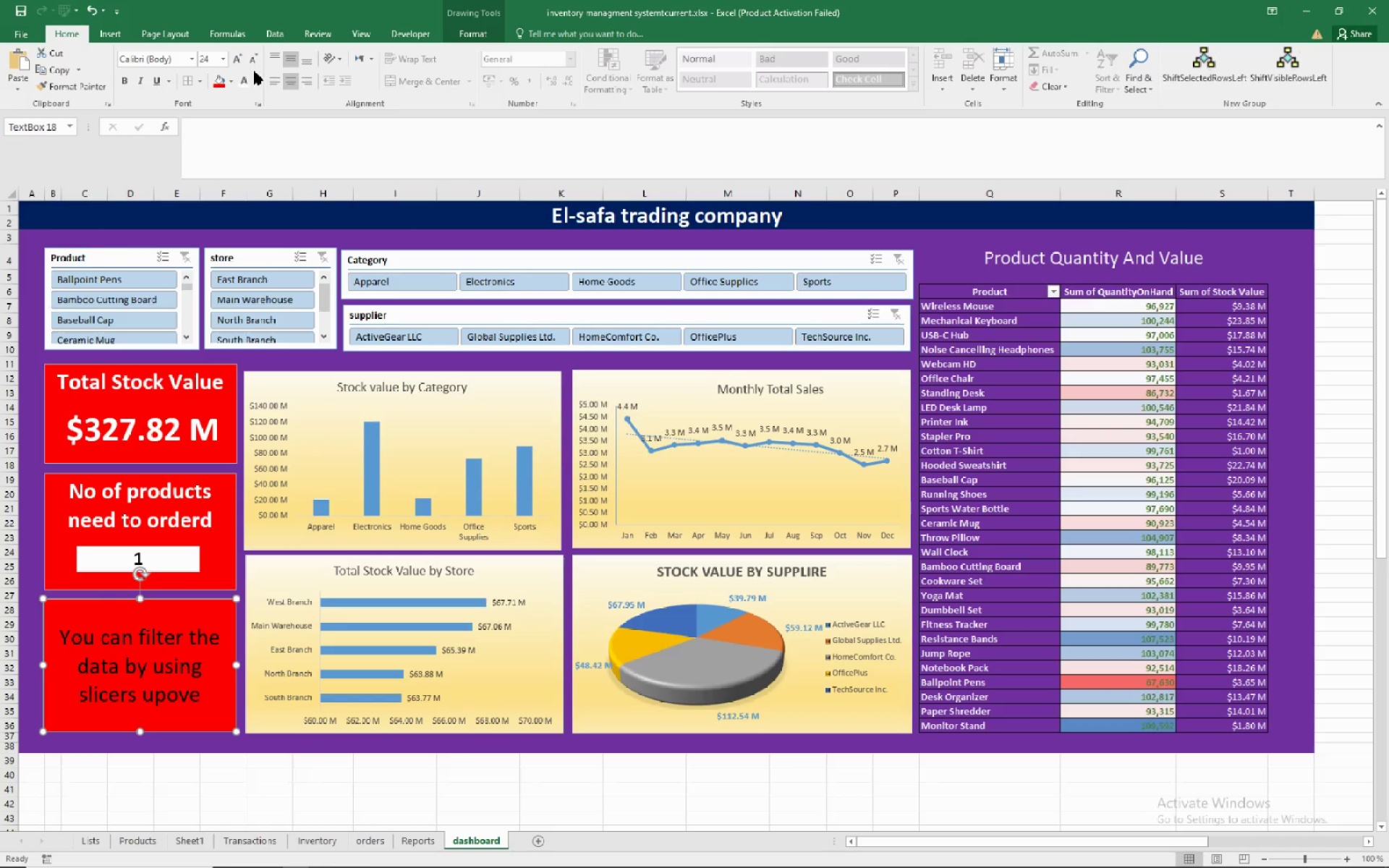 
left_click([246, 80])
 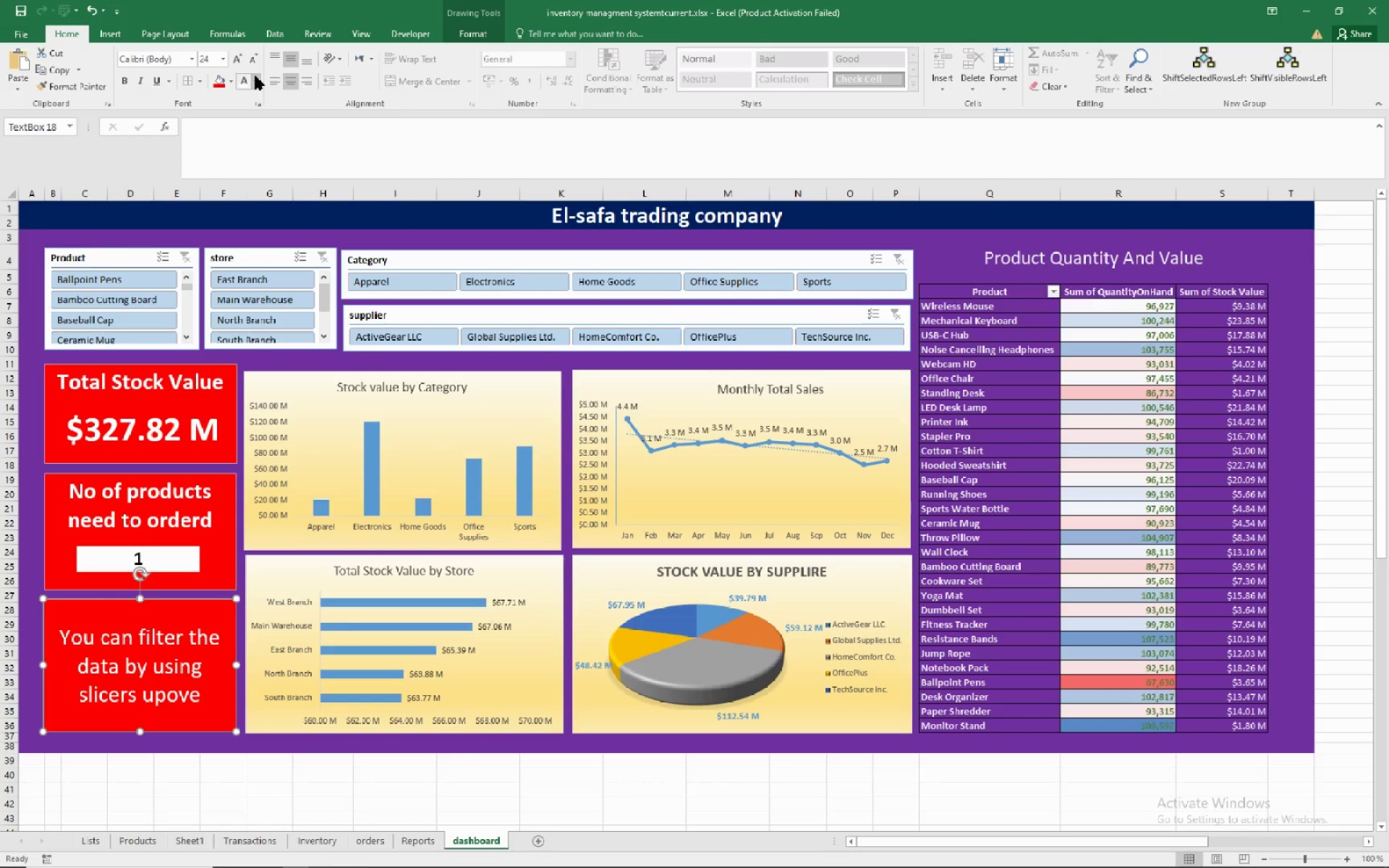 
left_click([255, 76])
 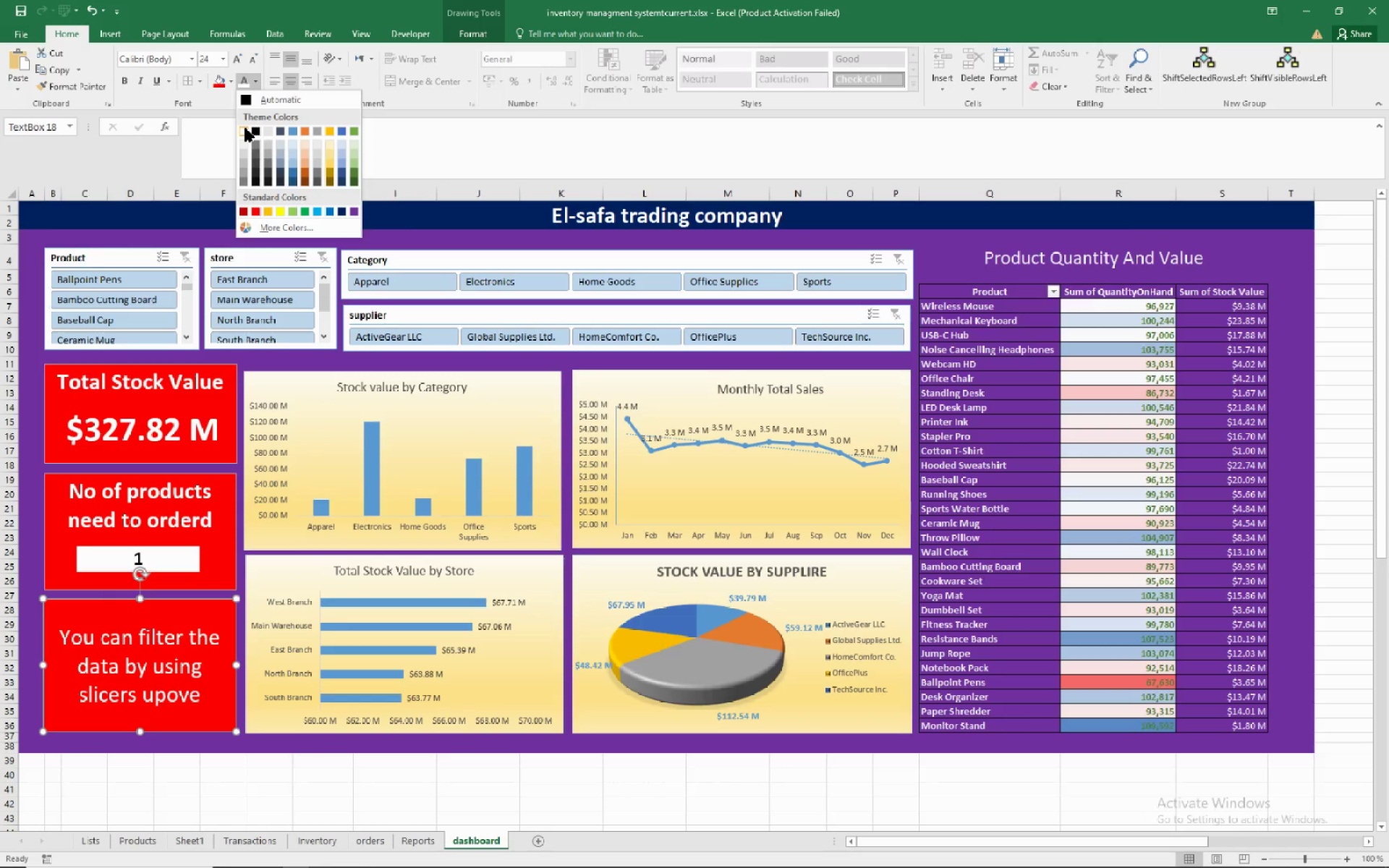 
left_click([242, 128])
 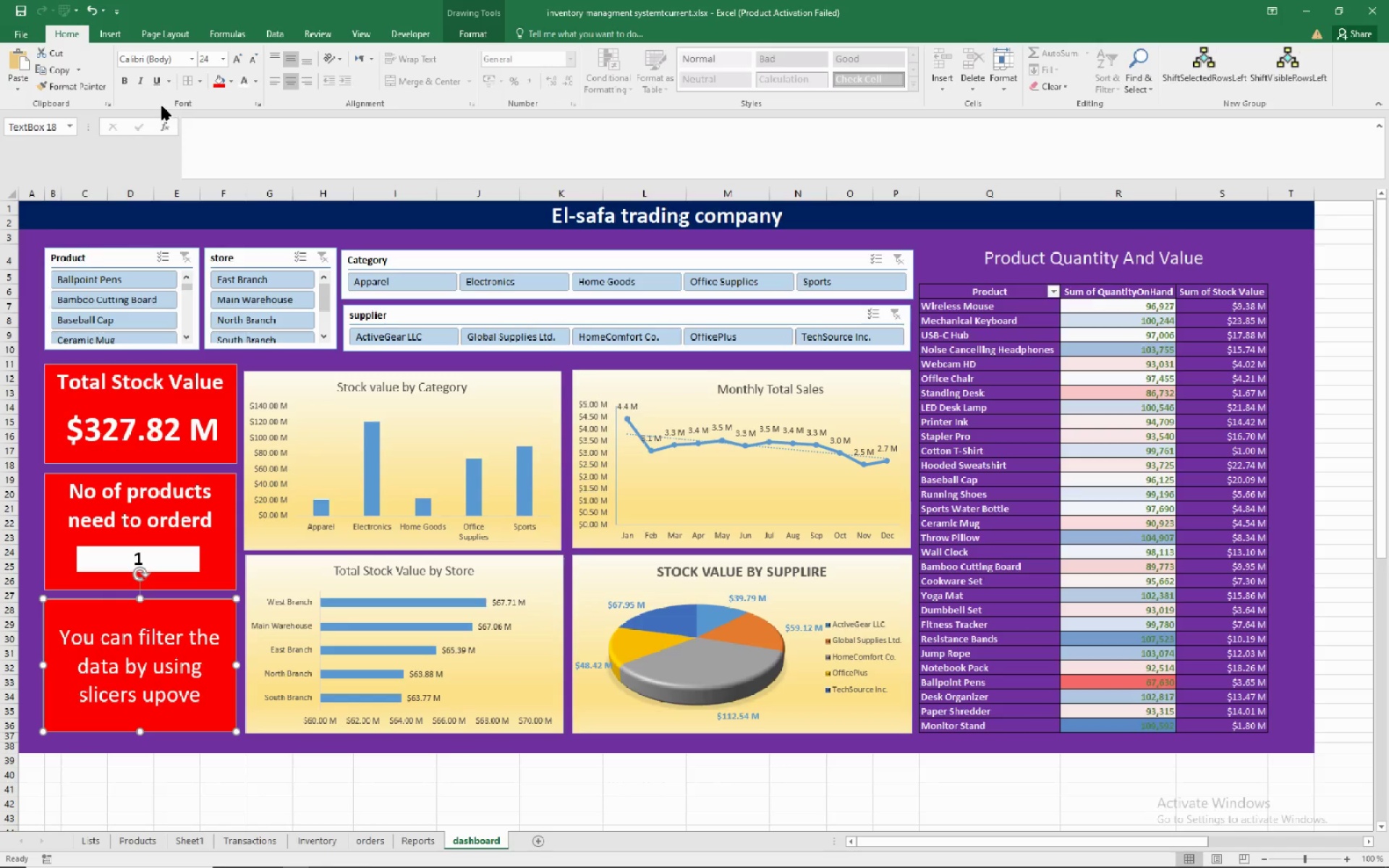 
left_click([118, 77])
 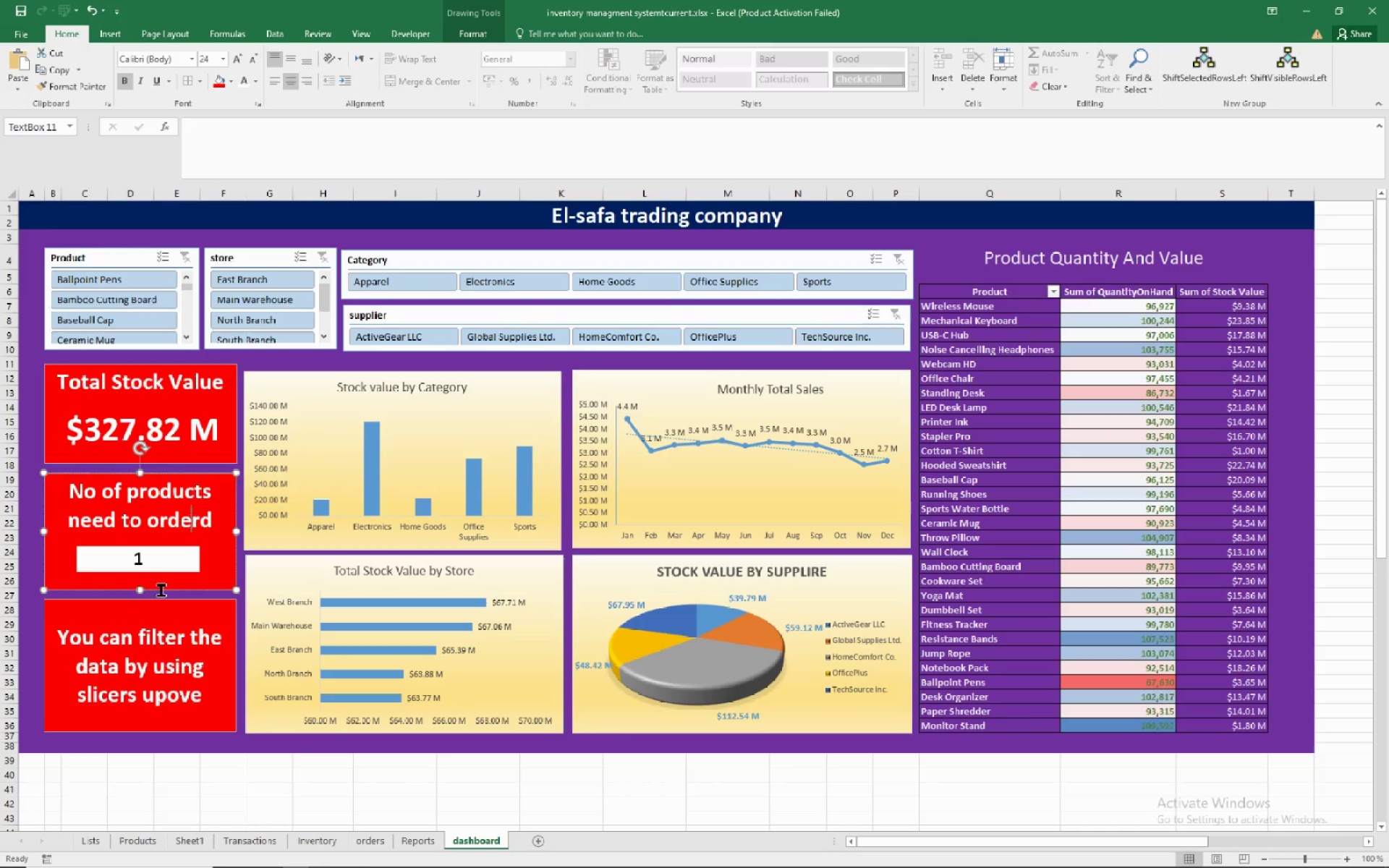 
left_click([148, 659])
 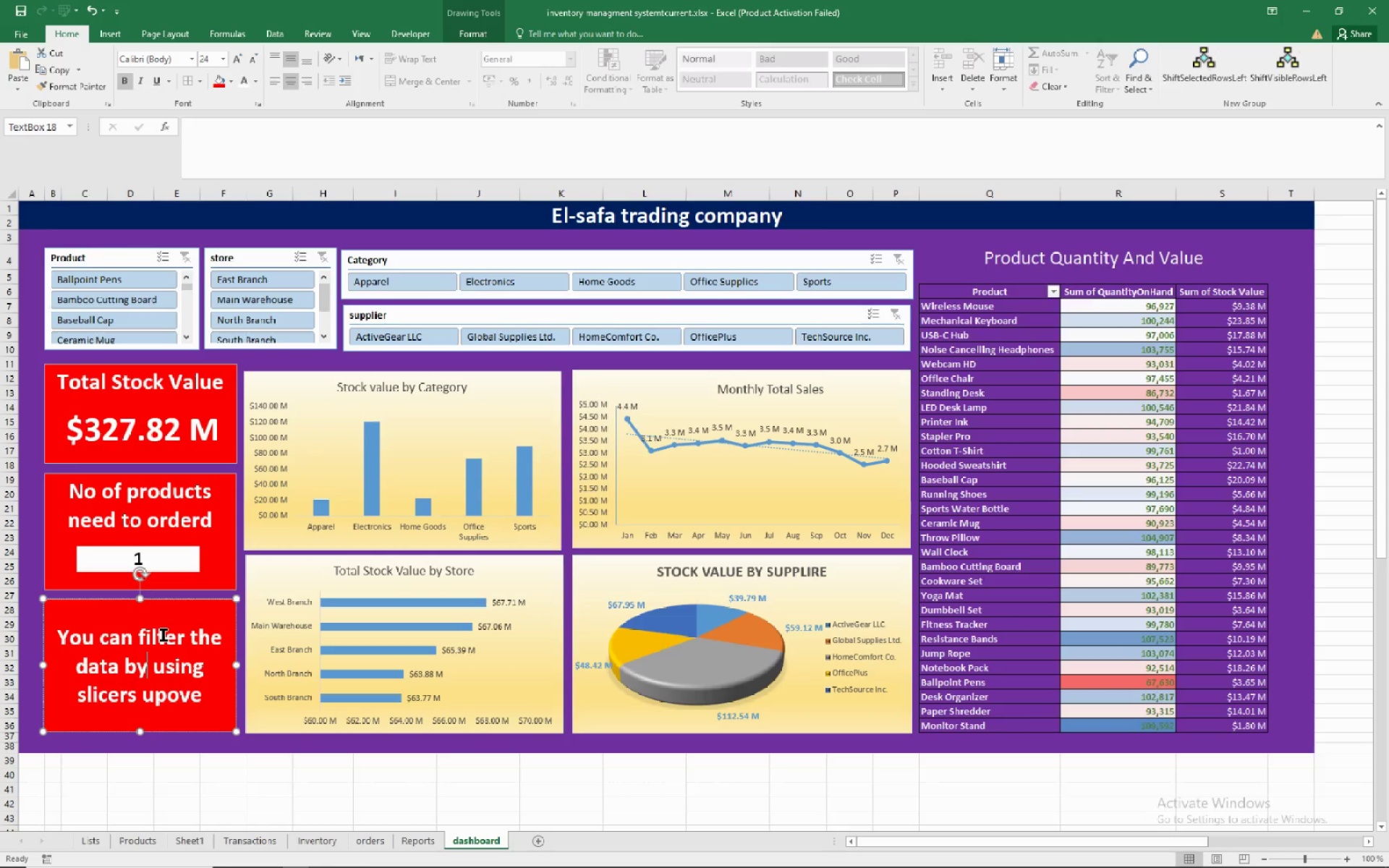 
left_click([163, 635])
 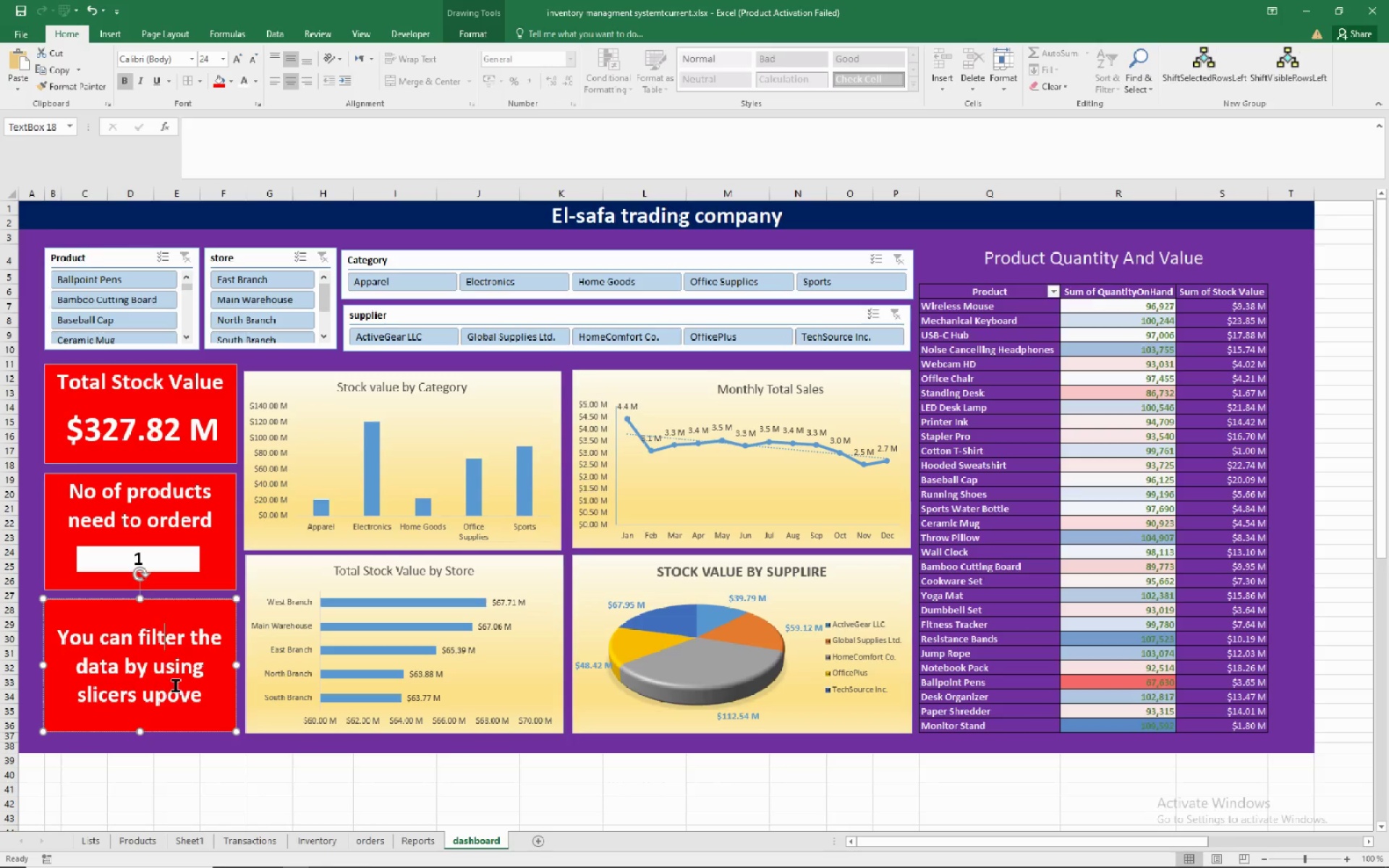 
wait(9.41)
 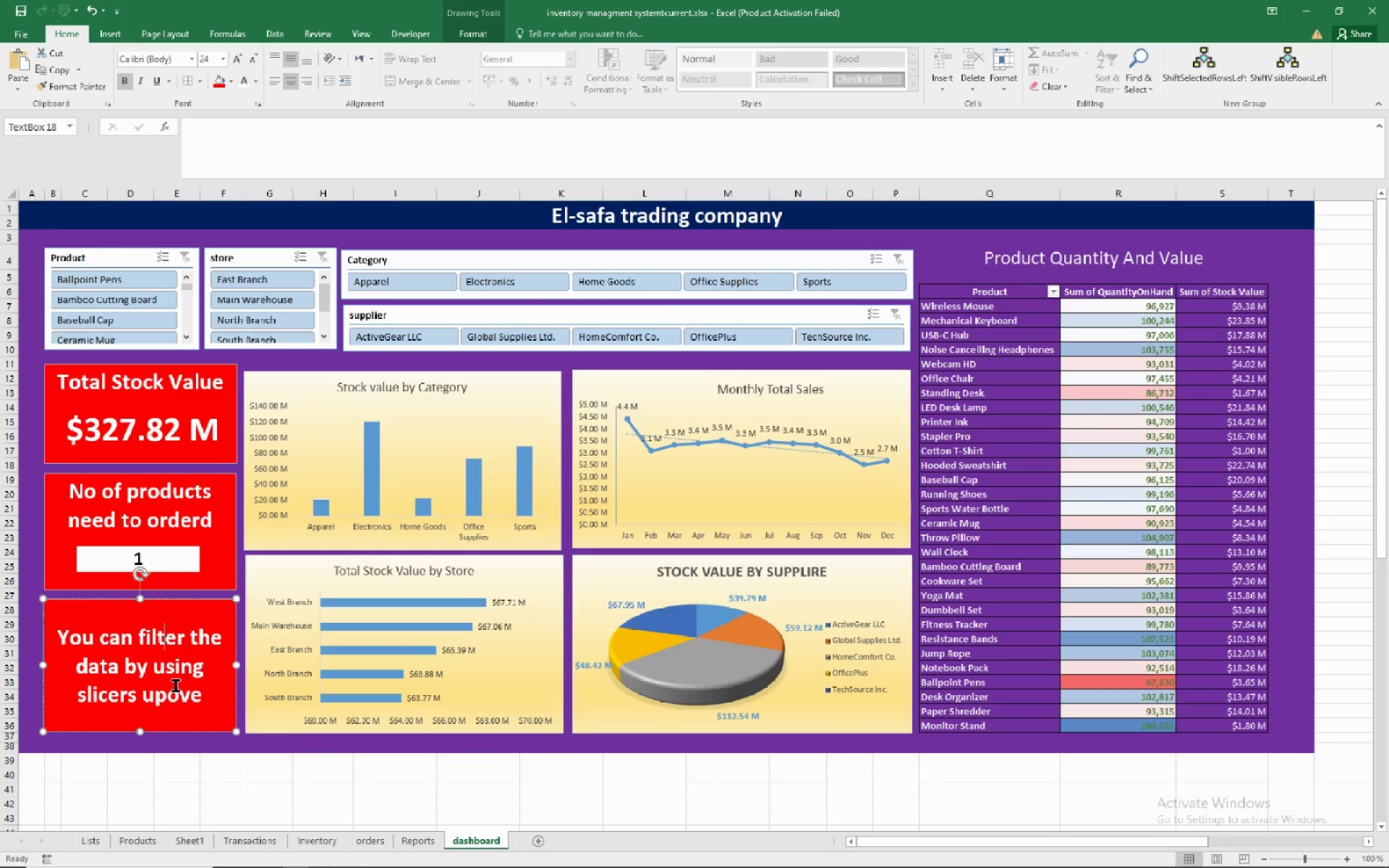 
left_click([258, 81])
 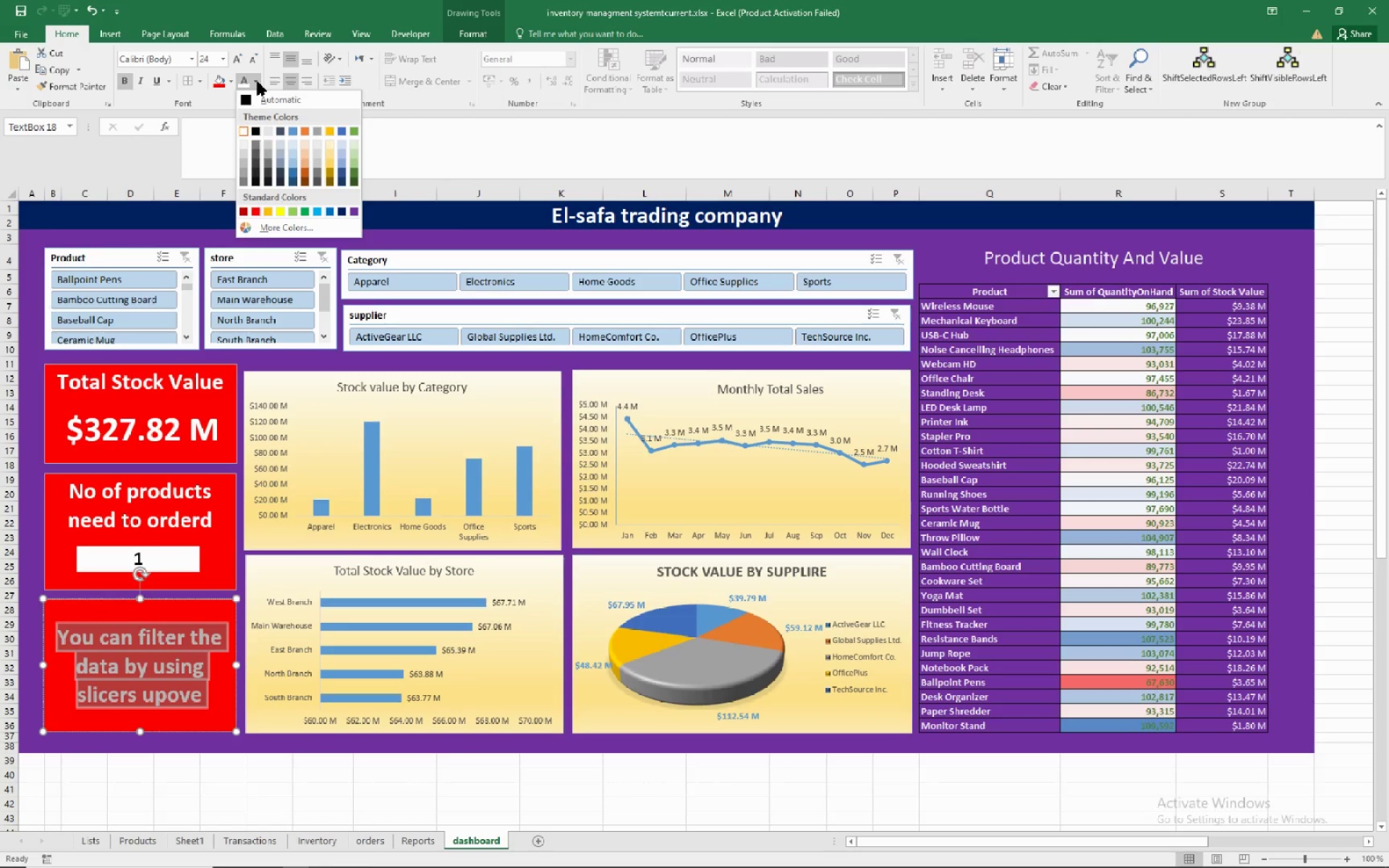 
wait(9.05)
 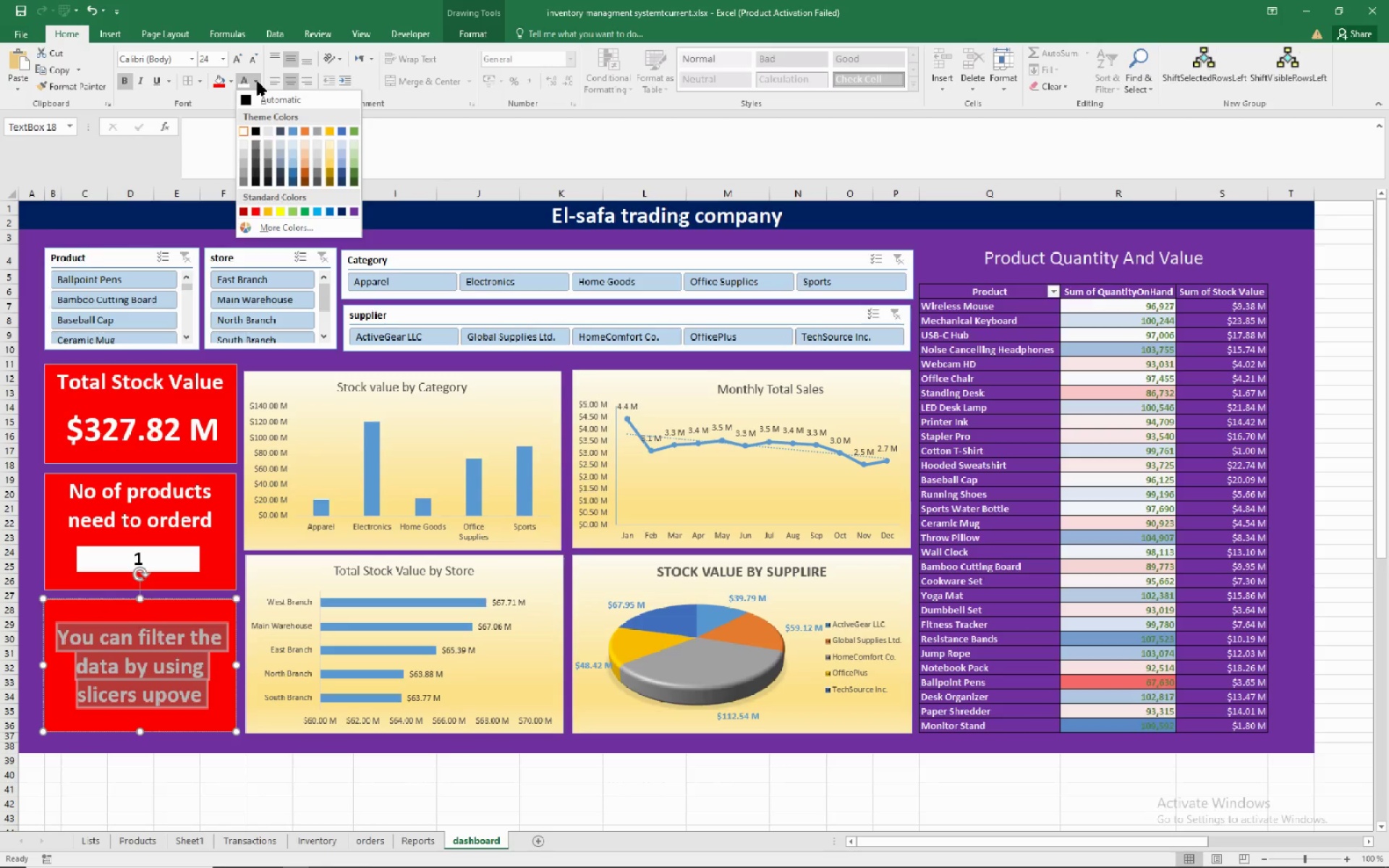 
left_click([11, 532])
 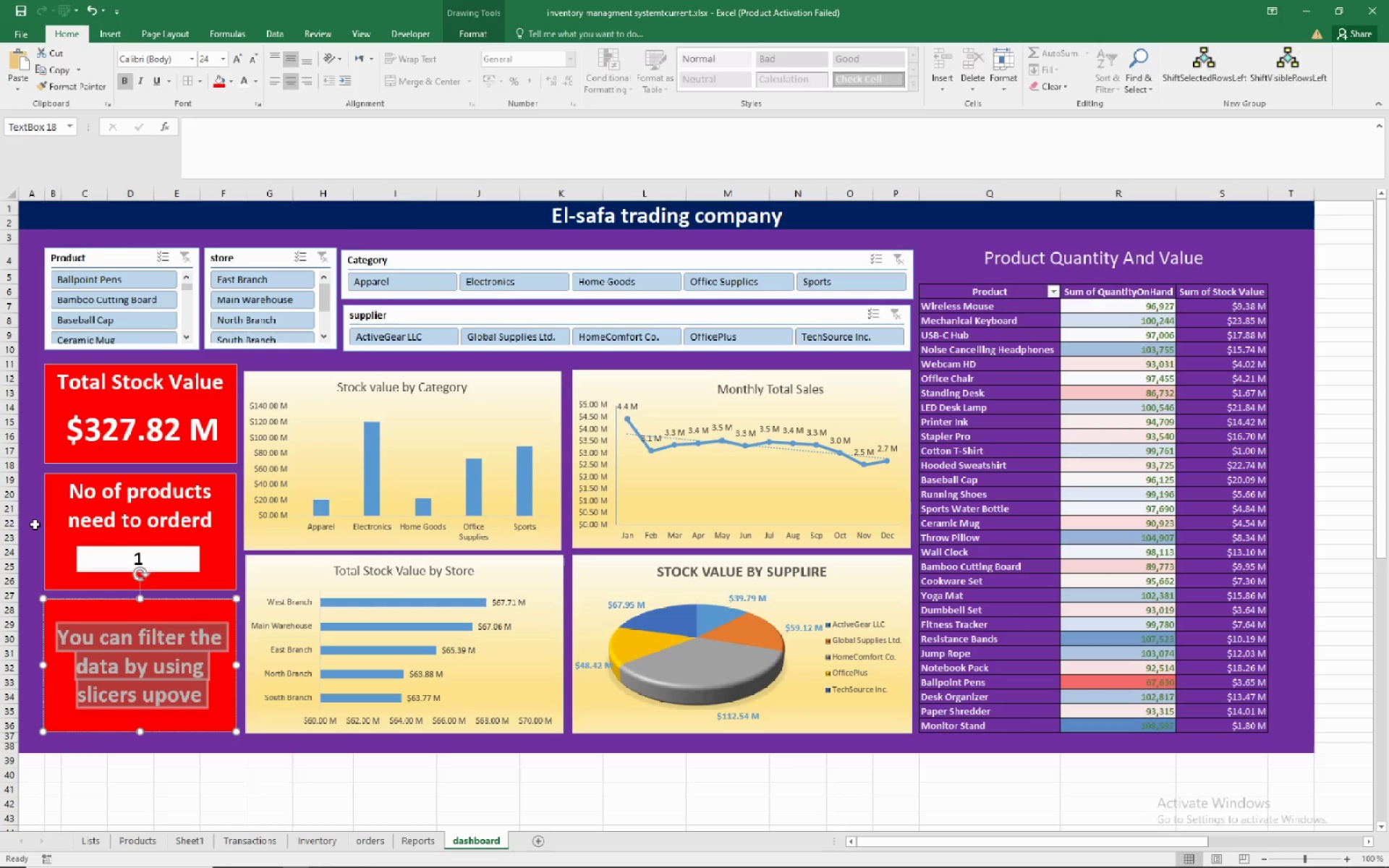 
left_click([35, 524])
 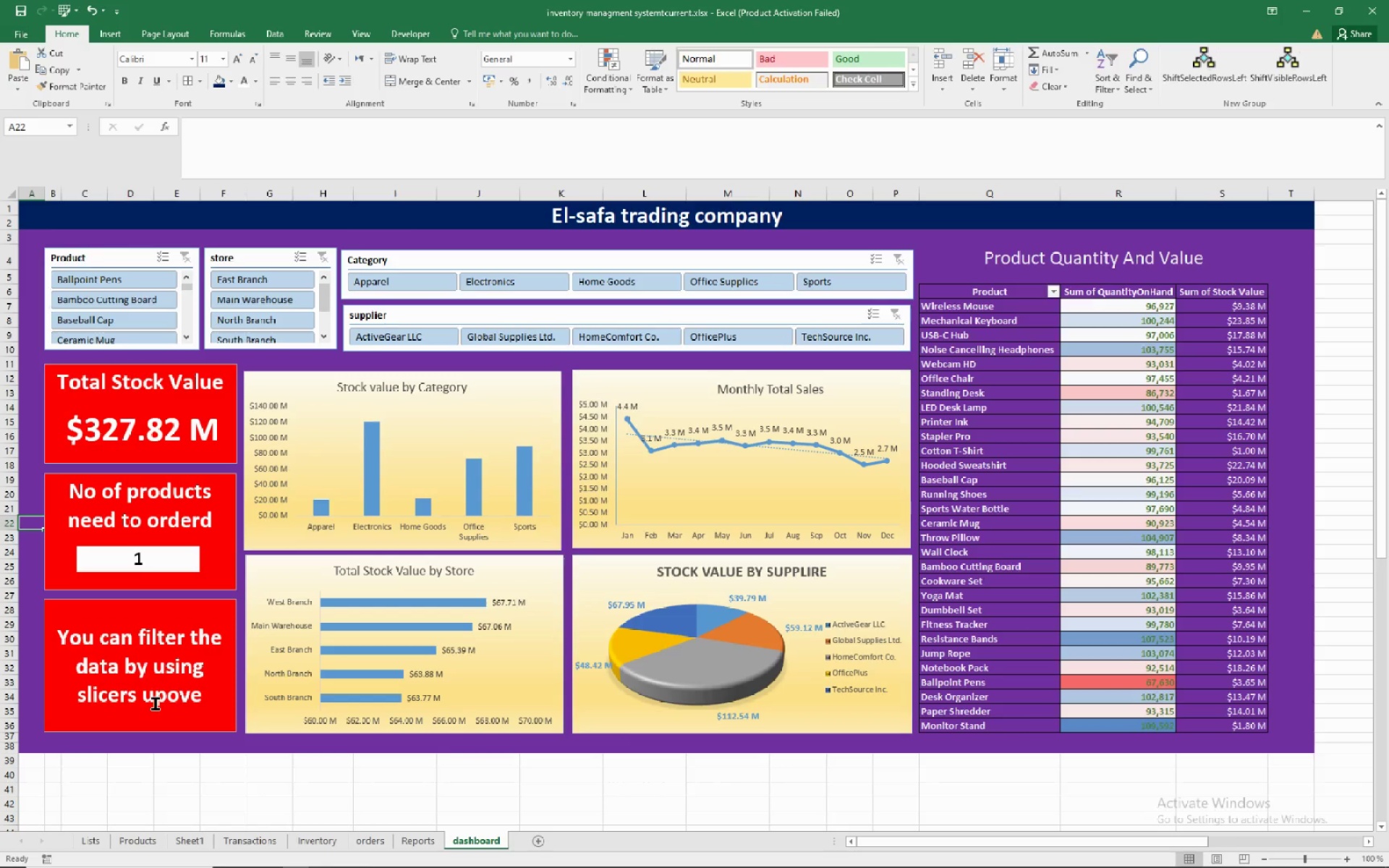 
mouse_move([524, 434])
 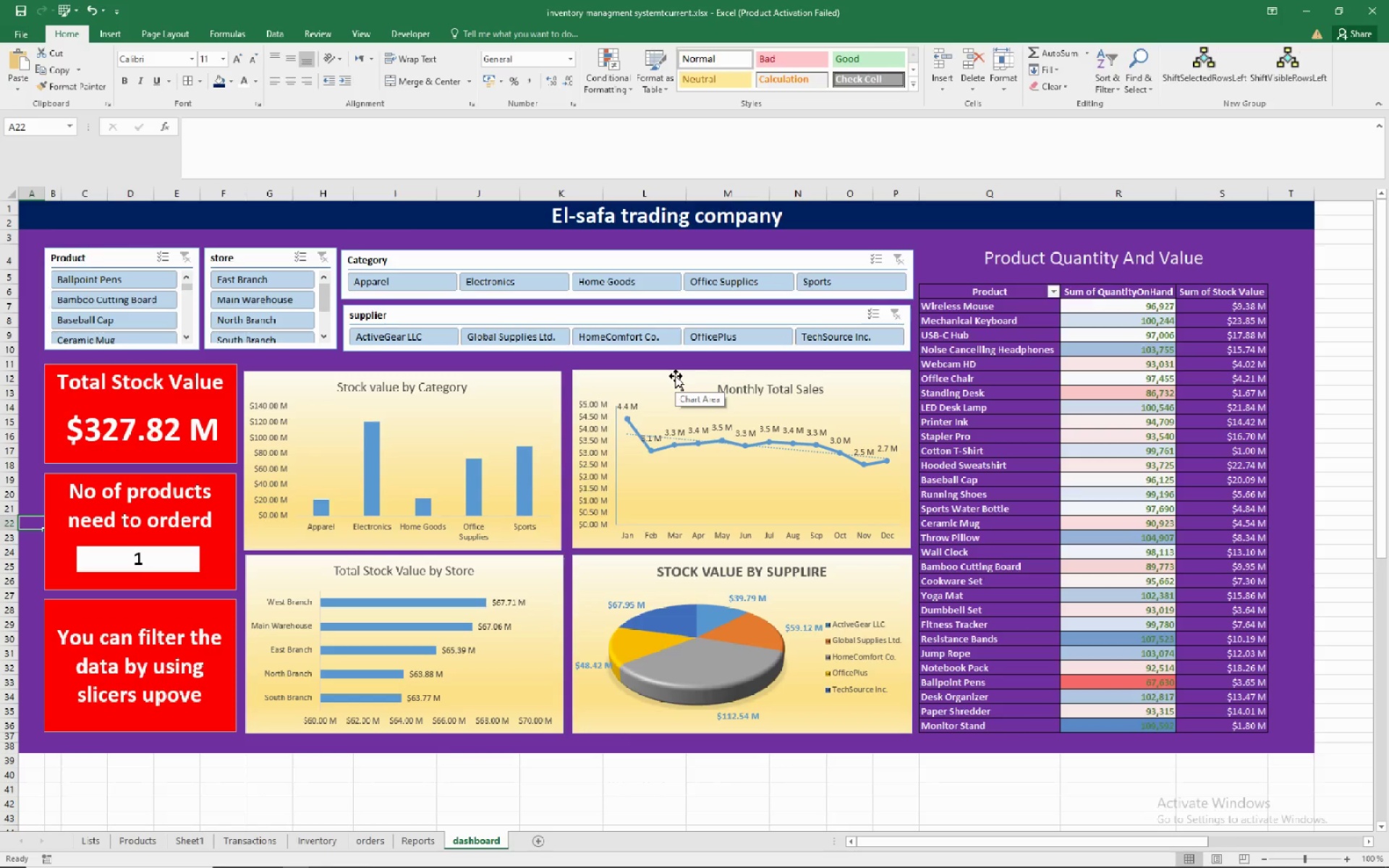 
left_click([679, 375])
 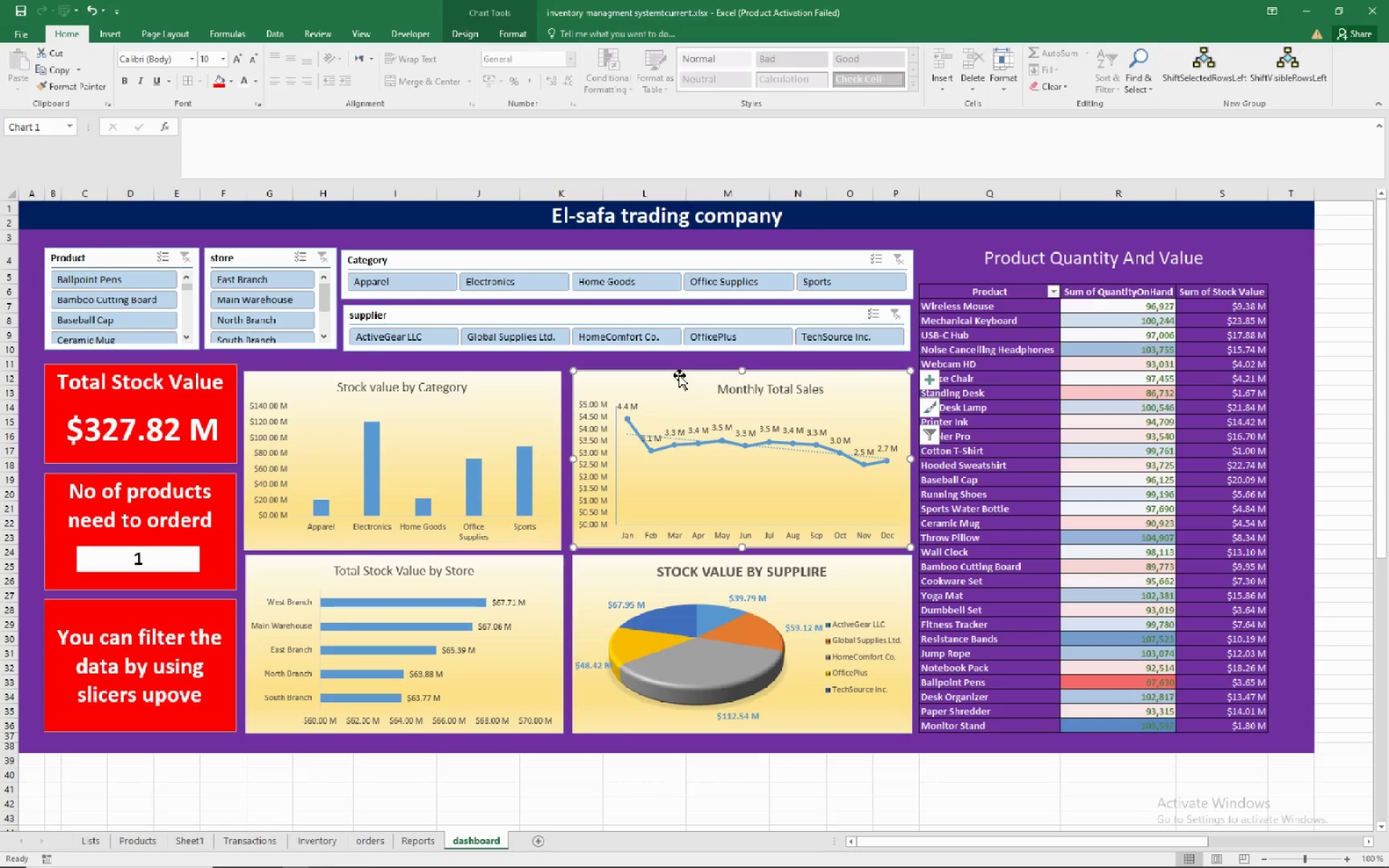 
hold_key(key=ArrowUp, duration=0.31)
 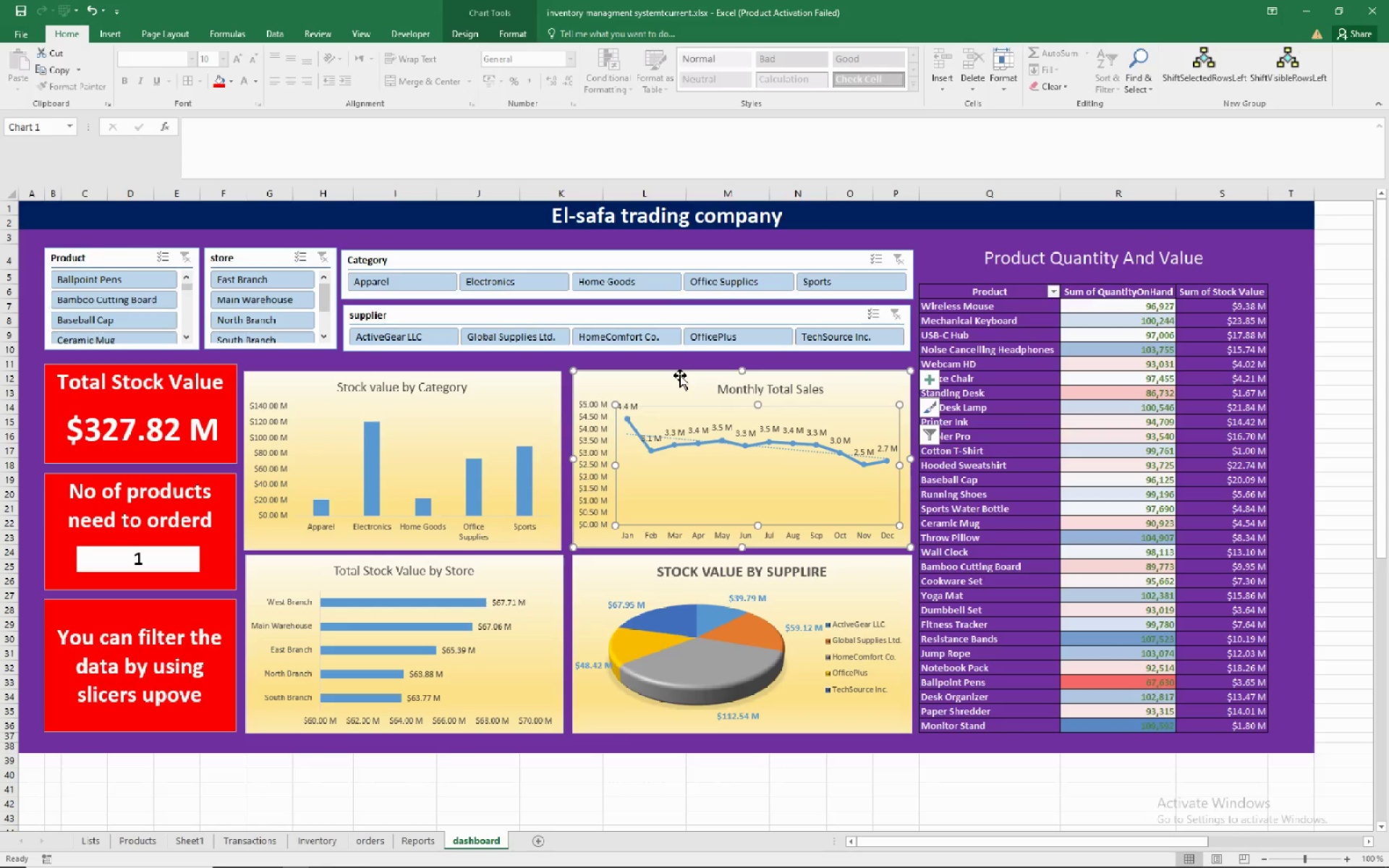 
hold_key(key=ArrowUp, duration=0.79)
 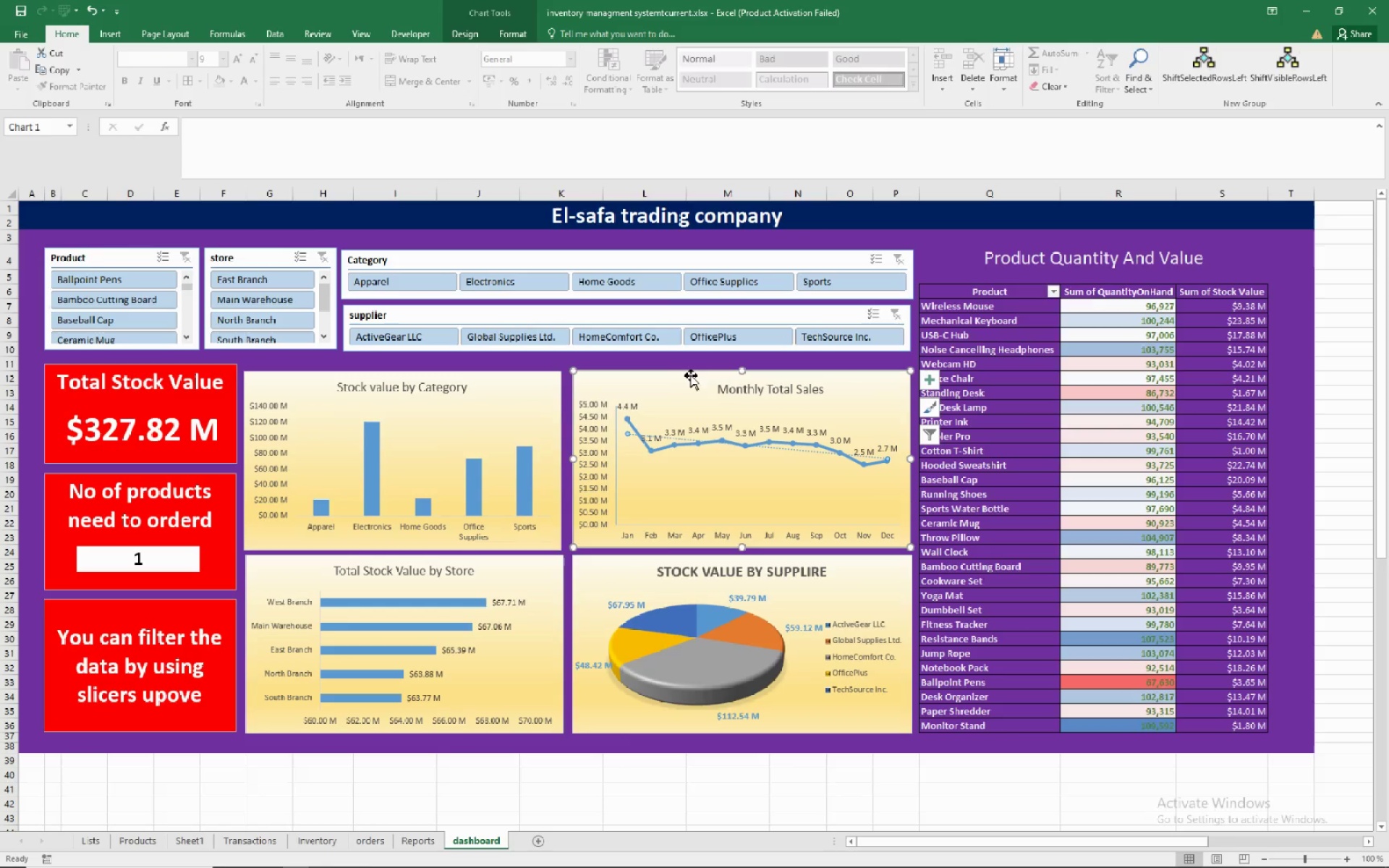 
key(ArrowUp)
 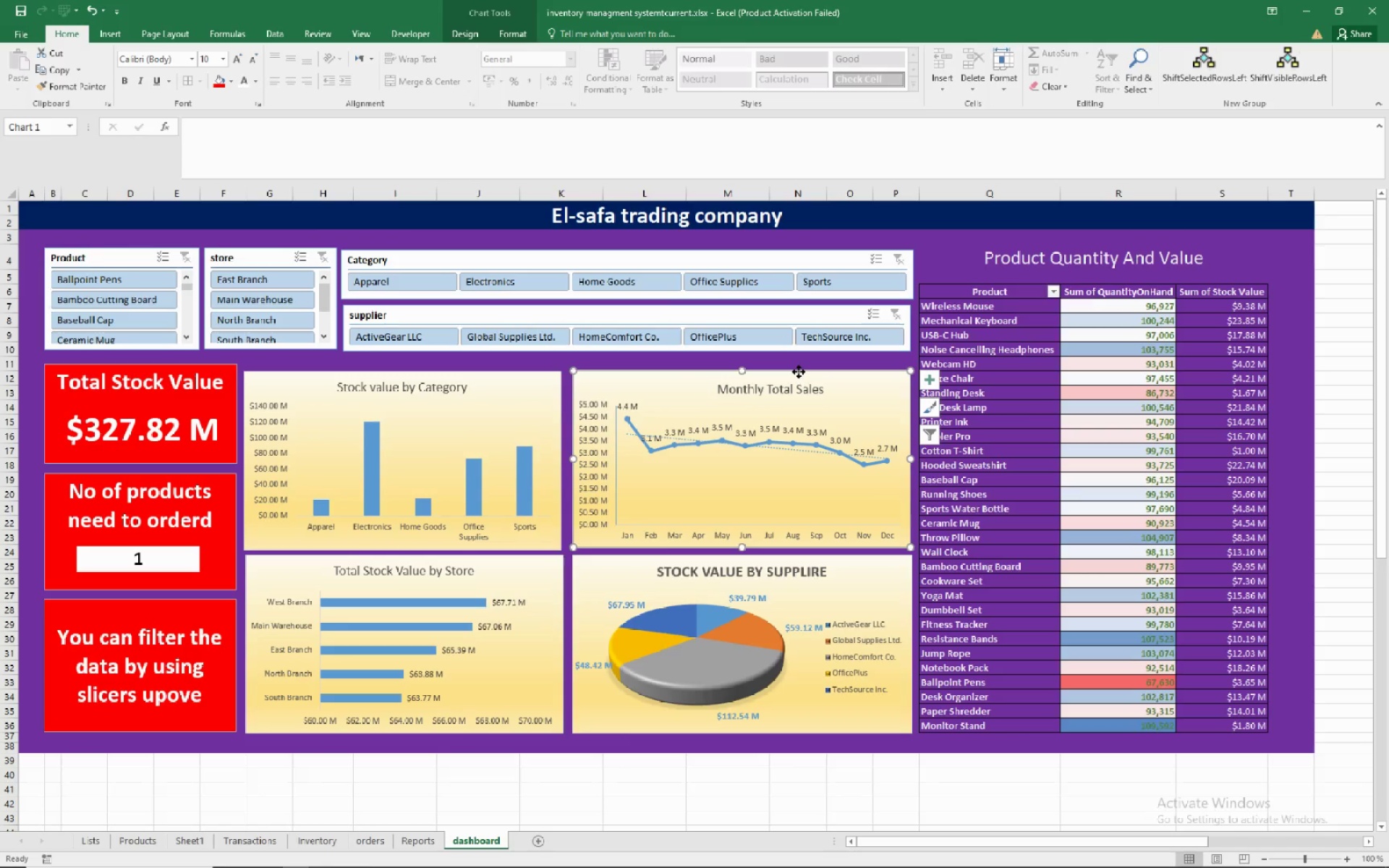 
left_click([799, 372])
 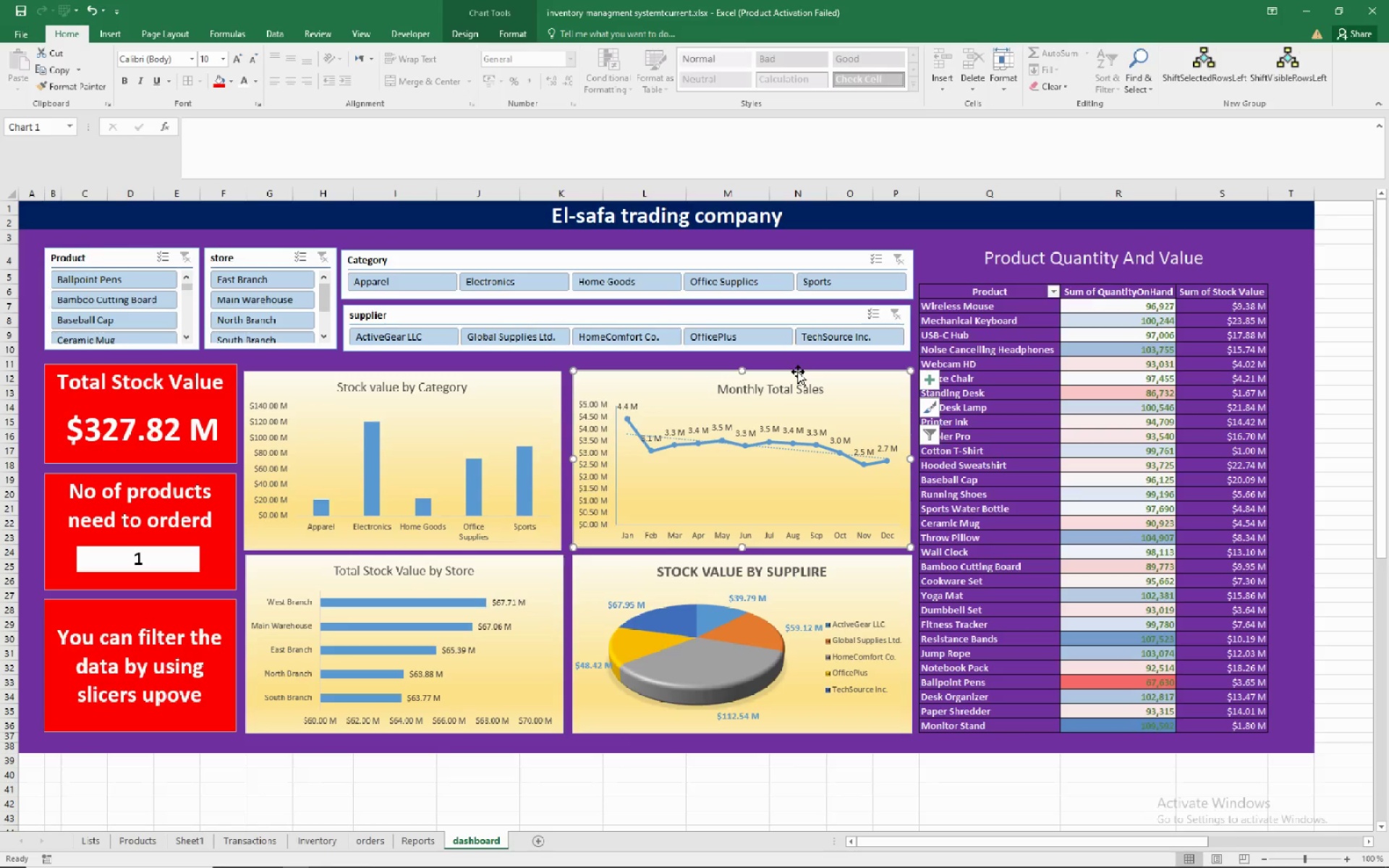 
hold_key(key=ArrowUp, duration=0.63)
 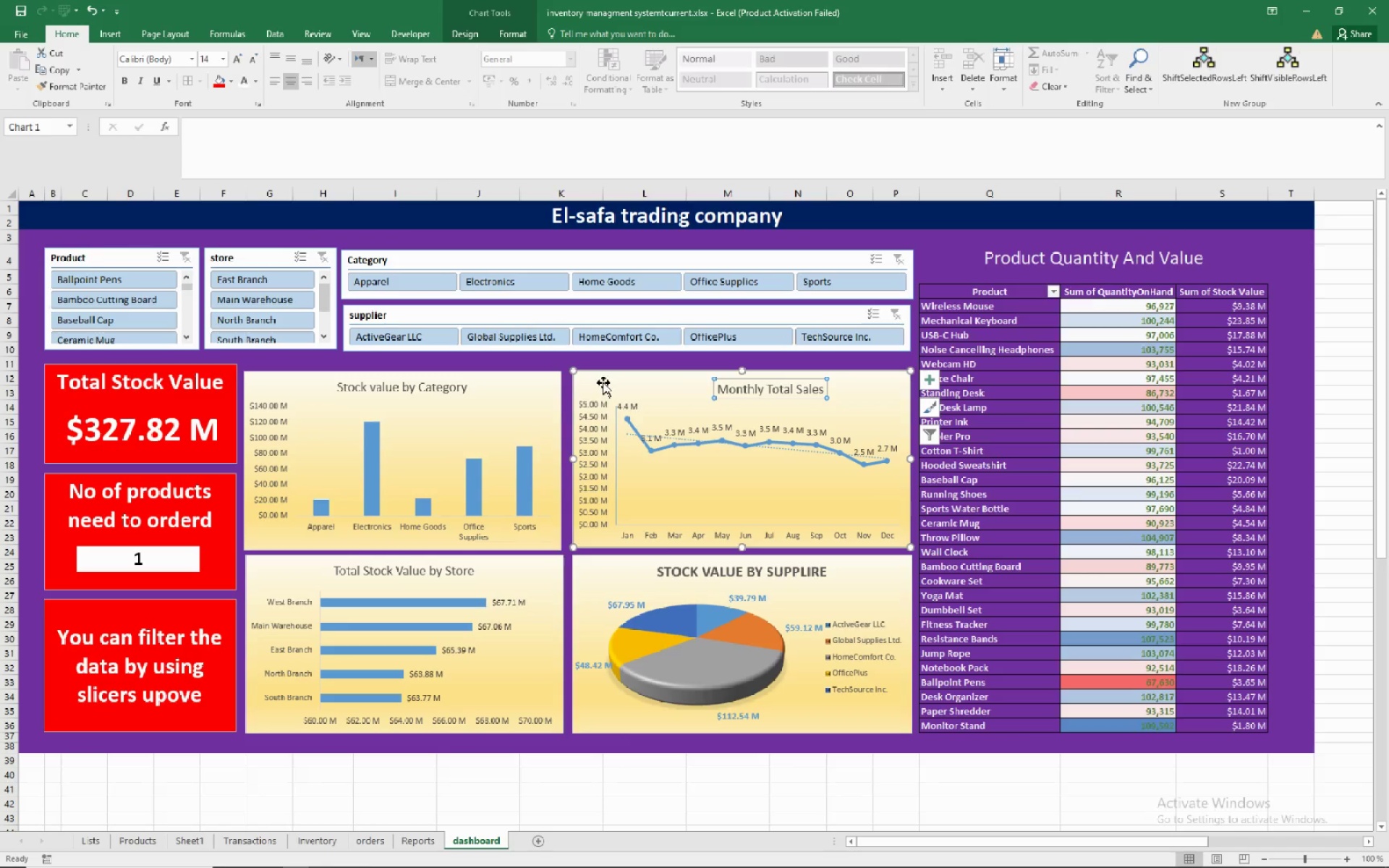 
left_click([603, 383])
 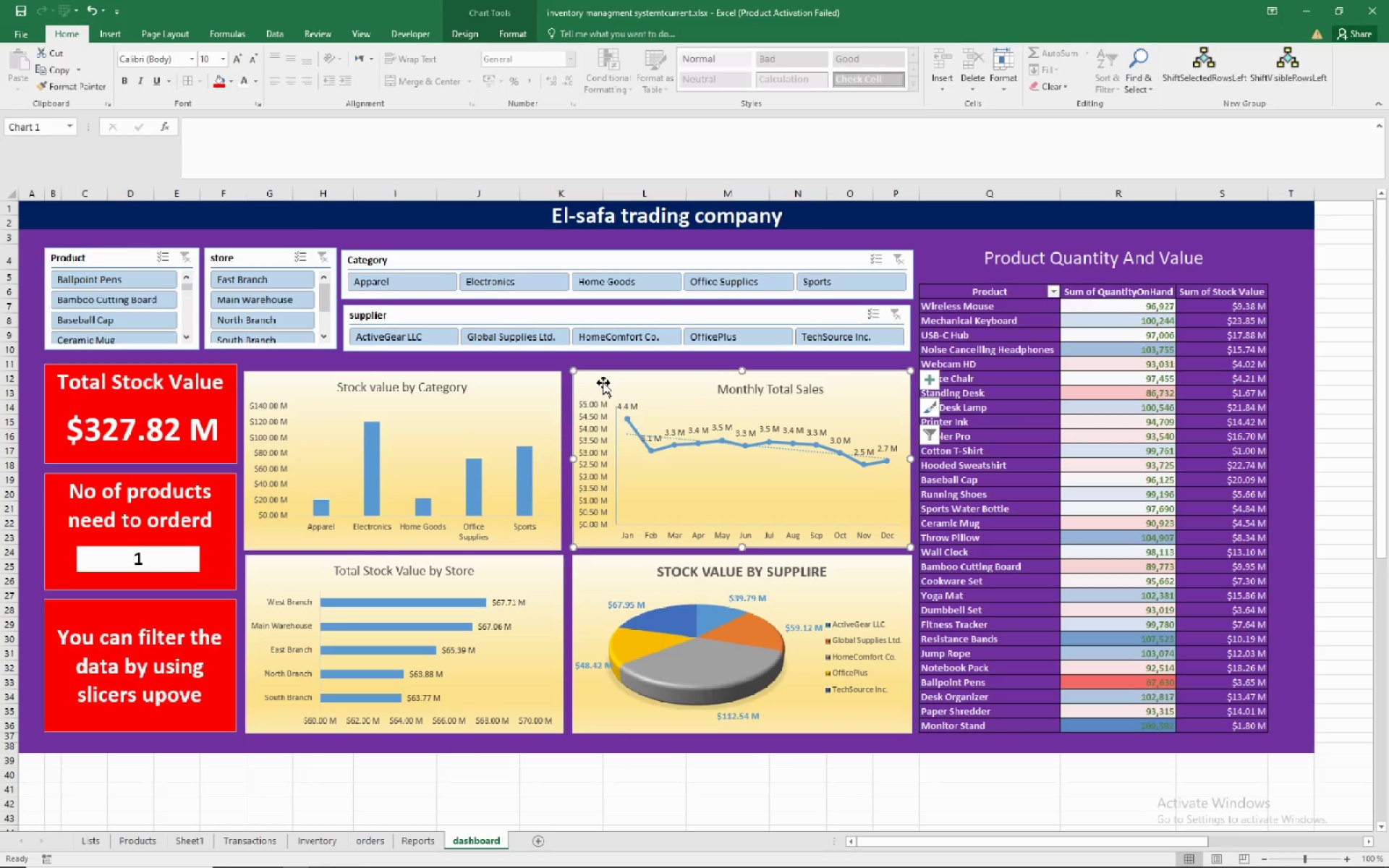 
hold_key(key=ArrowUp, duration=0.37)
 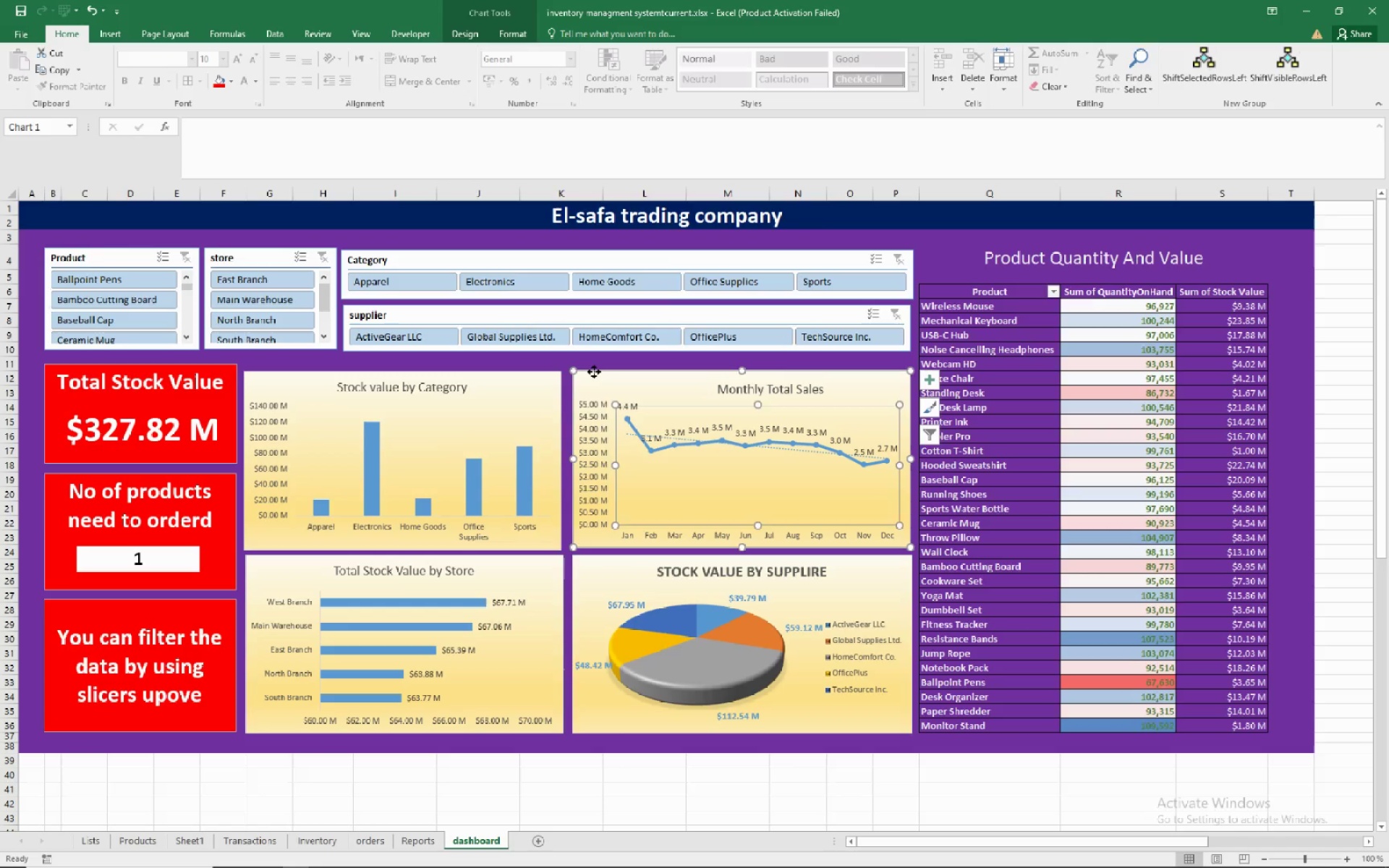 
left_click([594, 372])
 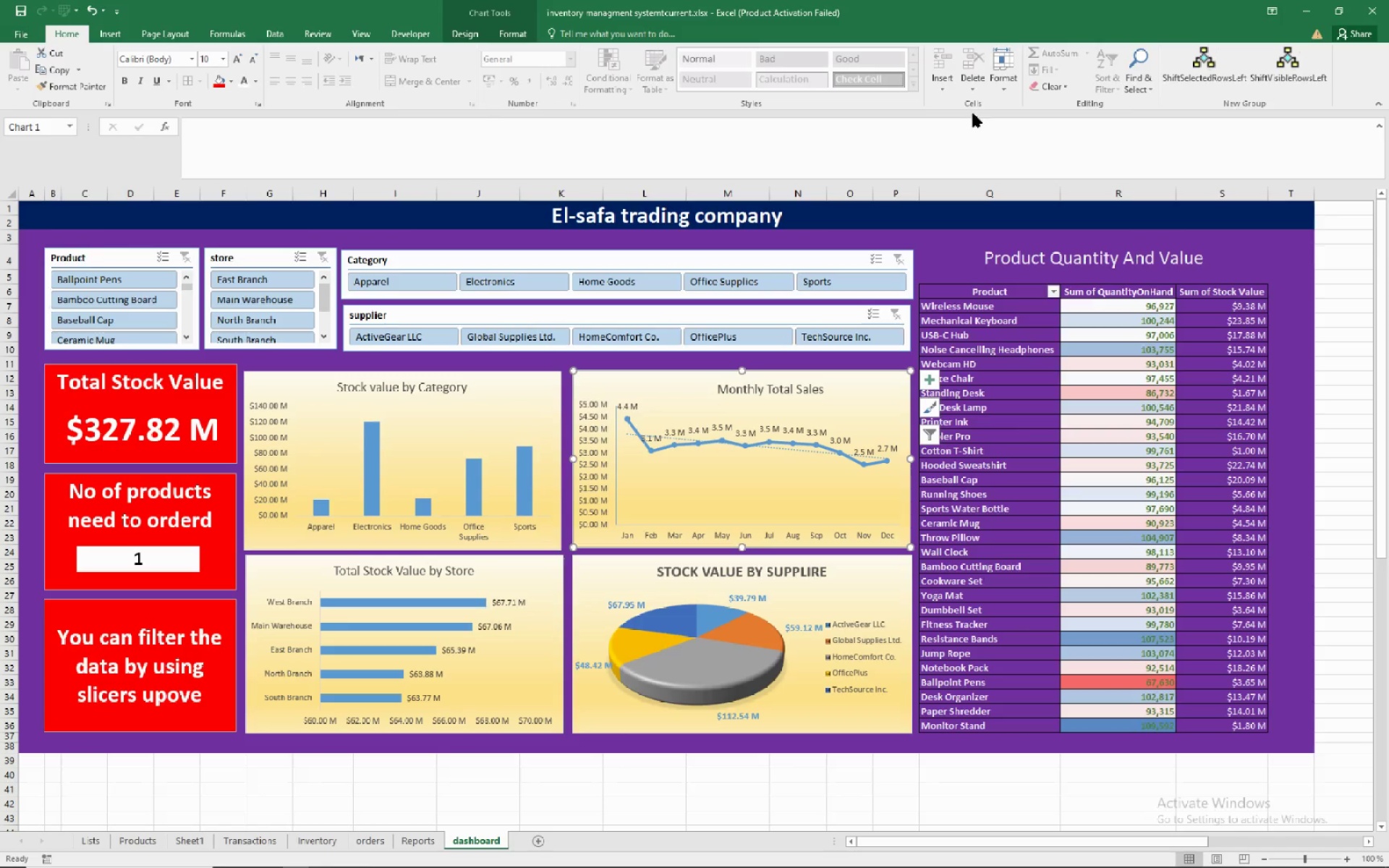 
left_click([1131, 70])
 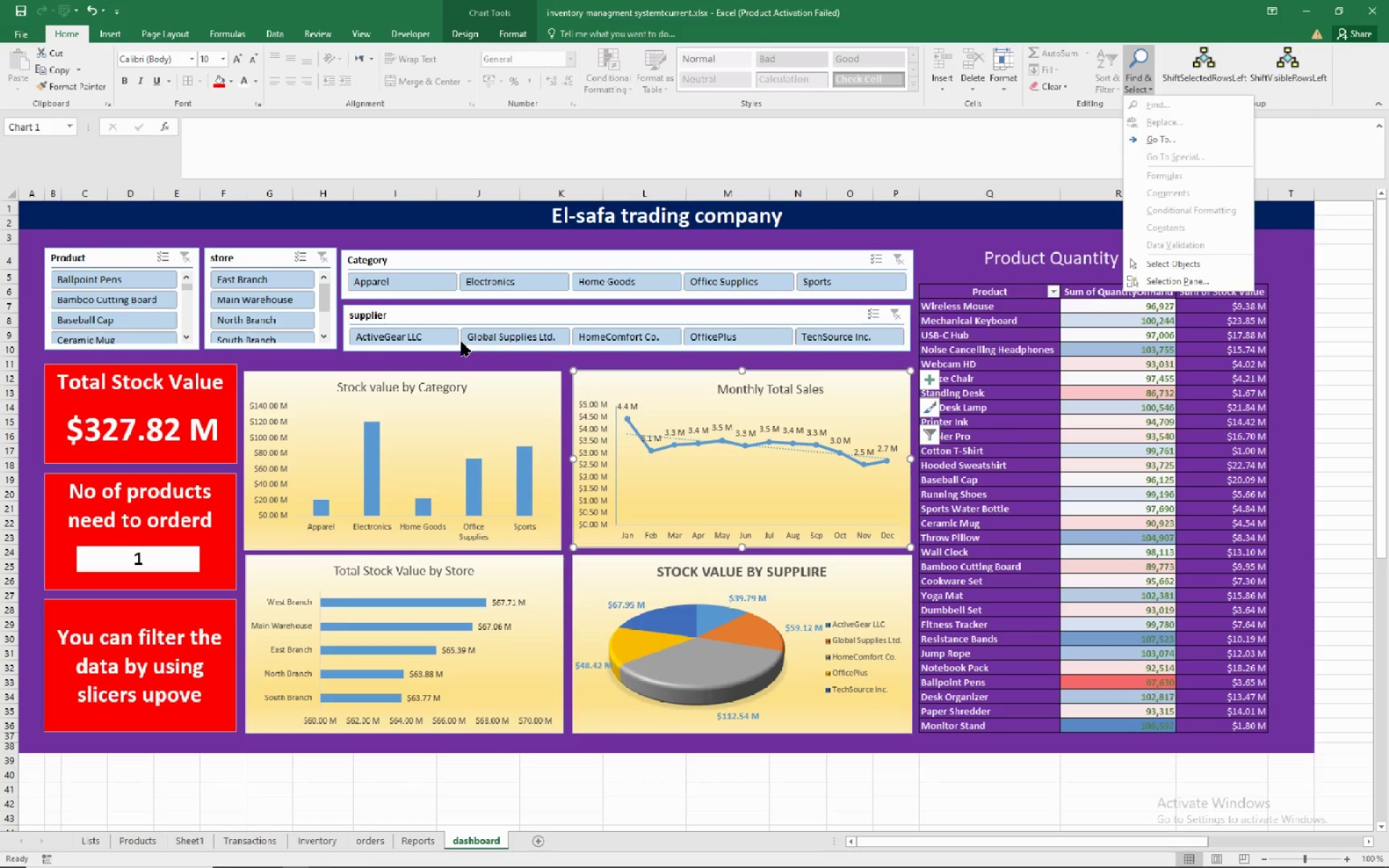 
left_click([463, 225])
 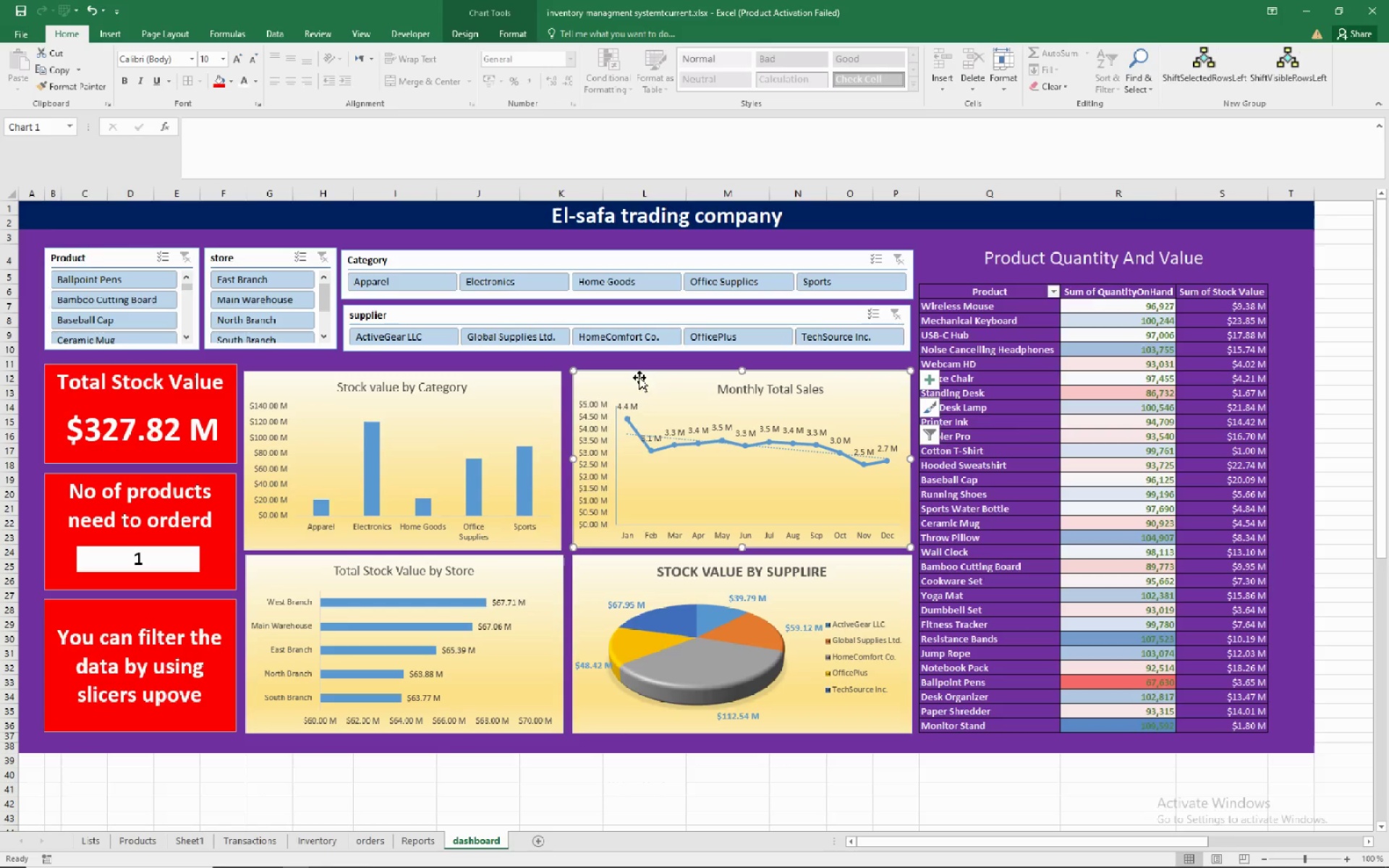 
left_click([640, 378])
 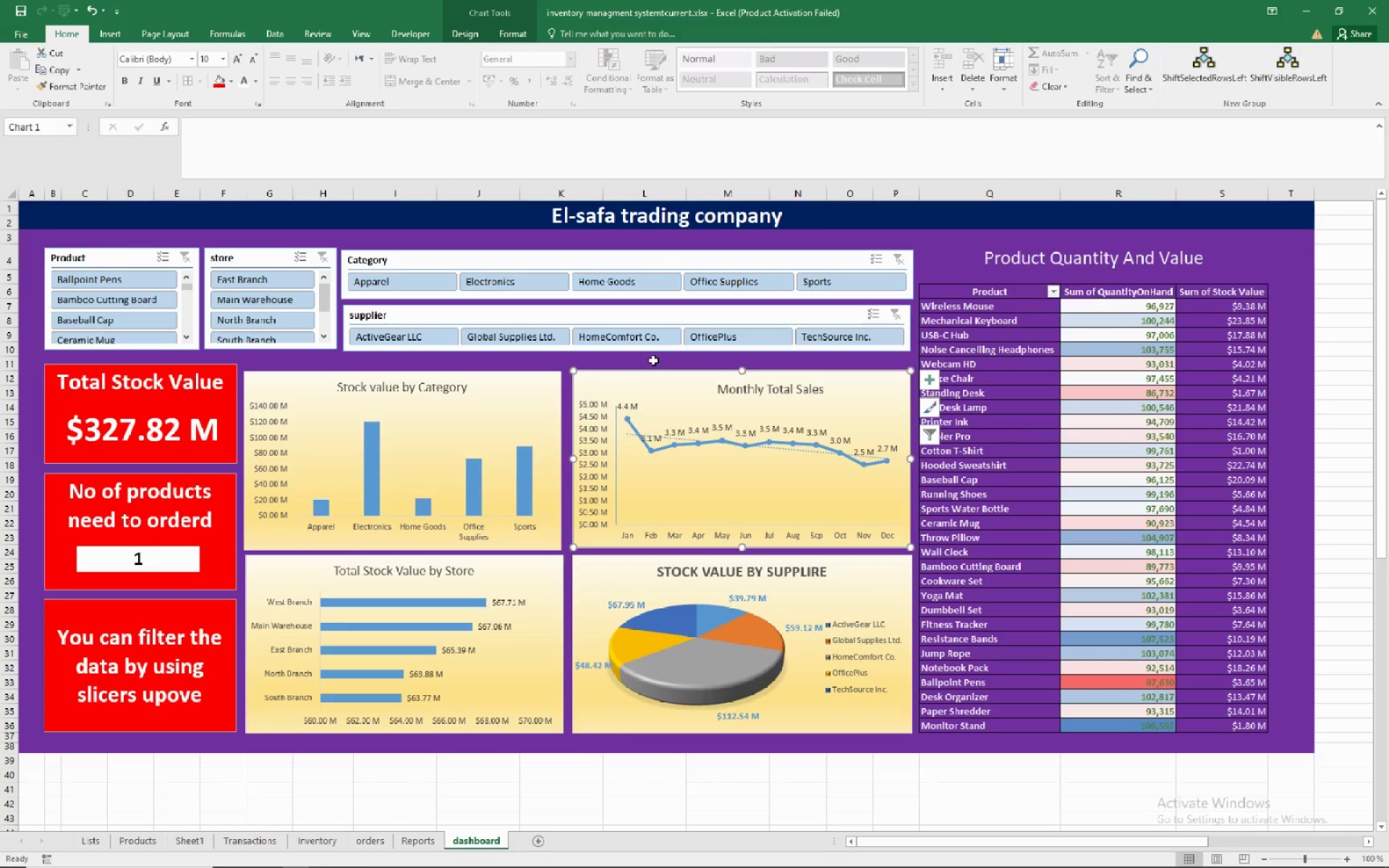 
hold_key(key=ArrowUp, duration=0.87)
 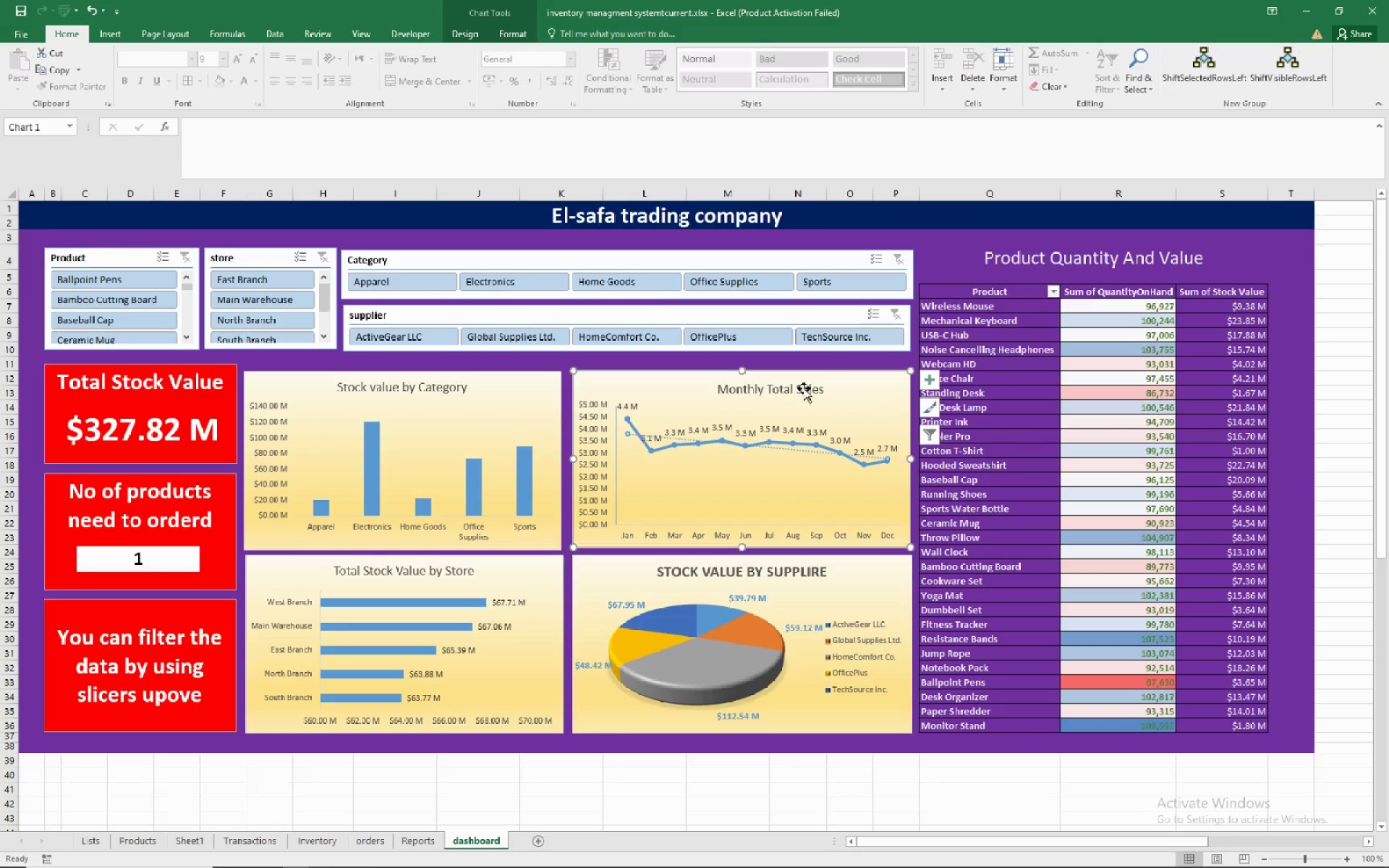 
hold_key(key=ArrowUp, duration=0.48)
 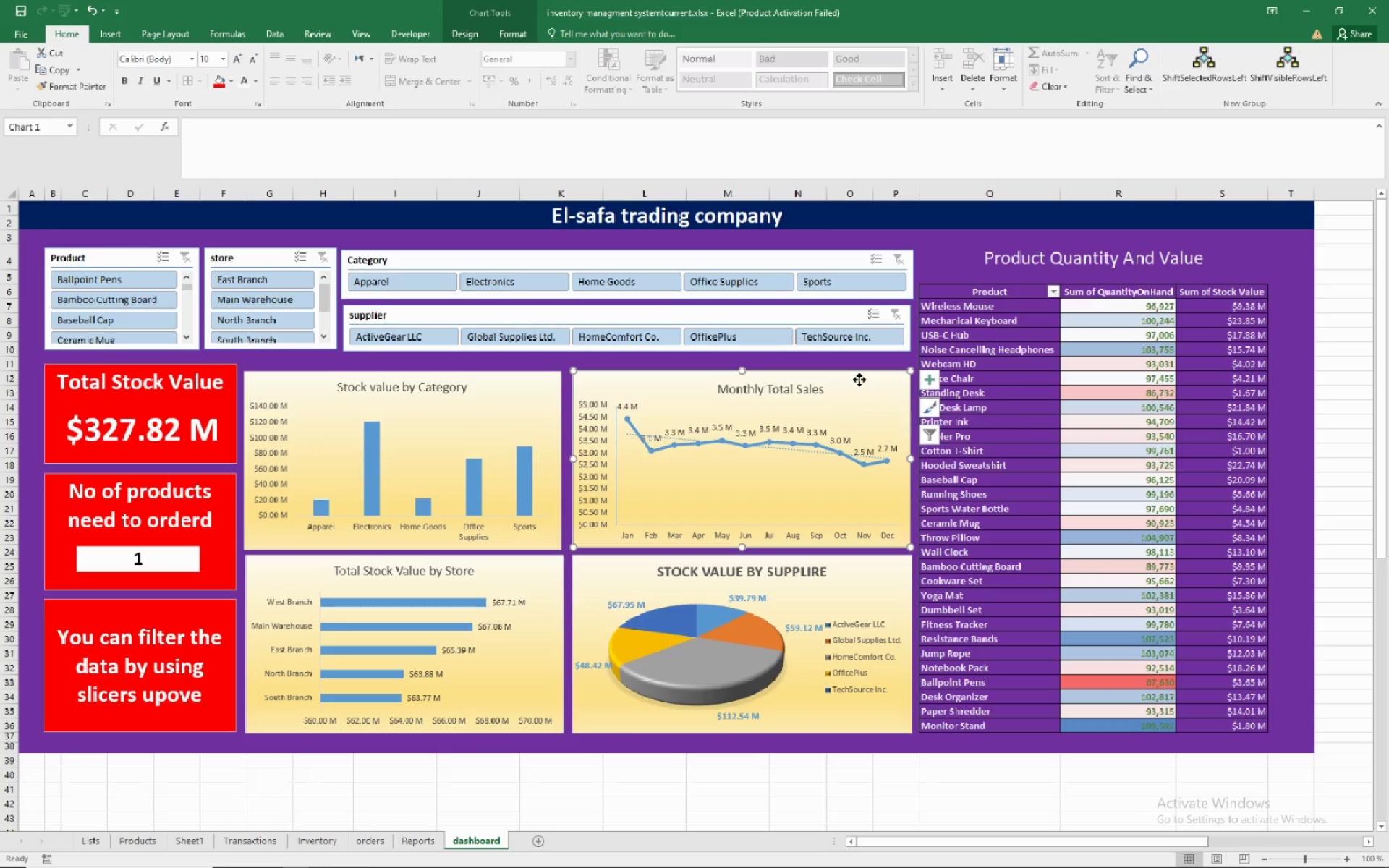 
left_click([859, 380])
 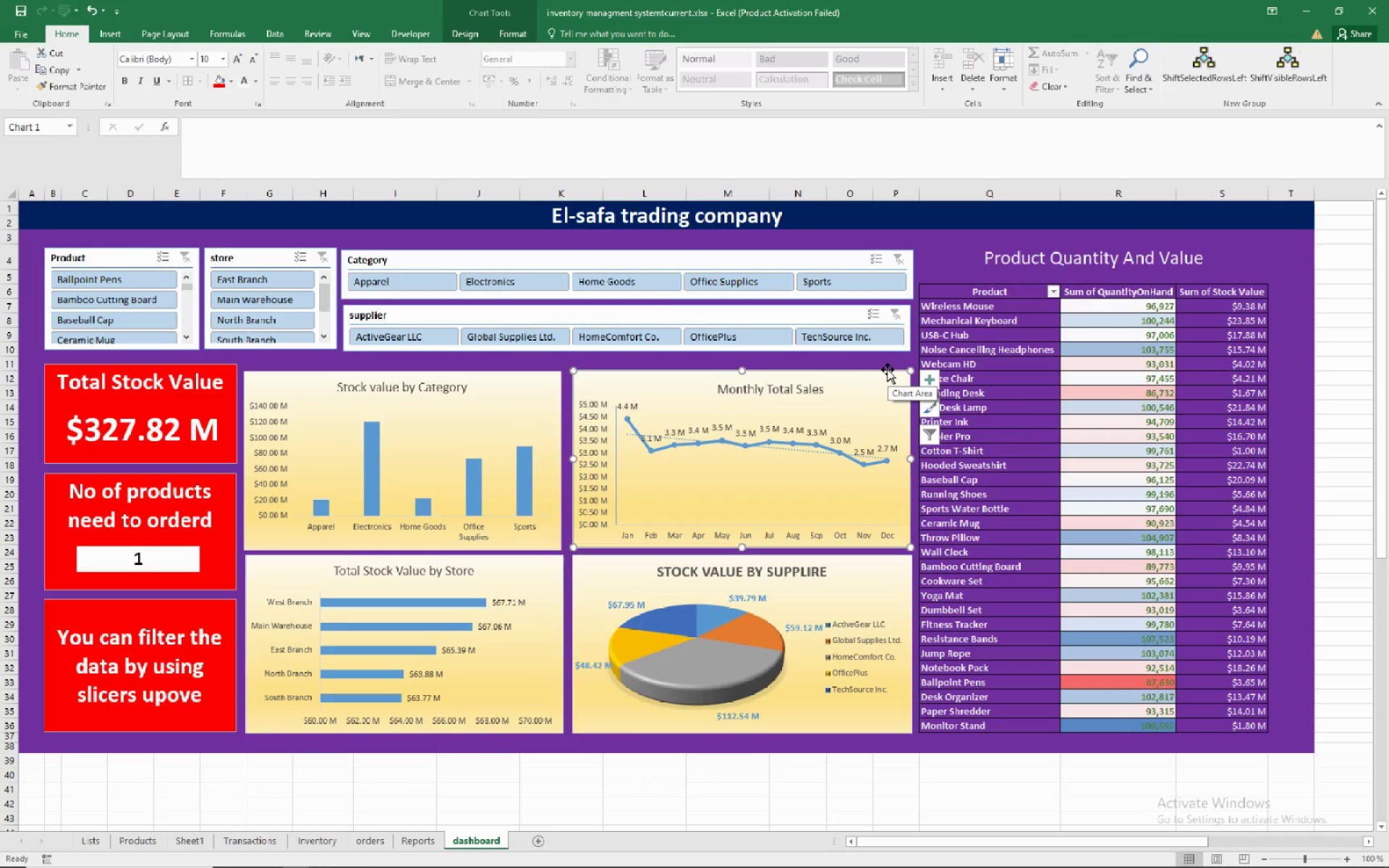 
left_click([888, 370])
 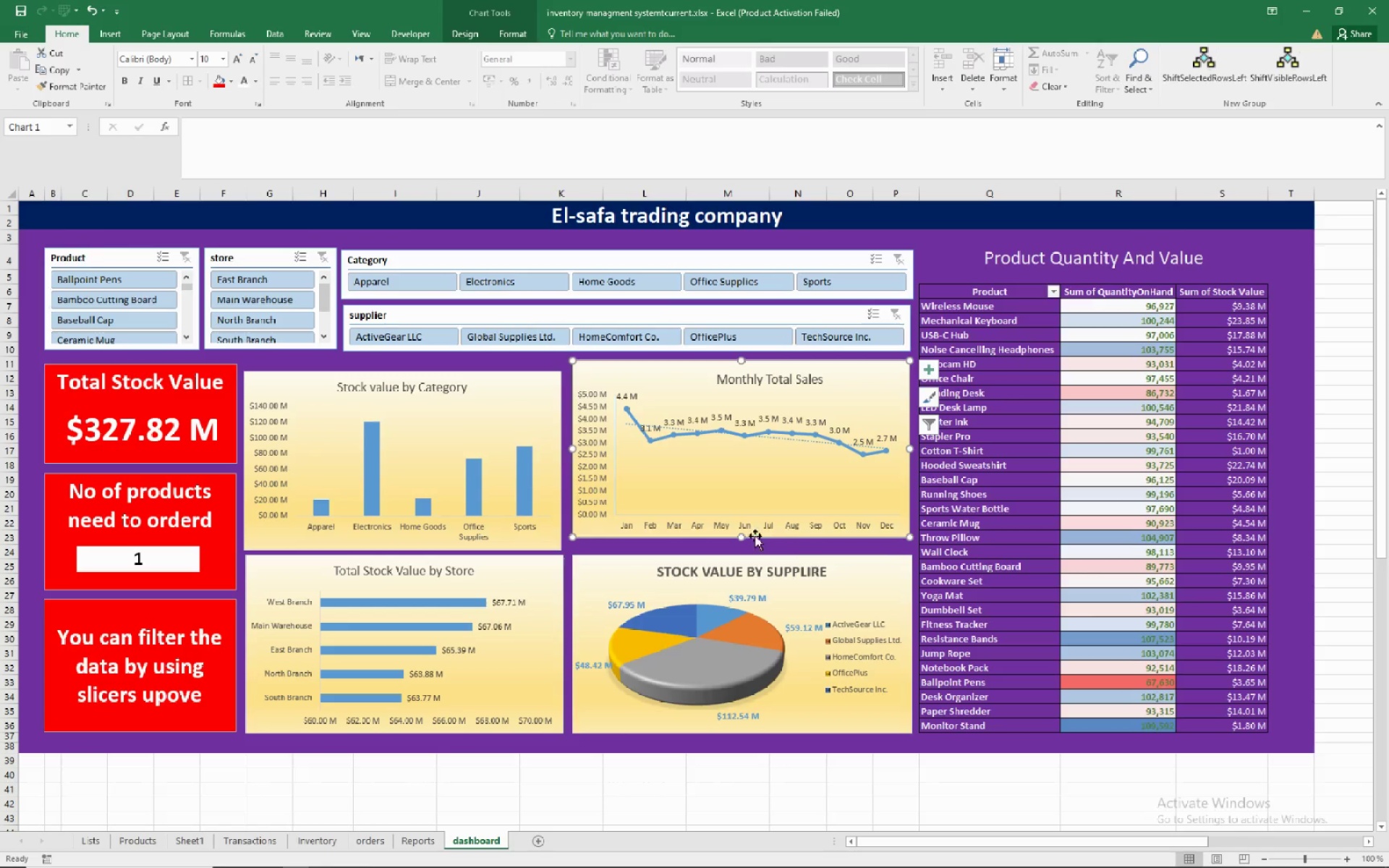 
wait(7.75)
 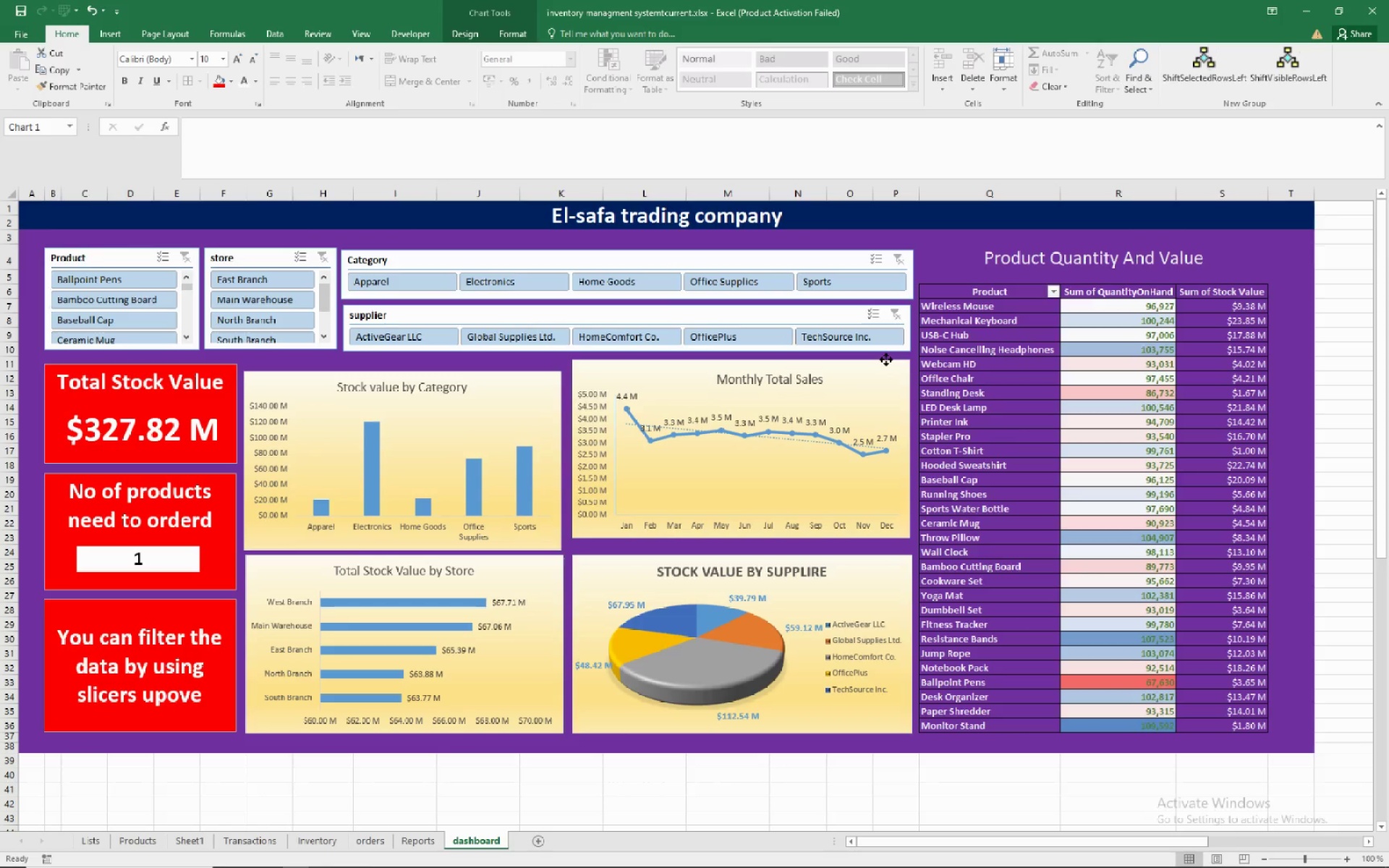 
left_click([521, 378])
 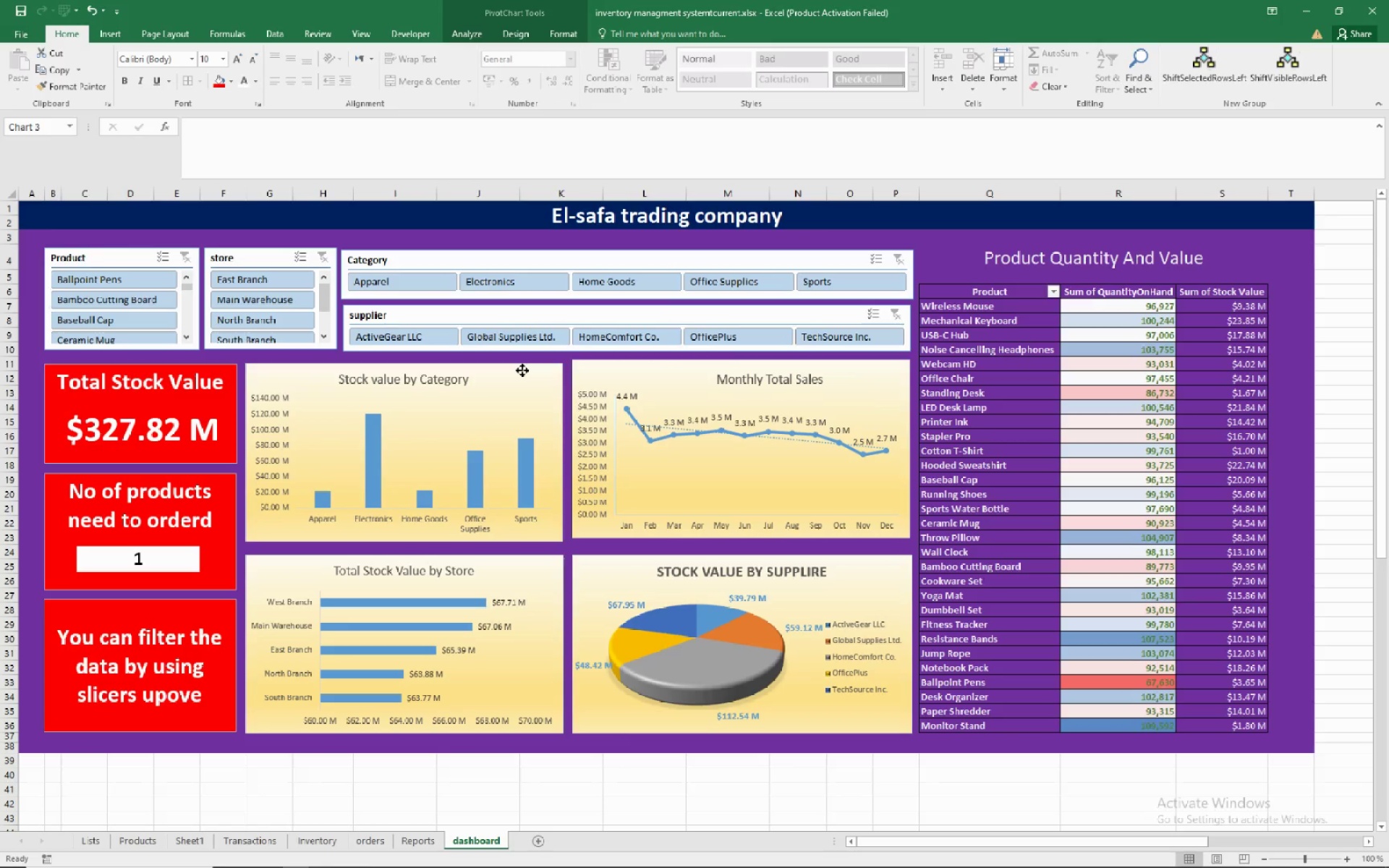 
wait(10.41)
 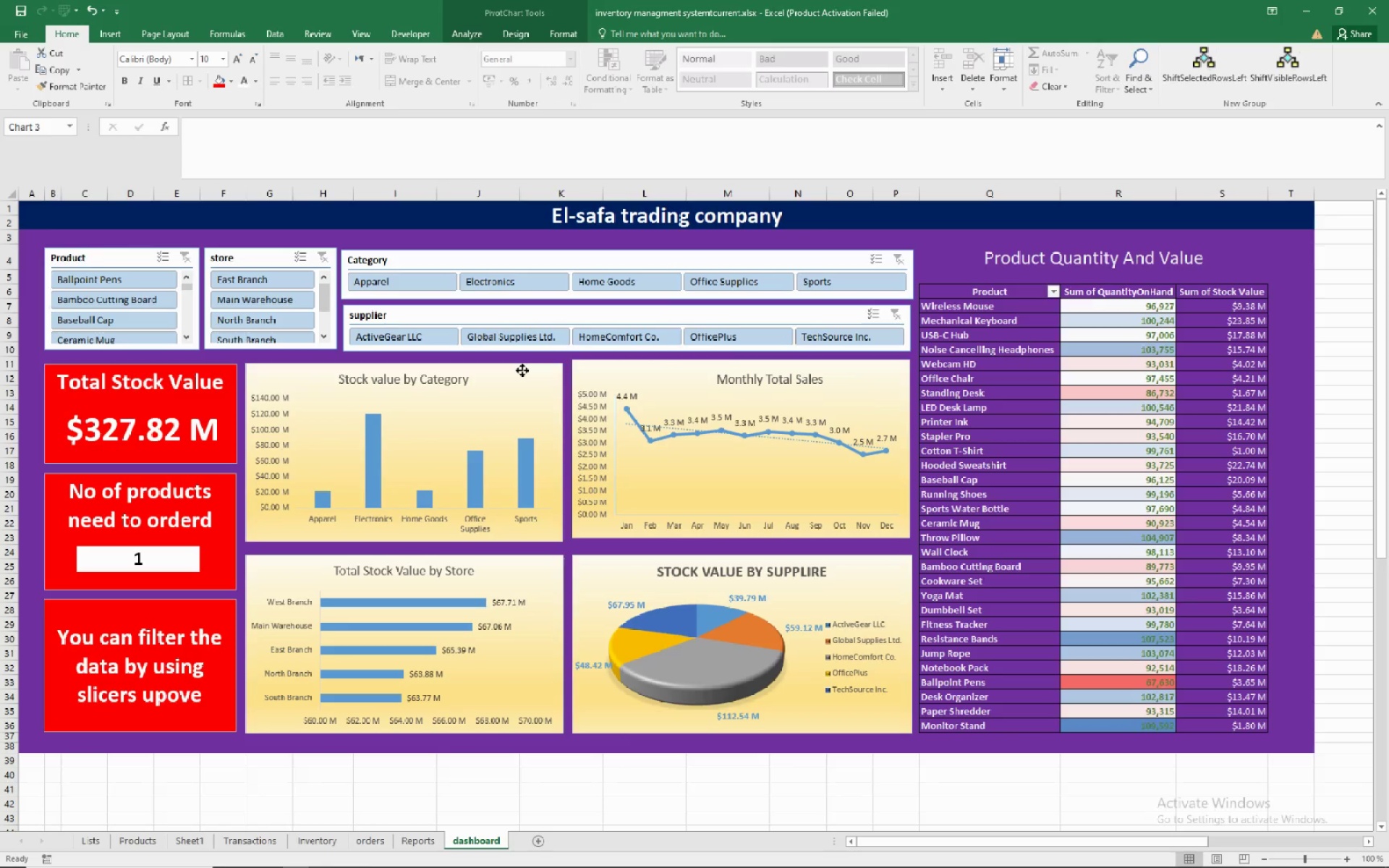 
left_click([672, 361])
 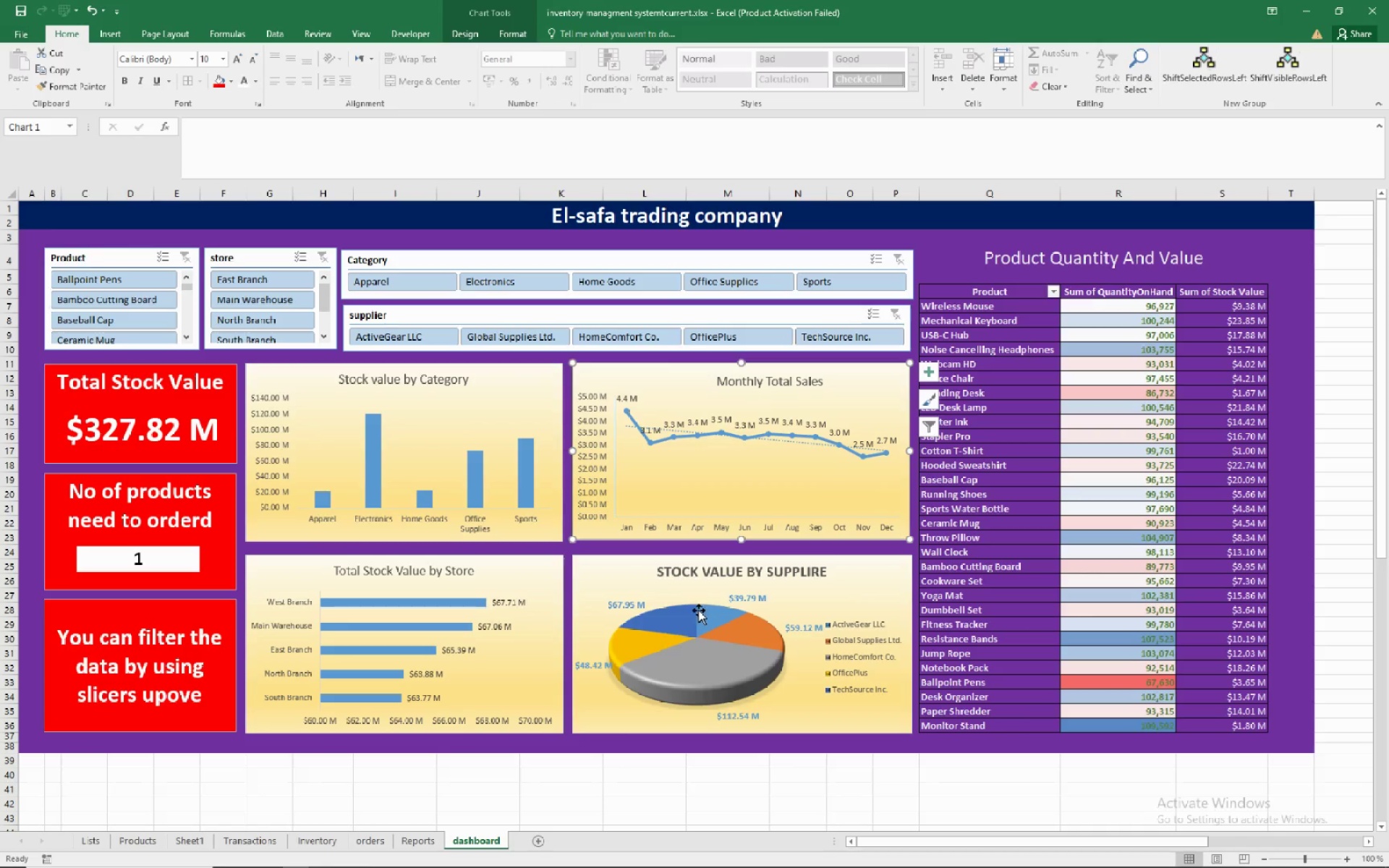 
wait(6.88)
 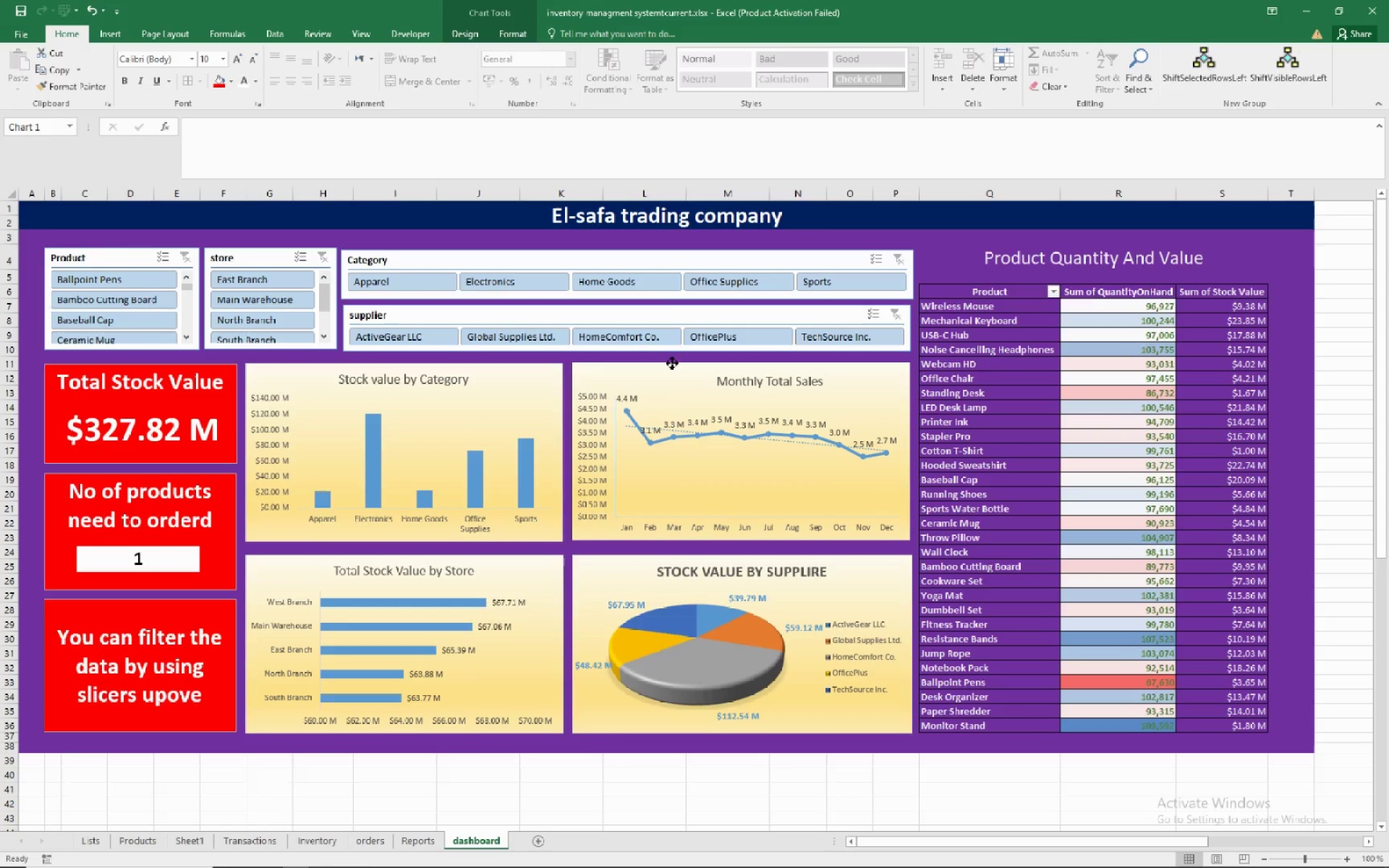 
left_click([602, 569])
 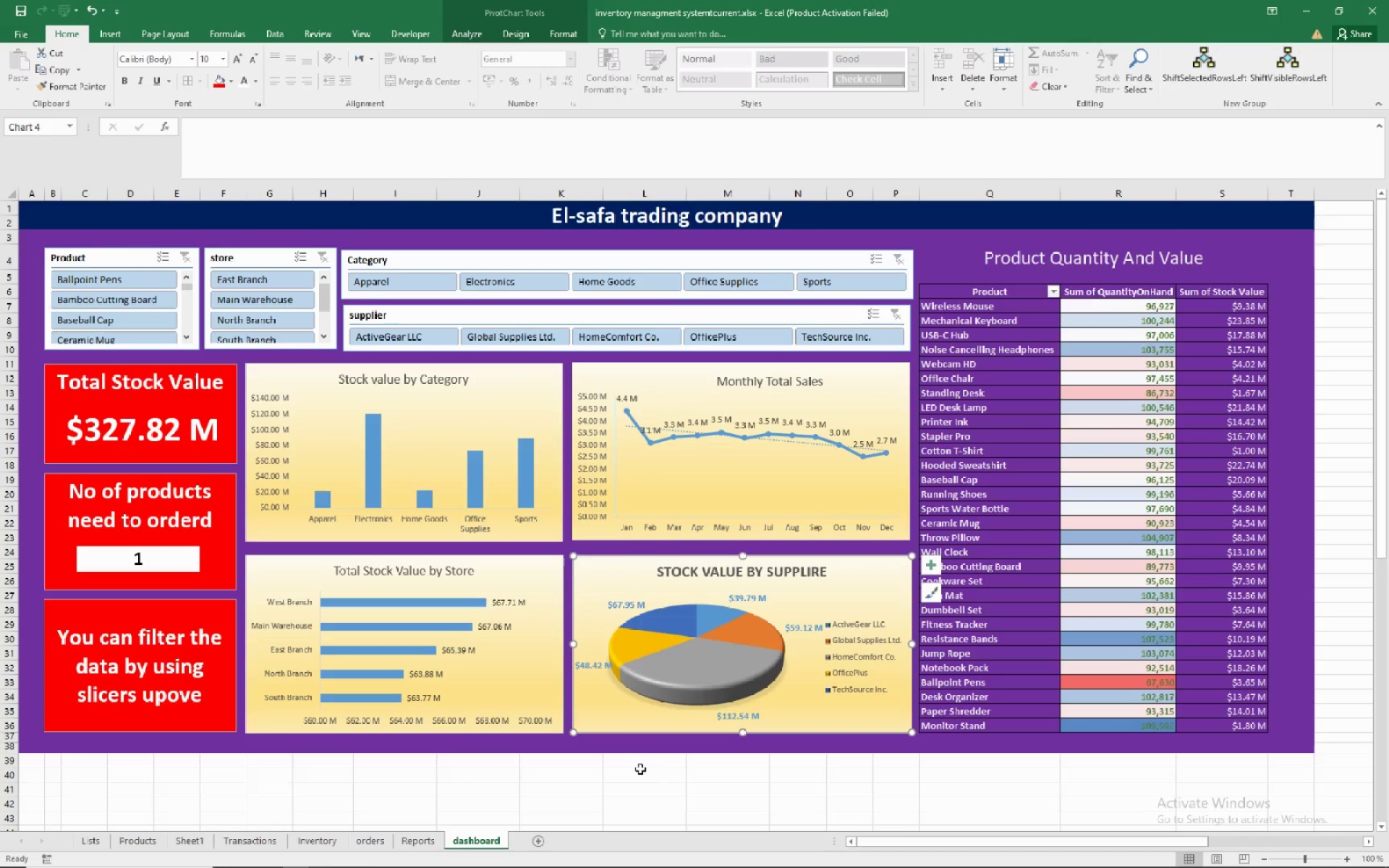 
left_click([638, 760])
 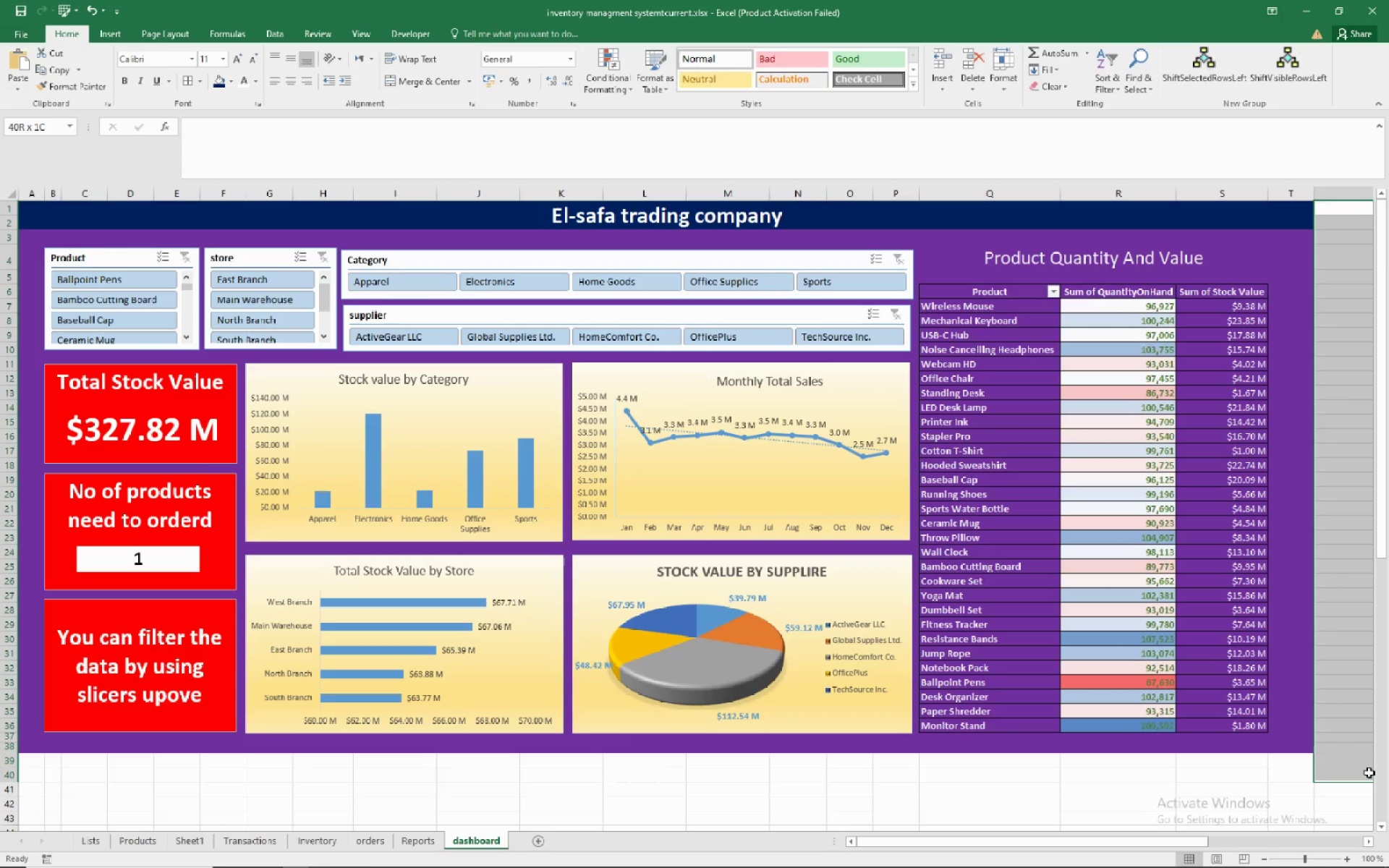 
wait(15.75)
 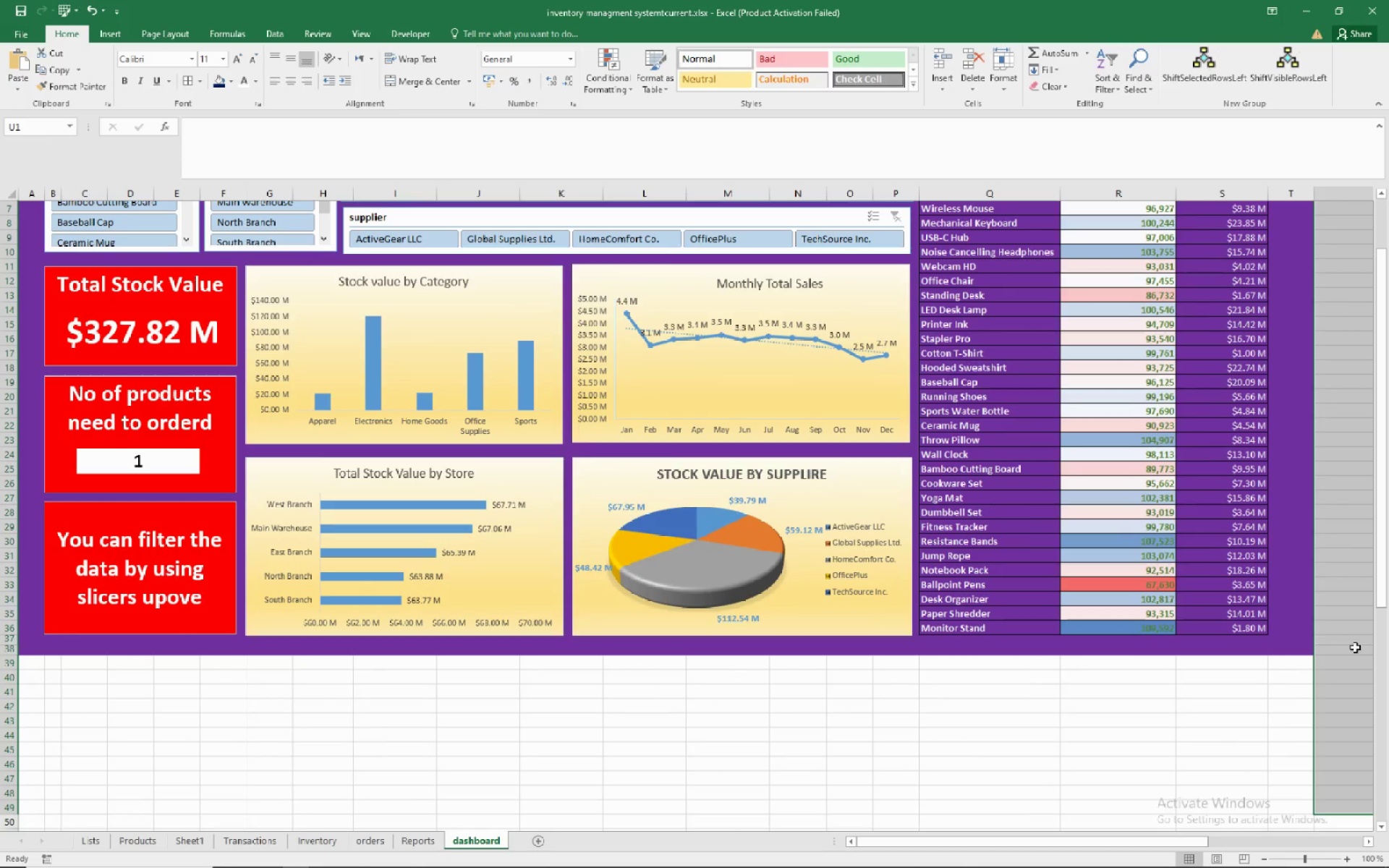 
key(Control+Shift+ArrowRight)
 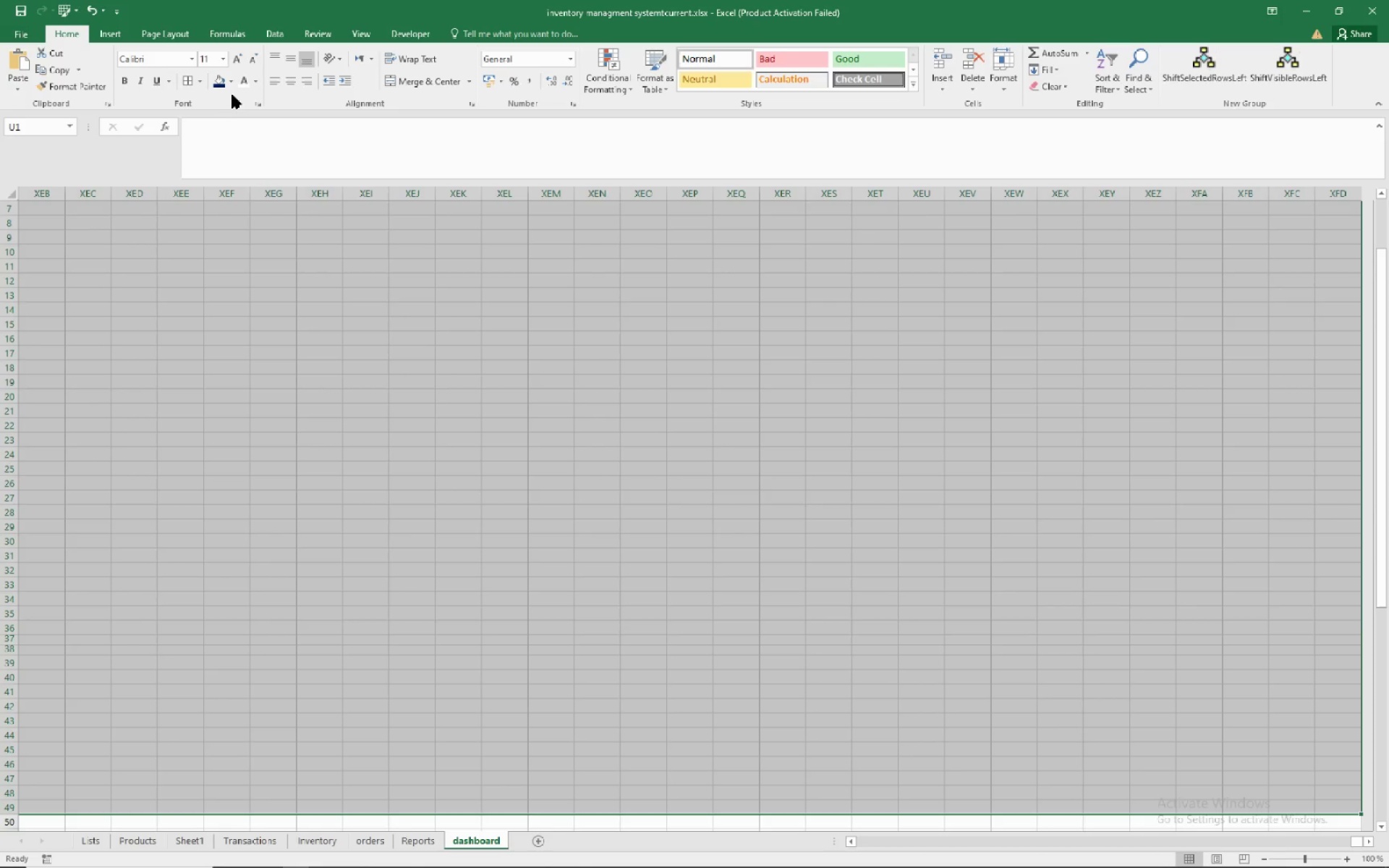 
left_click([217, 81])
 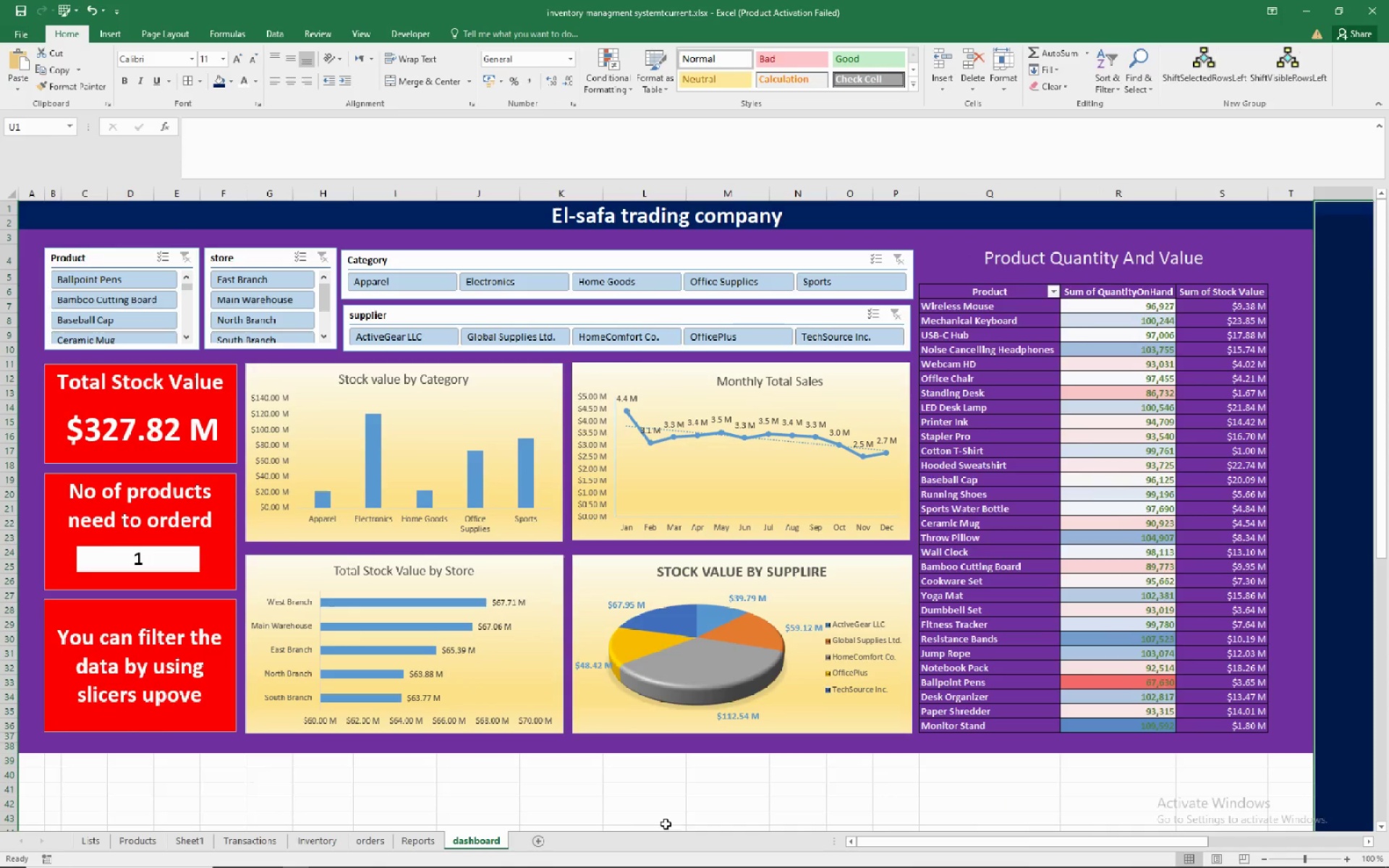 
wait(10.9)
 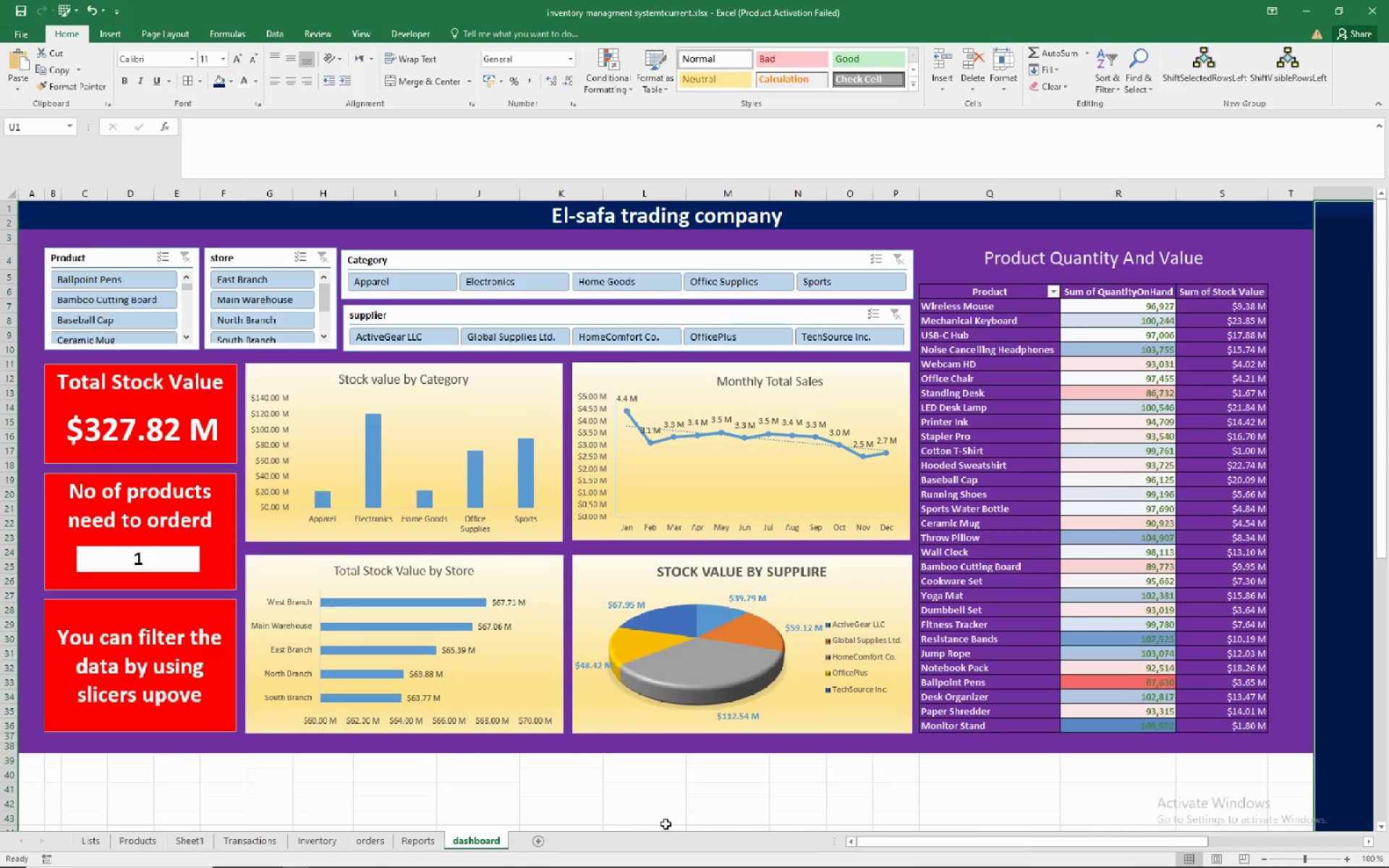 
left_click([25, 251])
 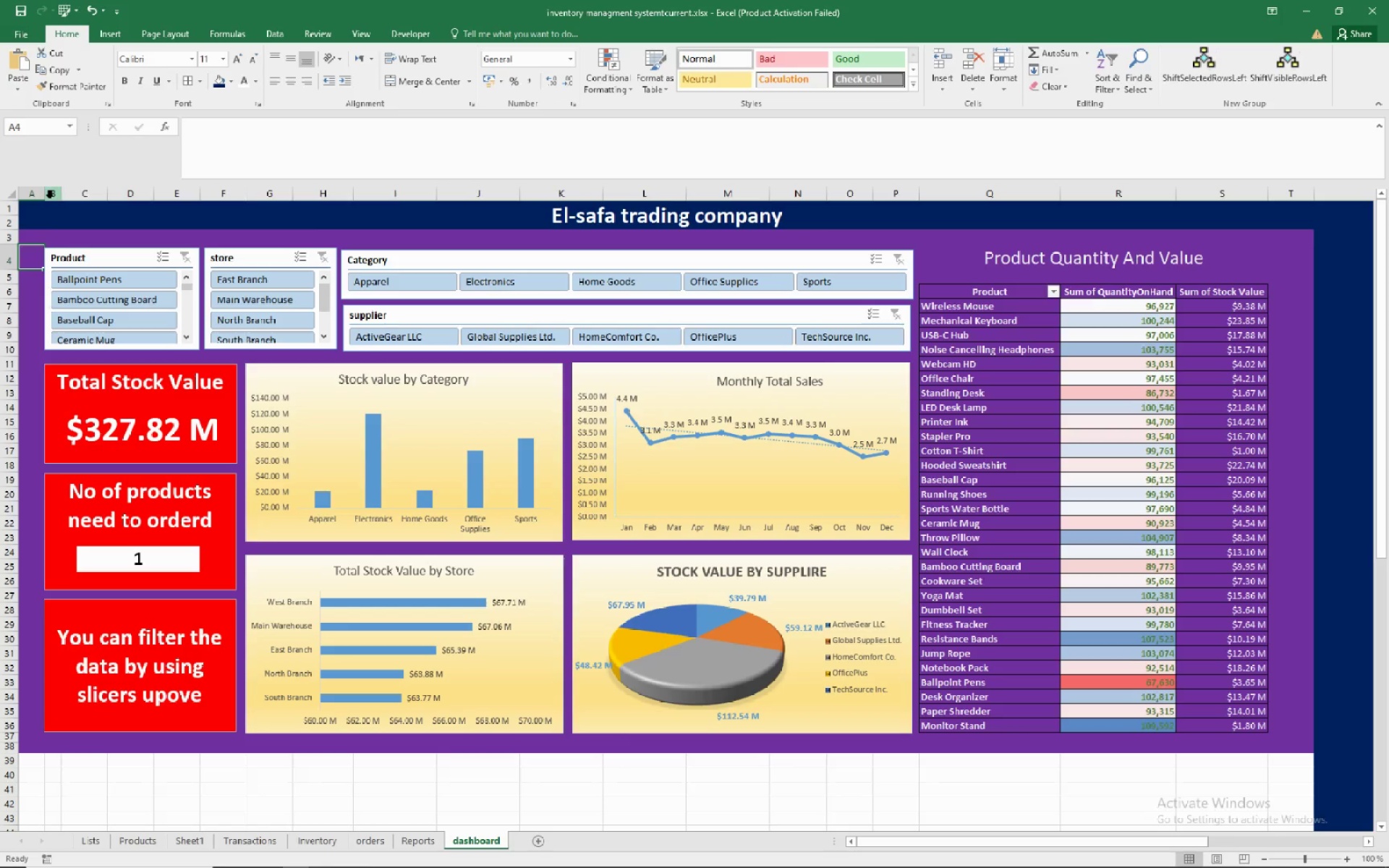 
left_click([50, 197])
 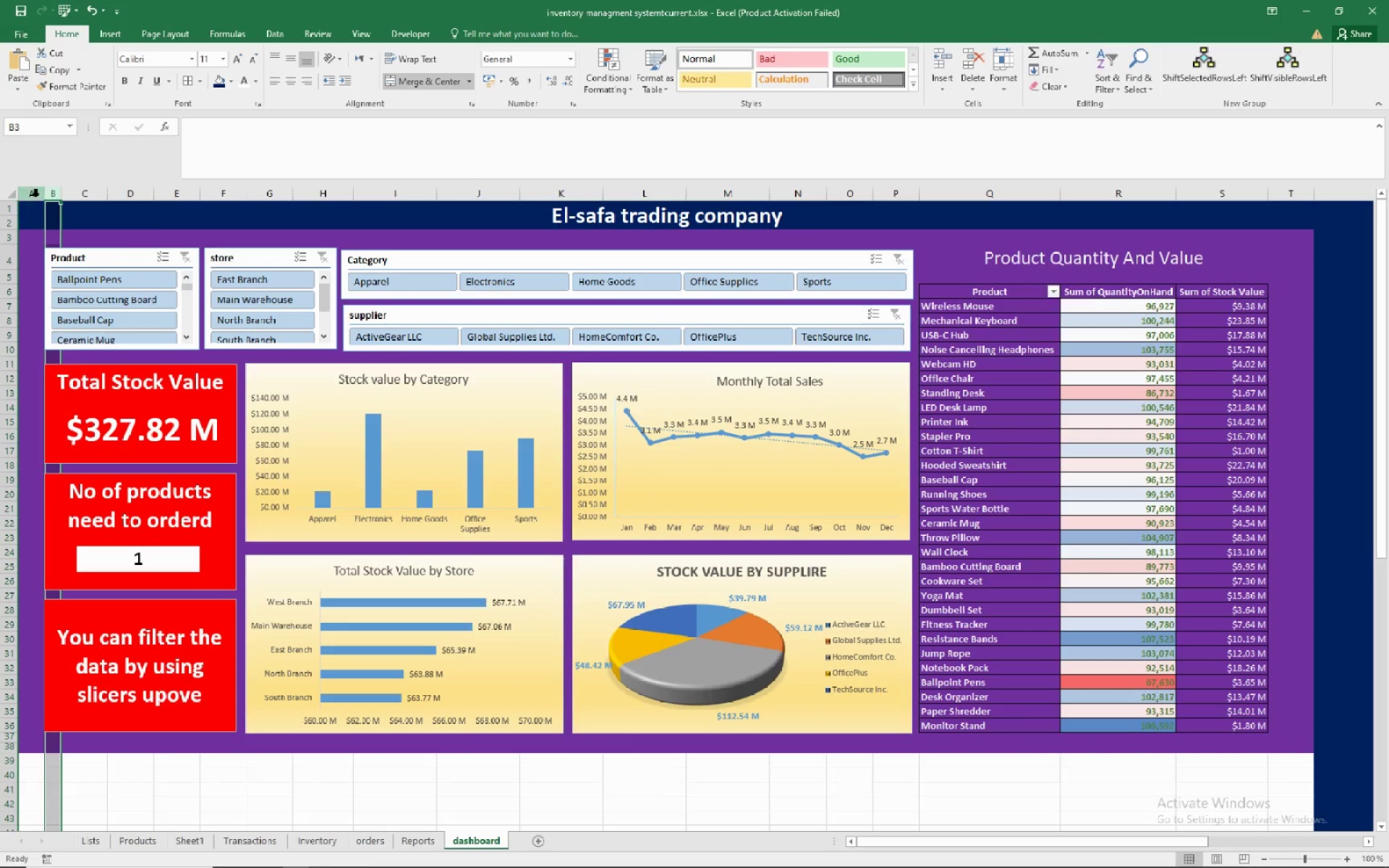 
left_click([36, 196])
 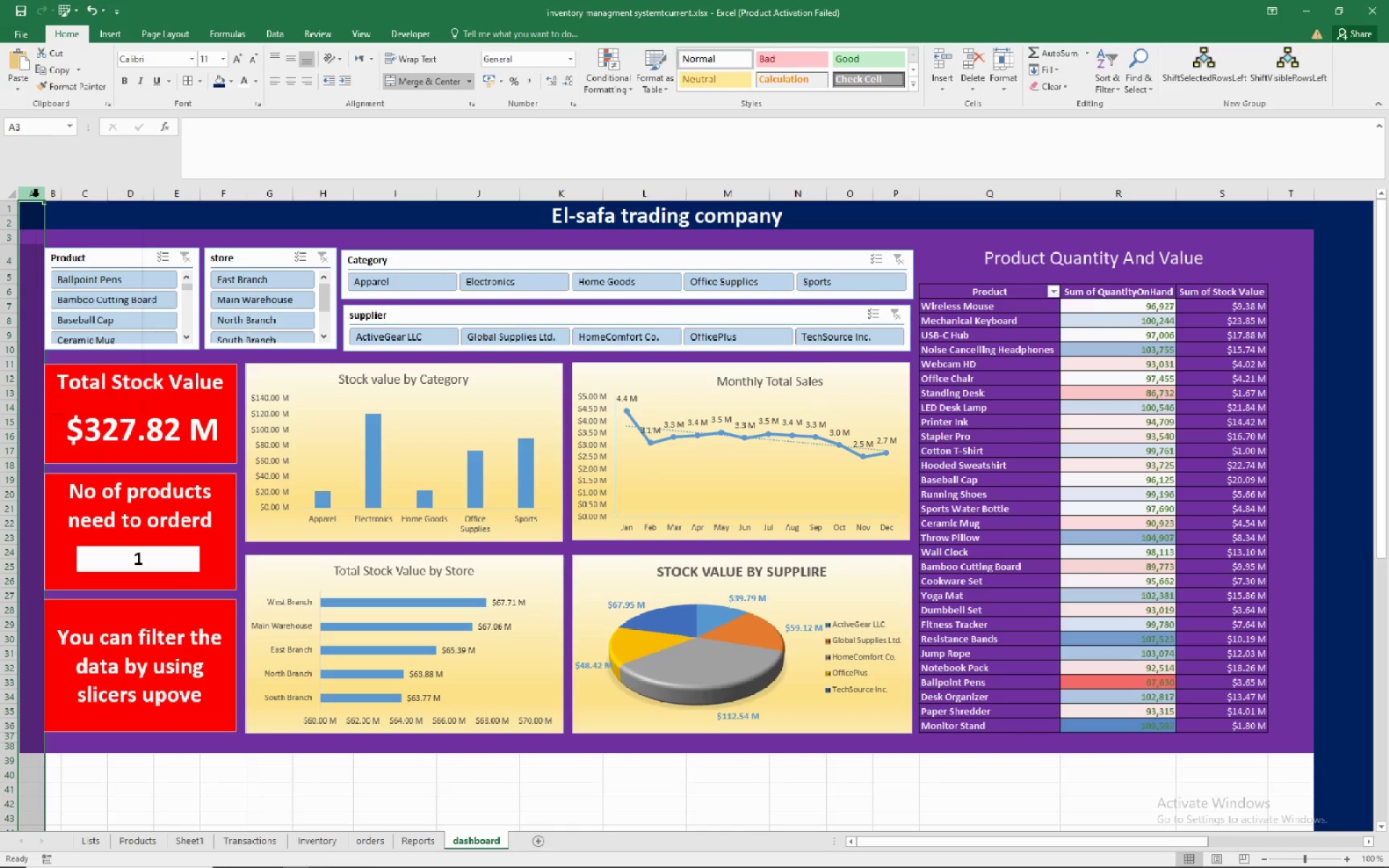 
right_click([36, 196])
 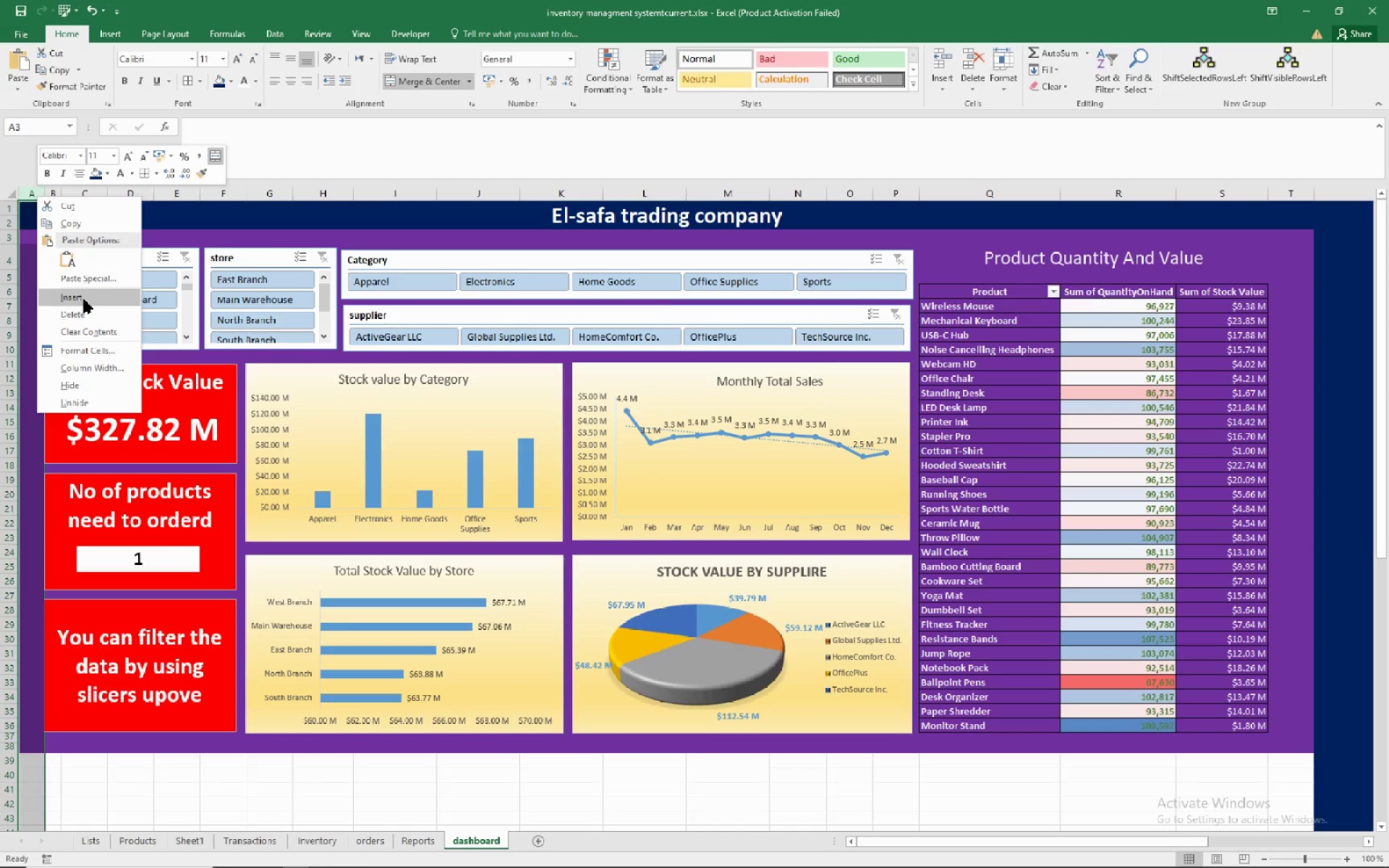 
left_click([84, 299])
 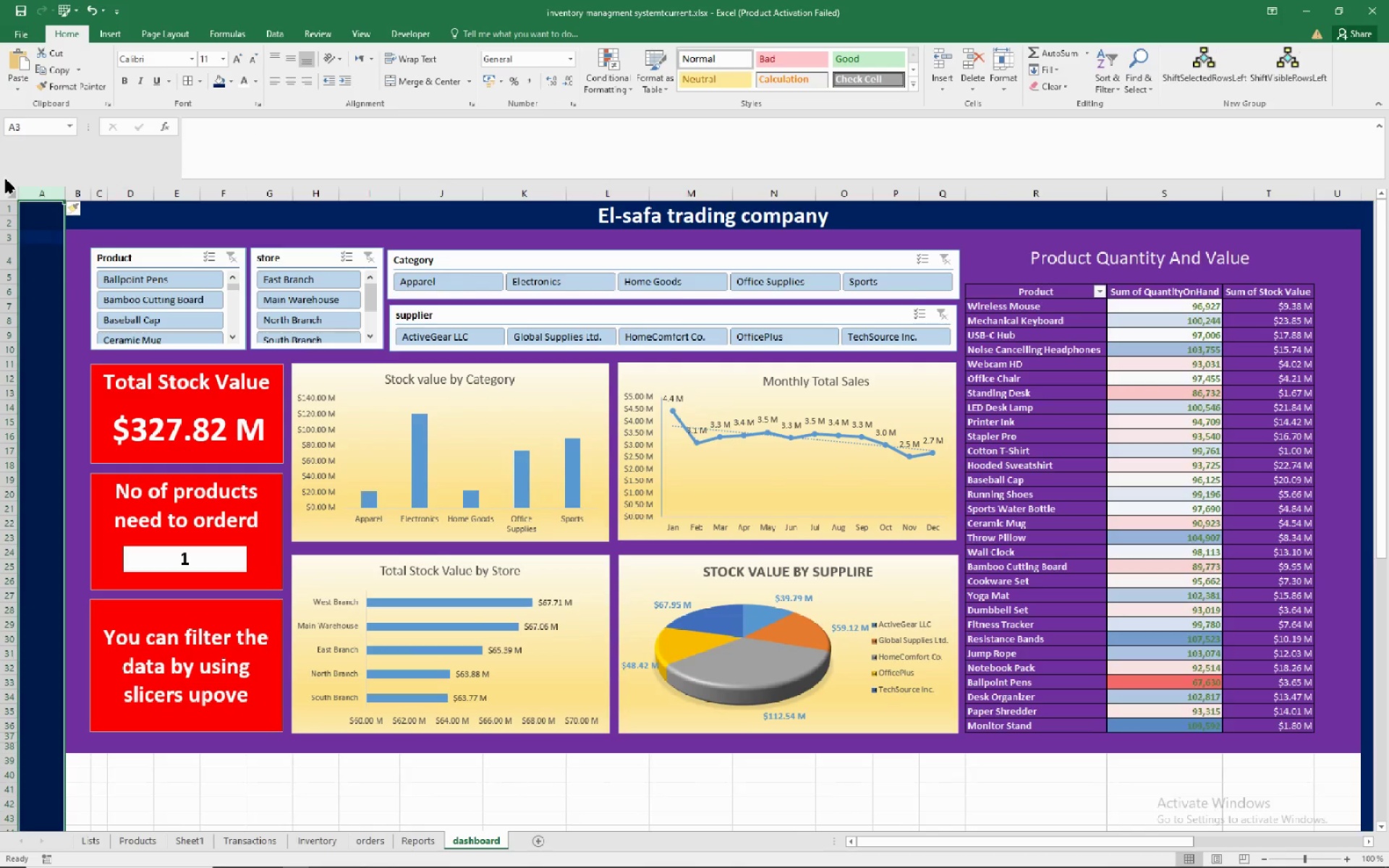 
left_click([48, 225])
 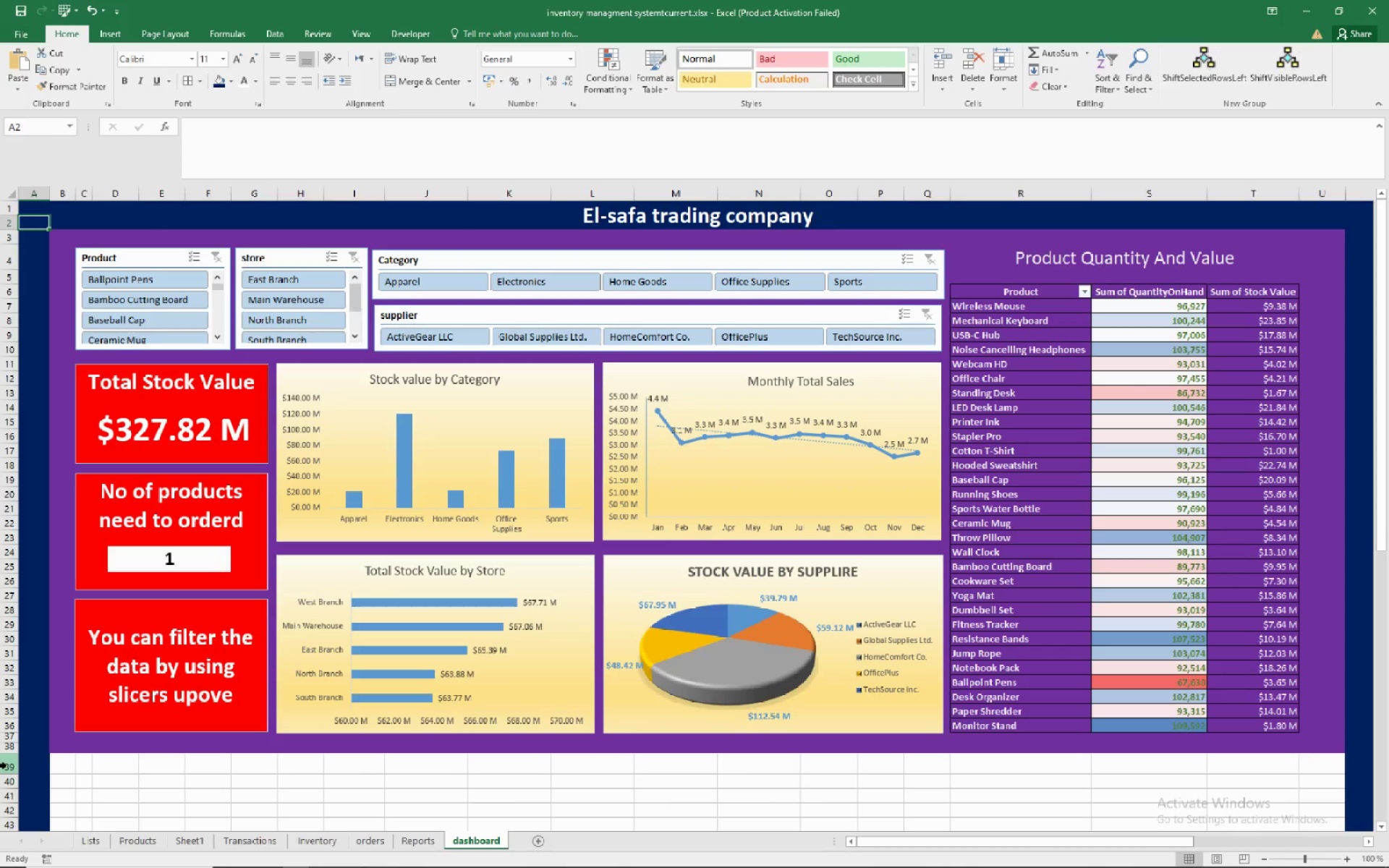 
wait(22.11)
 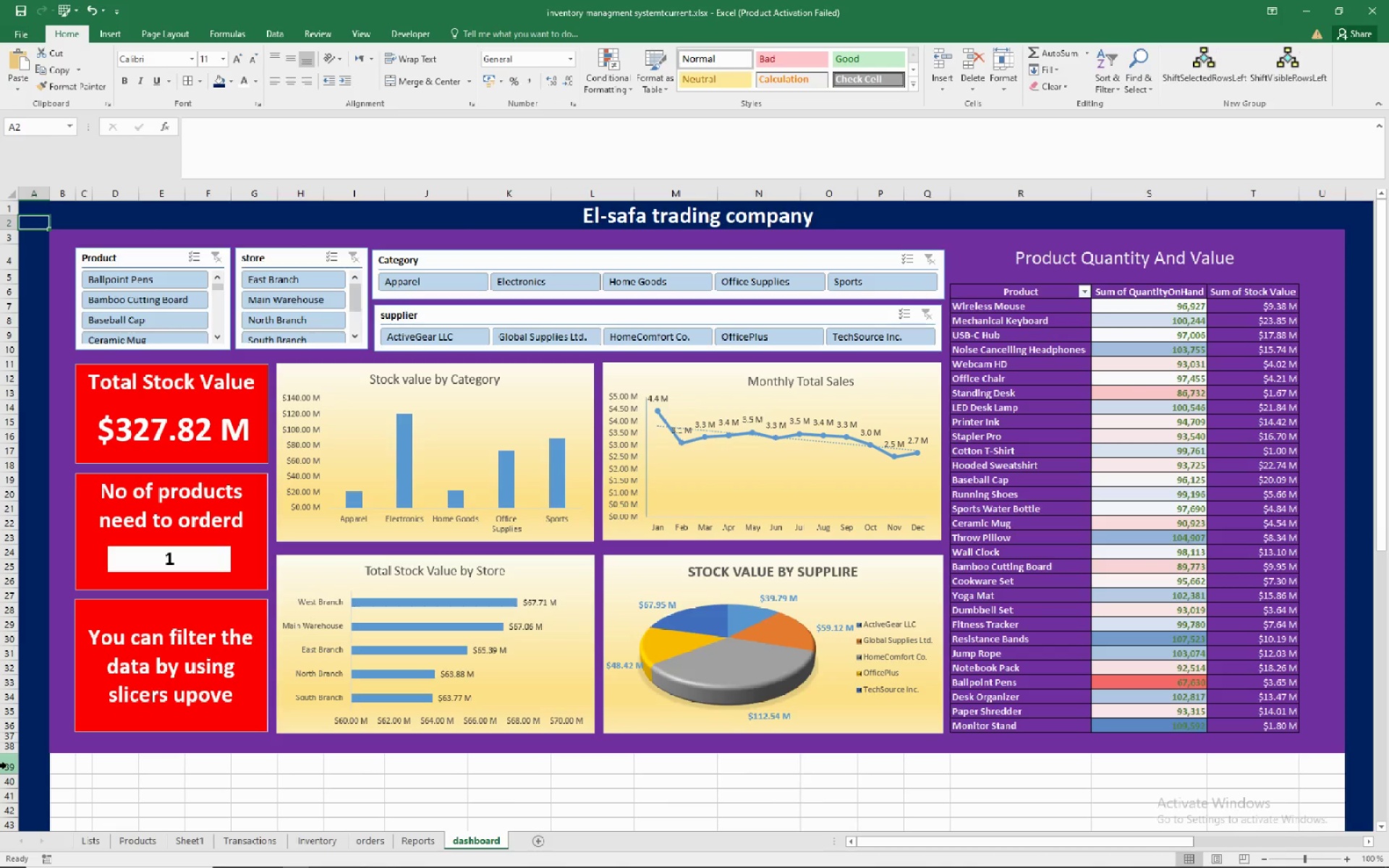 
left_click([16, 778])
 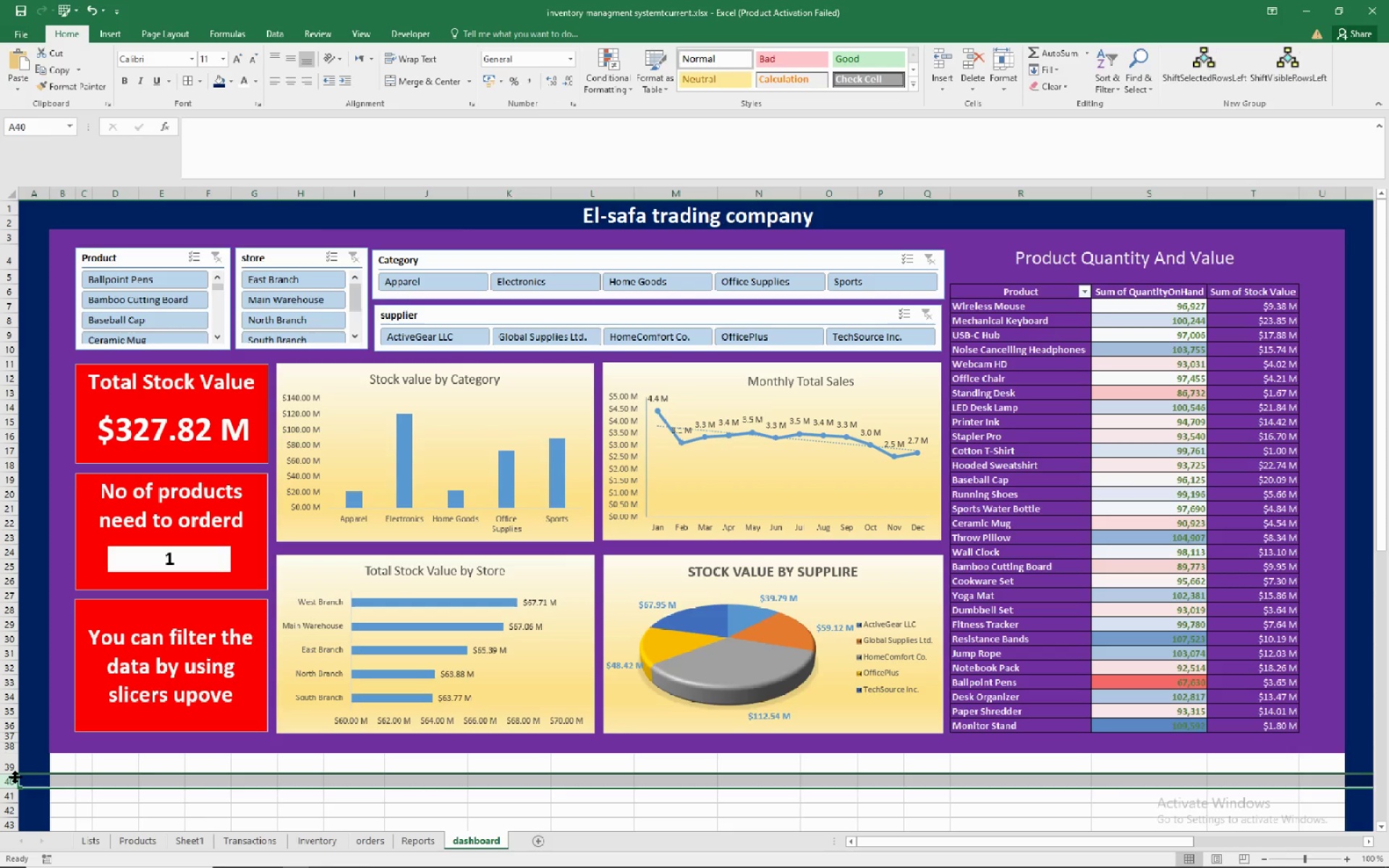 
key(Control+Shift+ArrowDown)
 